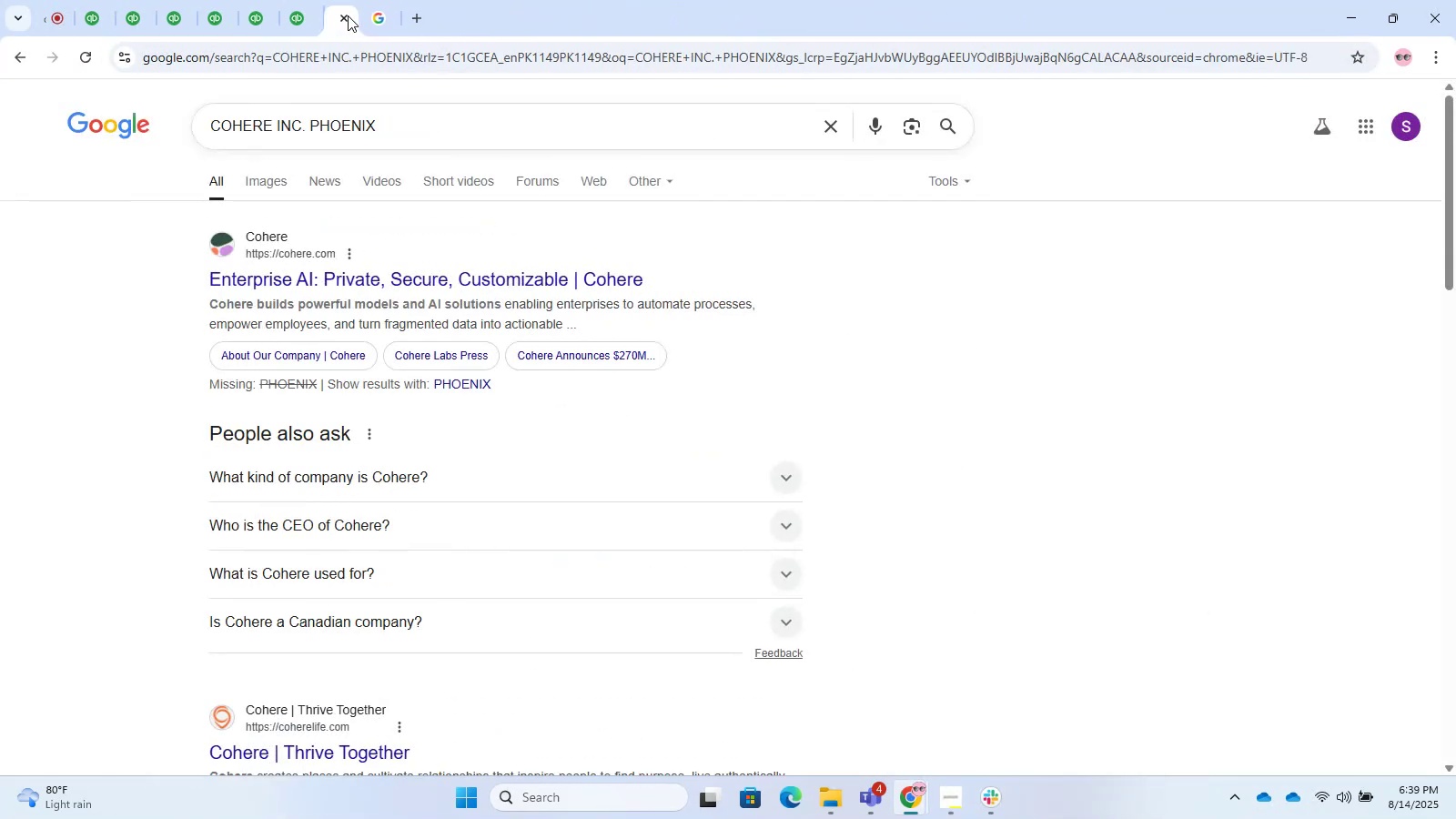 
triple_click([348, 15])
 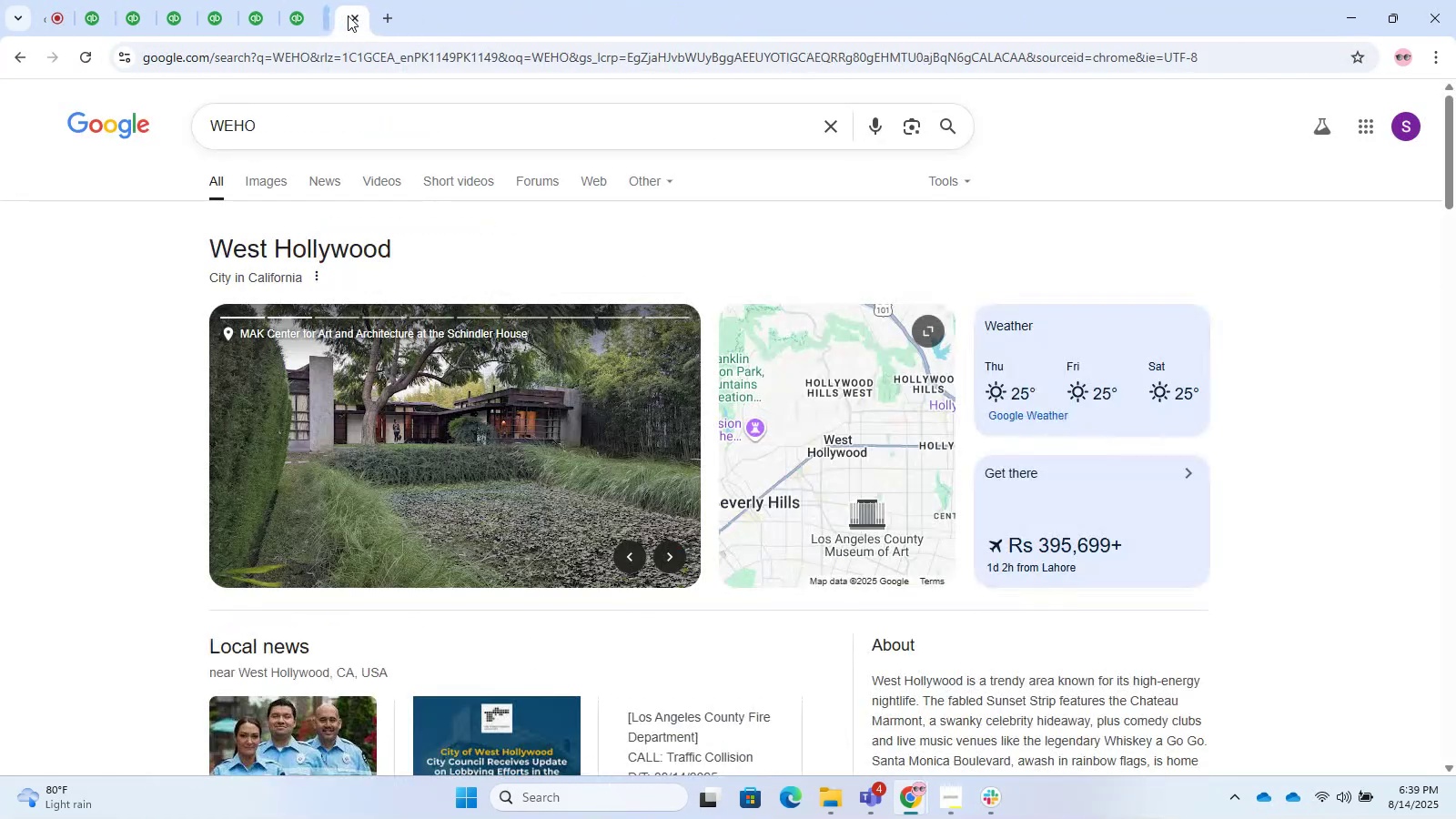 
triple_click([348, 15])
 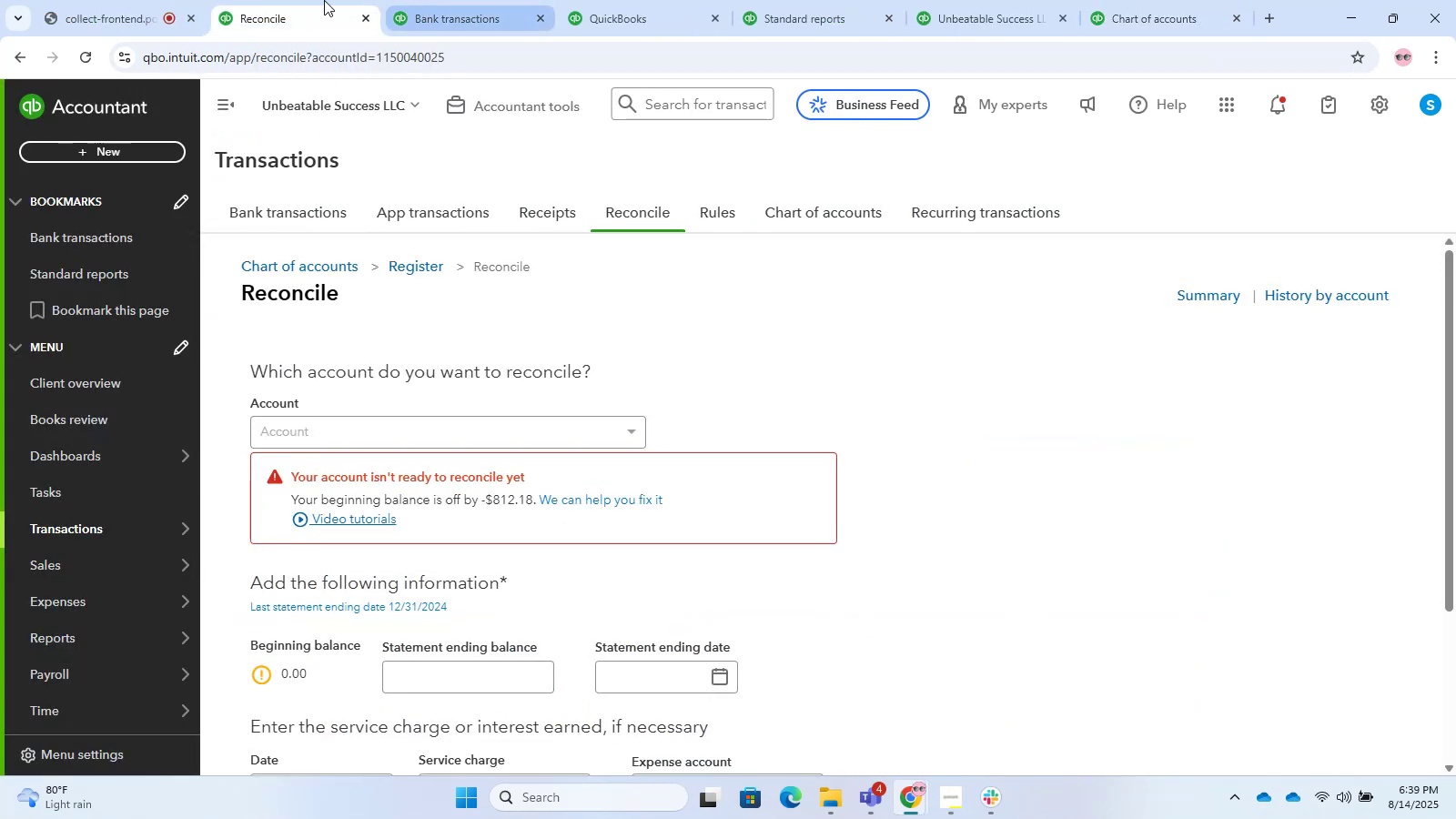 
double_click([401, 0])
 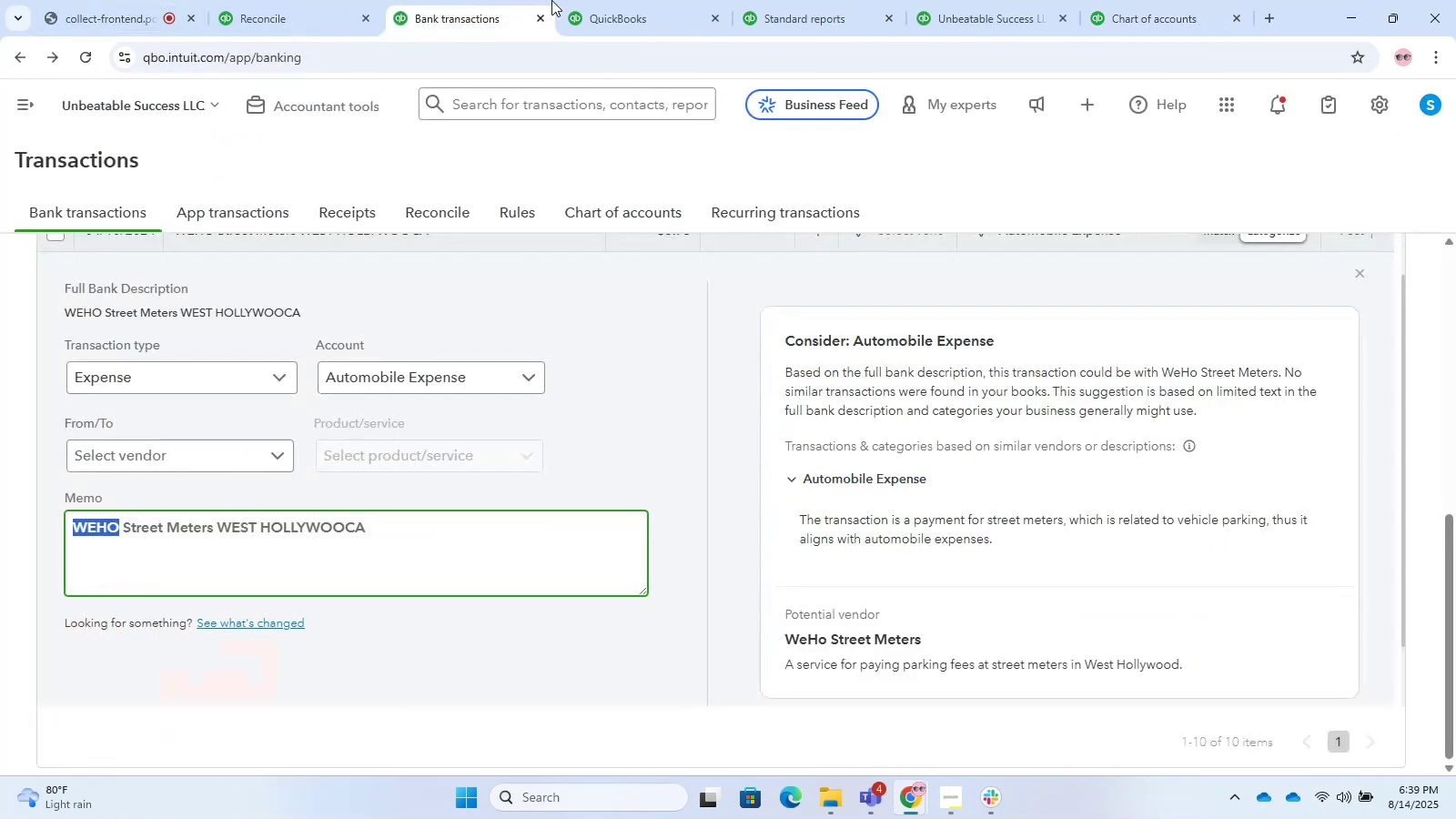 
triple_click([581, 0])
 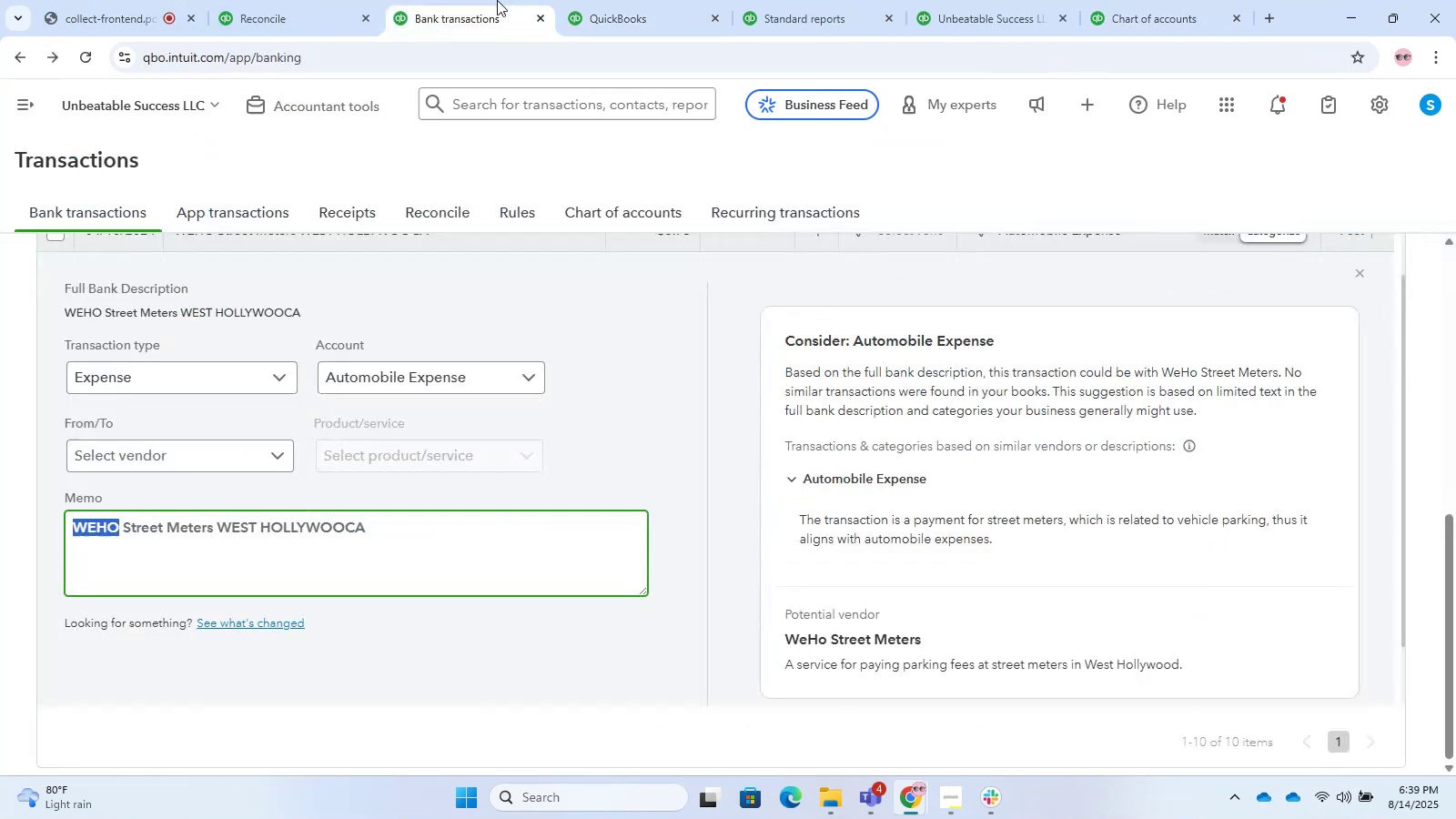 
double_click([288, 0])
 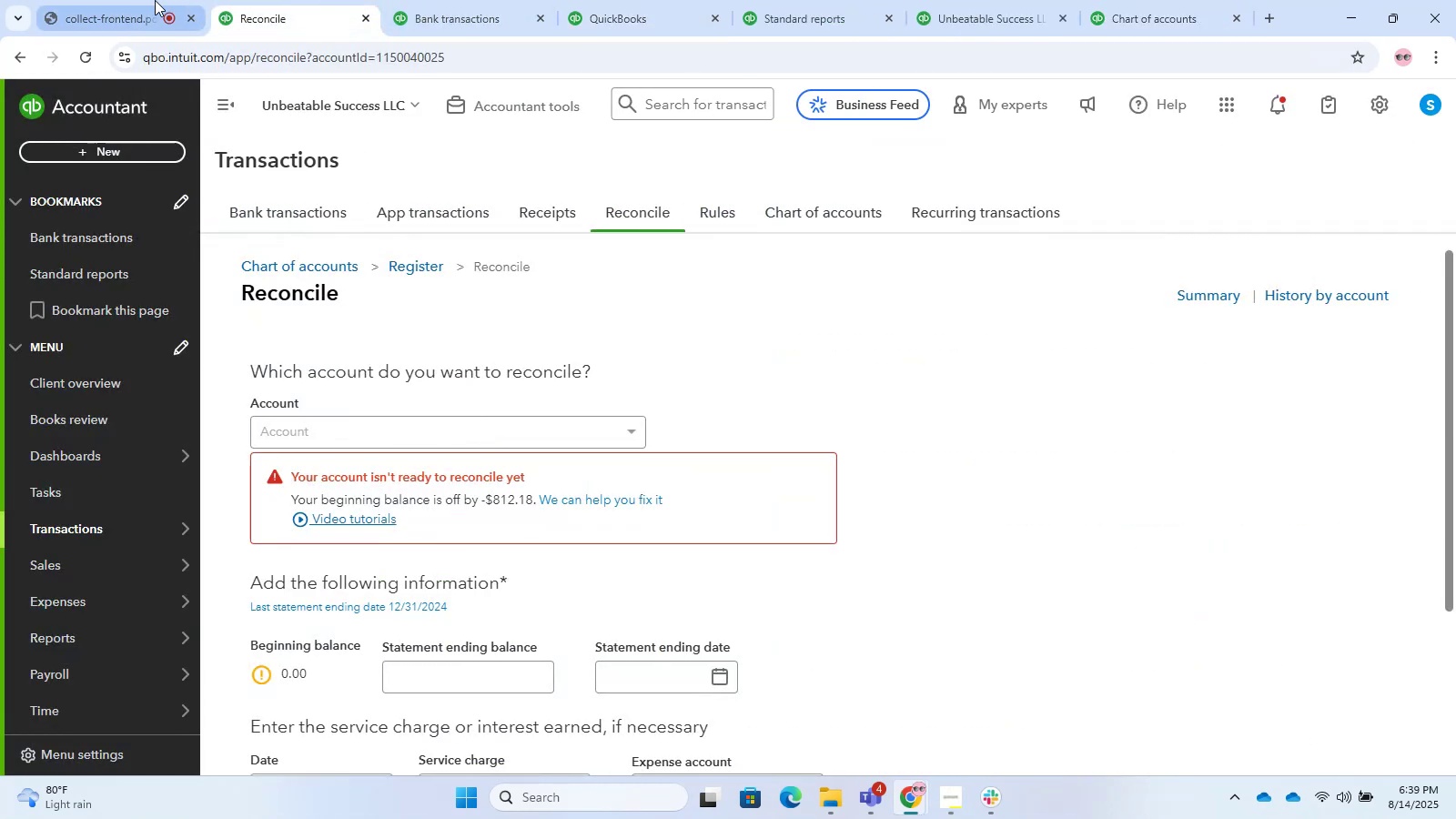 
double_click([301, 0])
 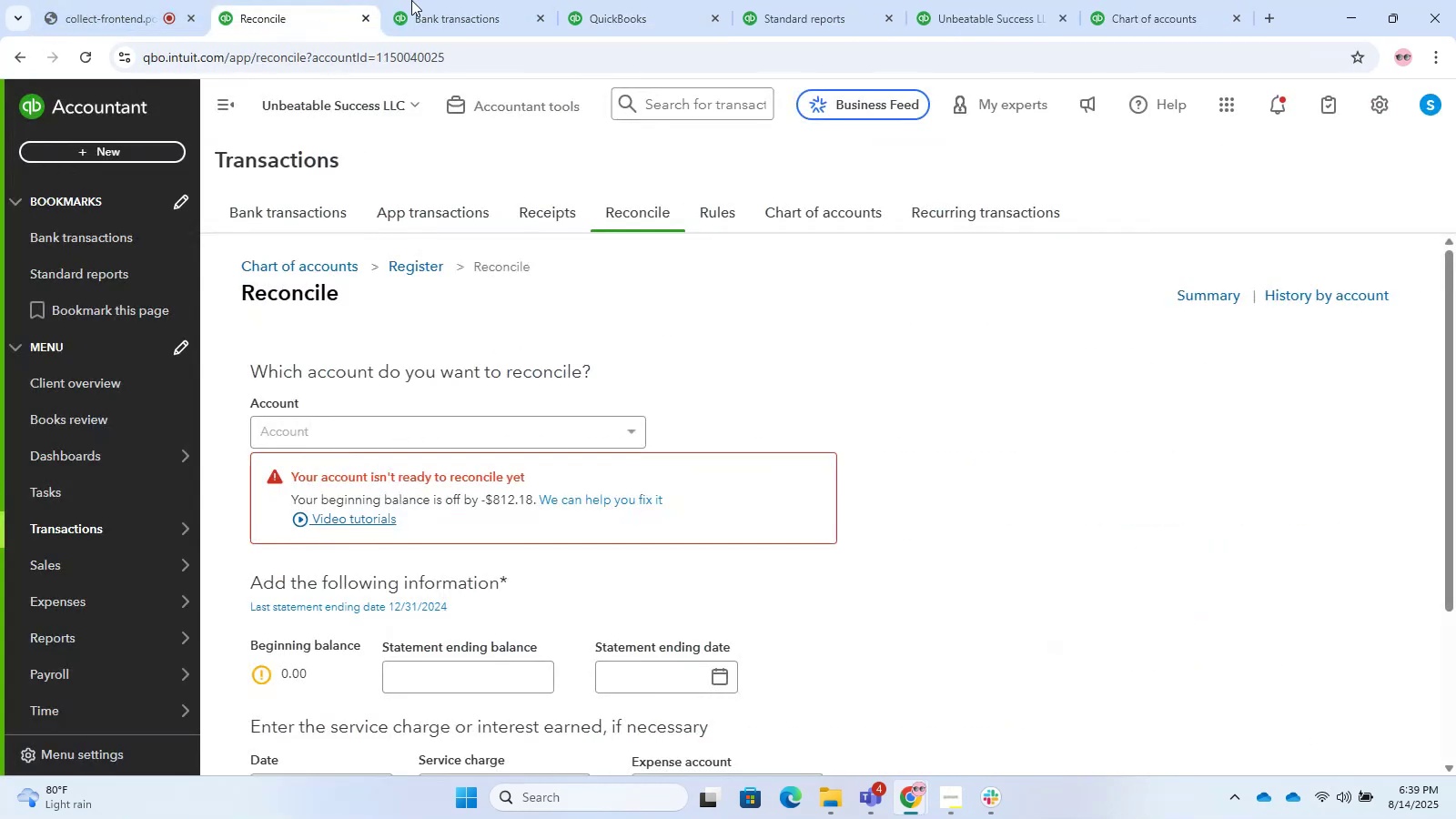 
triple_click([454, 0])
 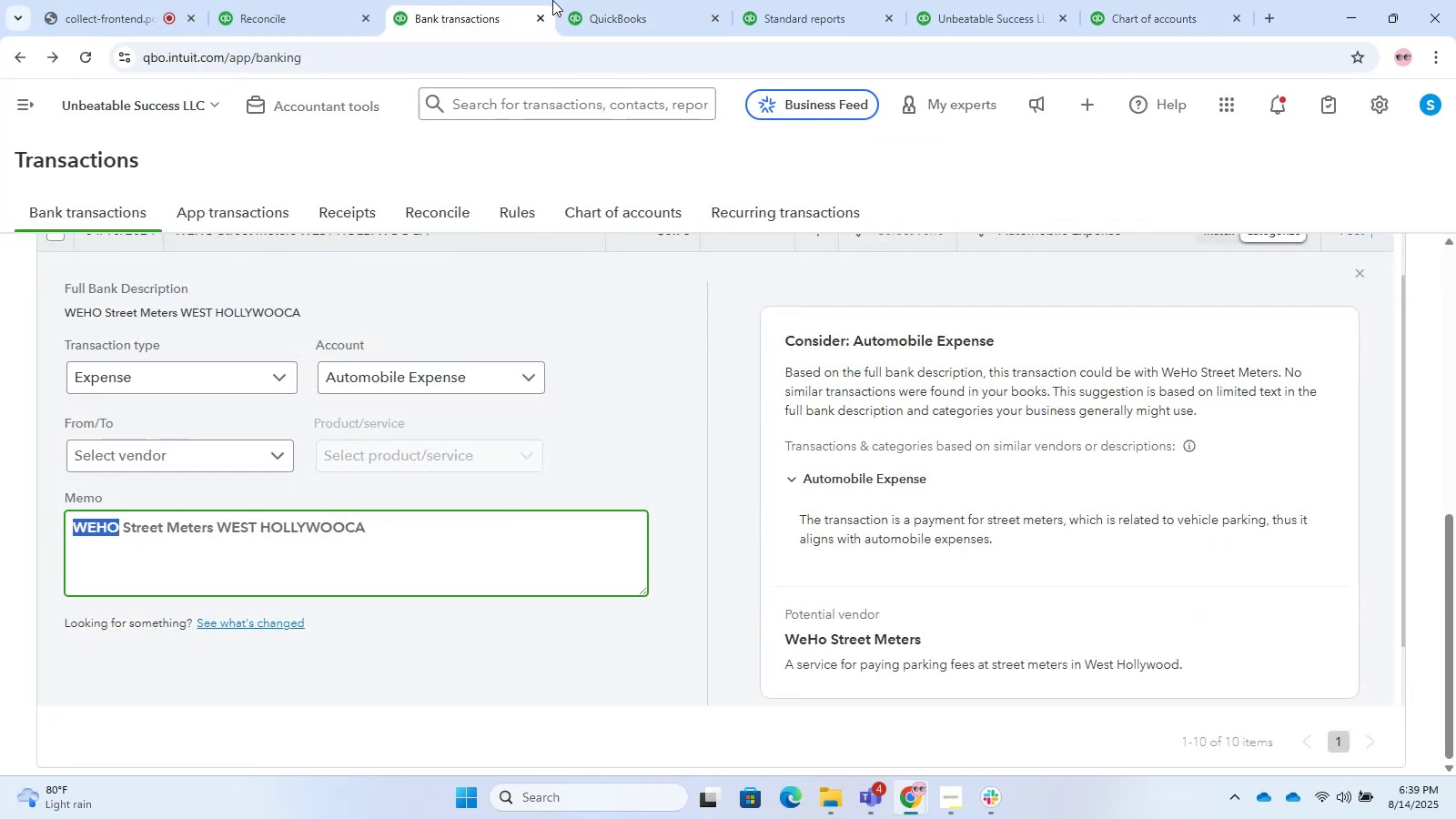 
triple_click([639, 1])
 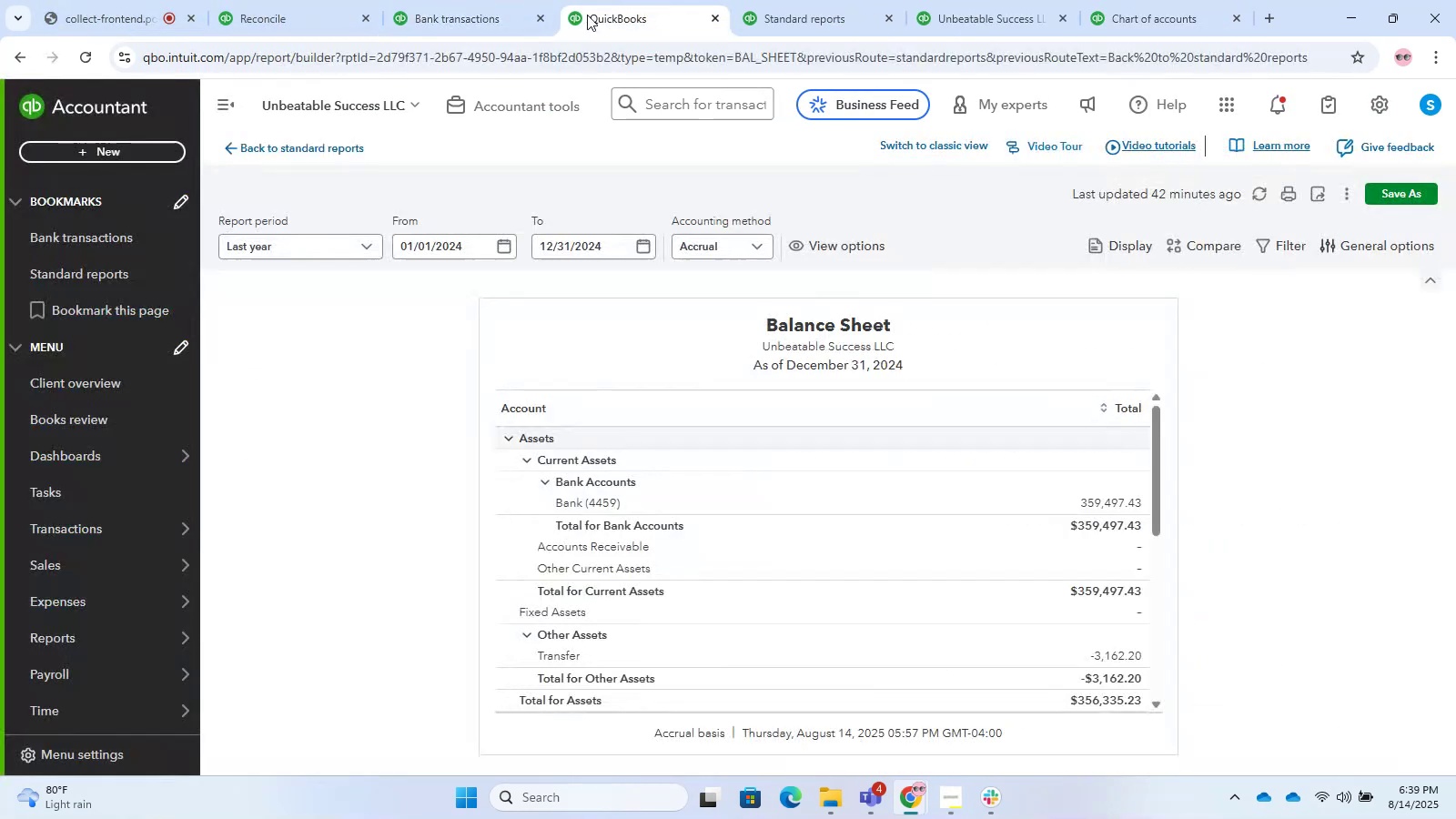 
triple_click([459, 0])
 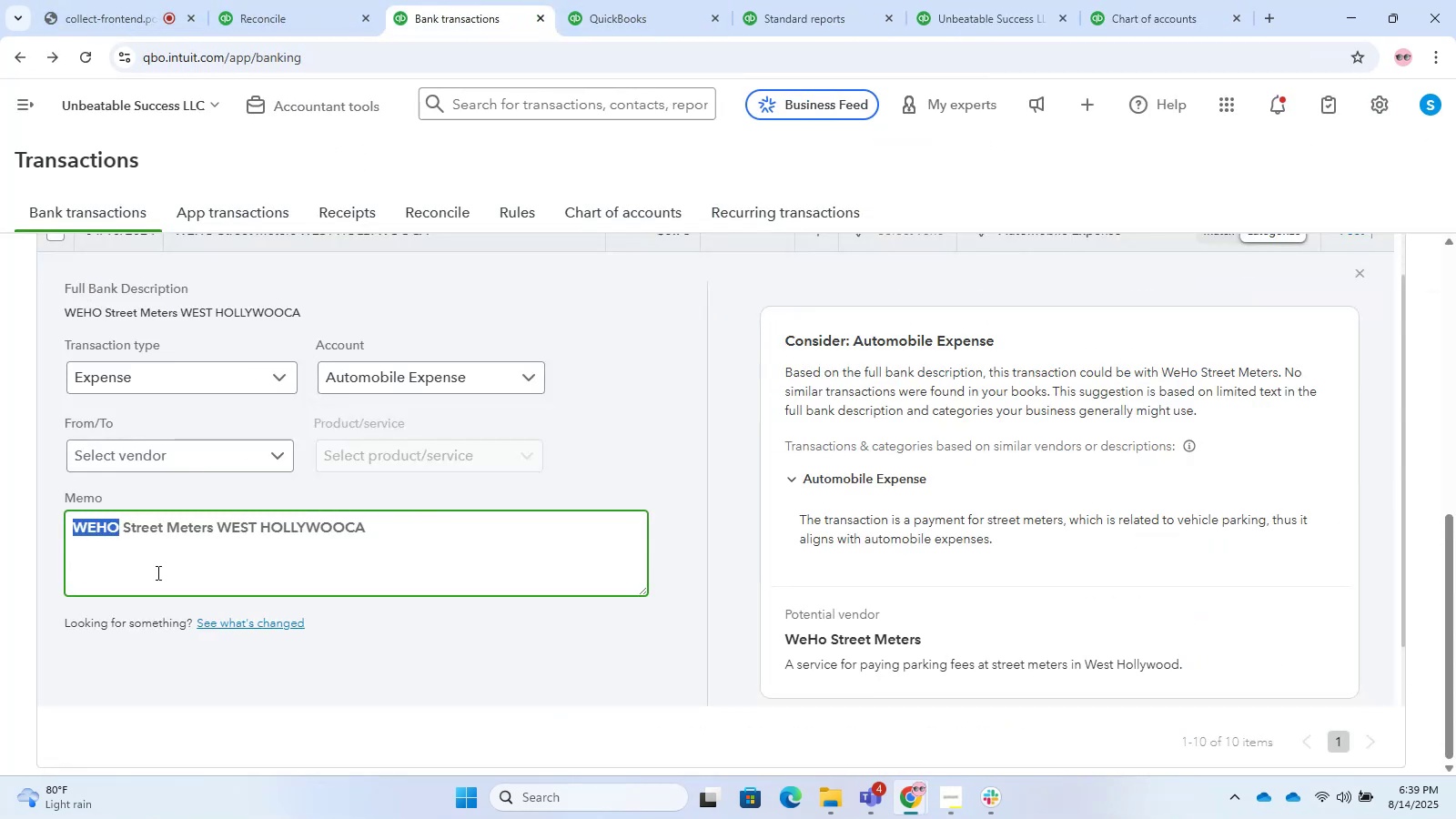 
left_click([207, 562])
 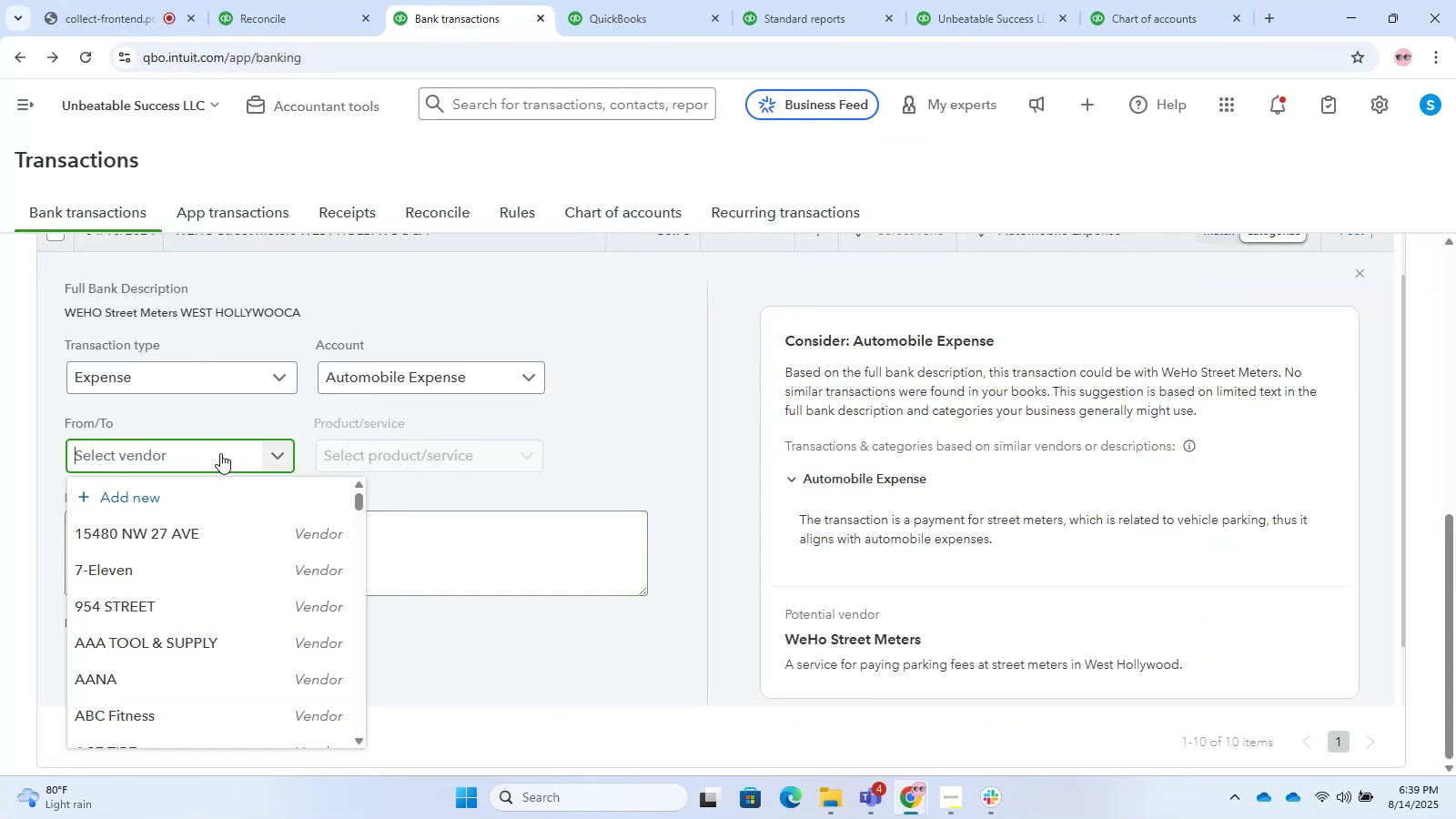 
type(Weho)
 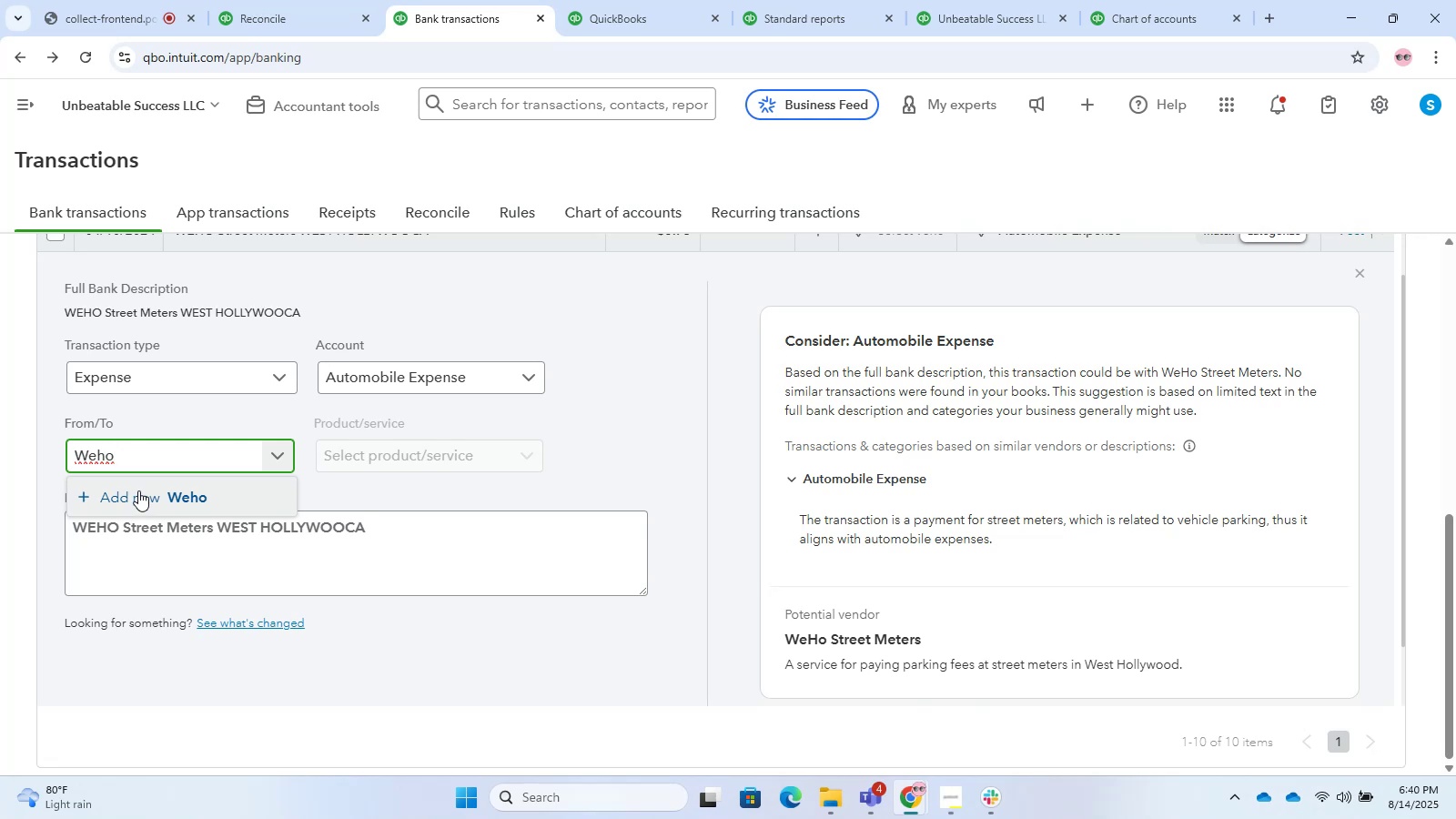 
wait(13.06)
 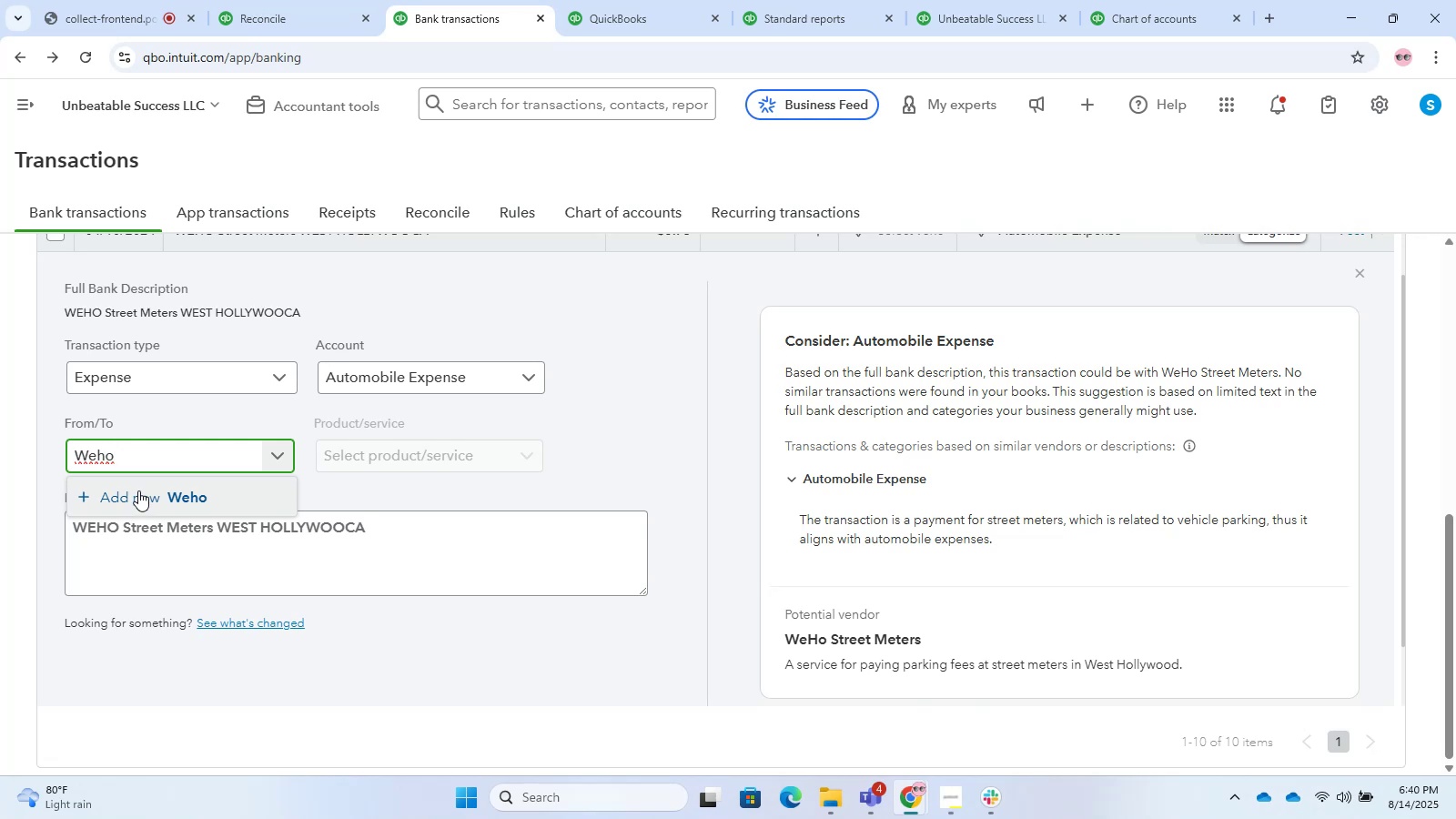 
left_click([144, 488])
 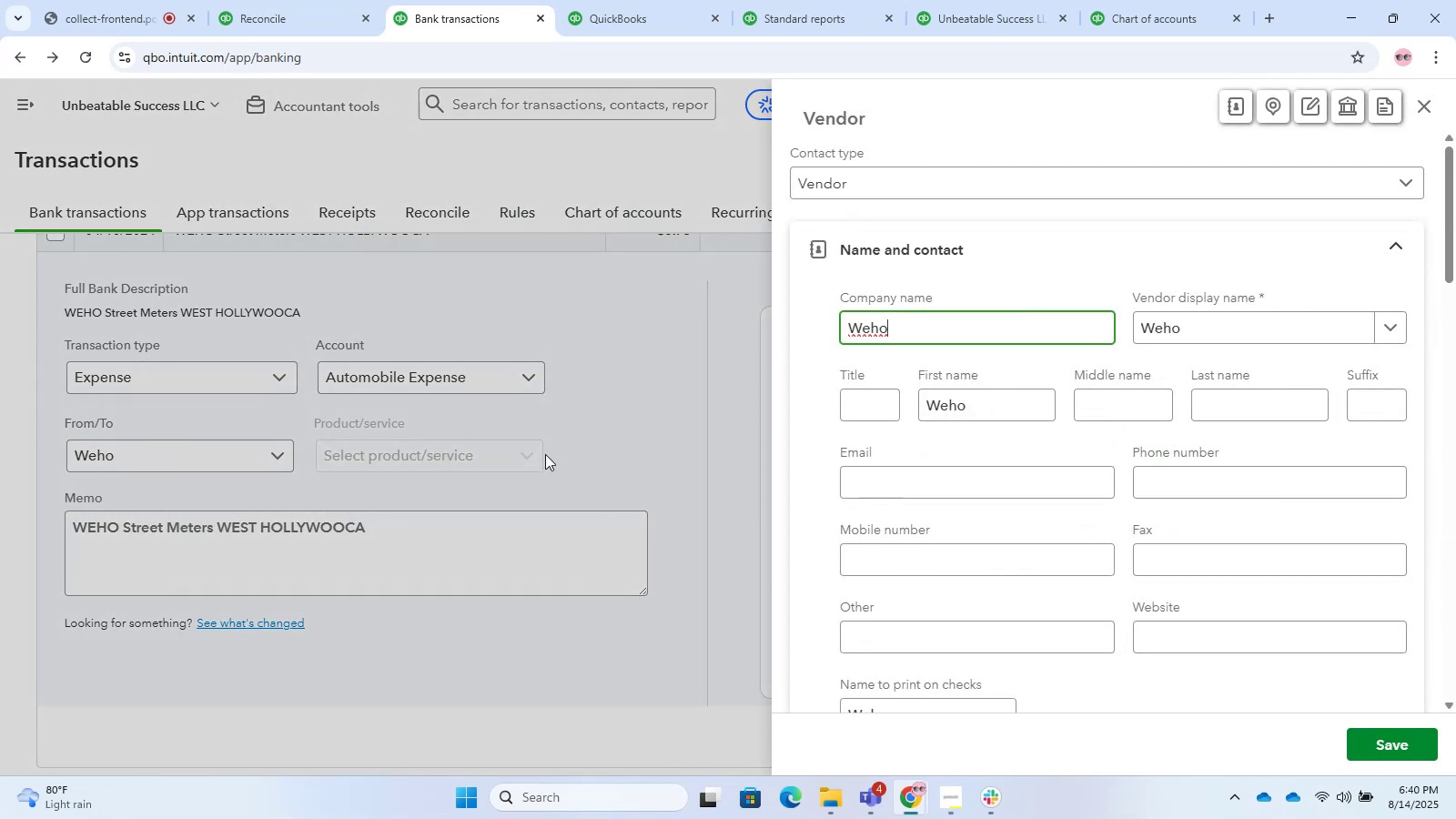 
wait(5.62)
 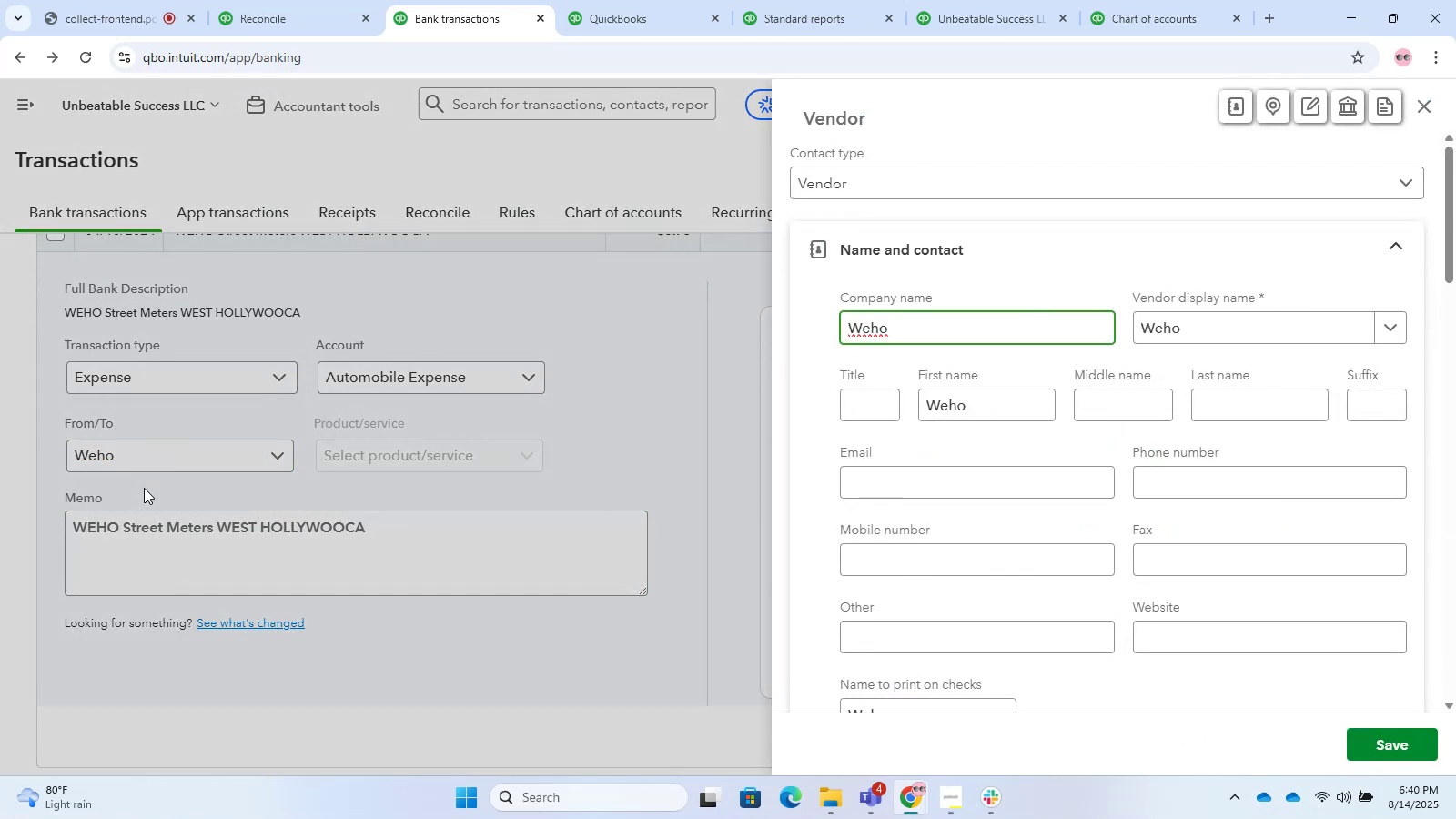 
left_click([1400, 748])
 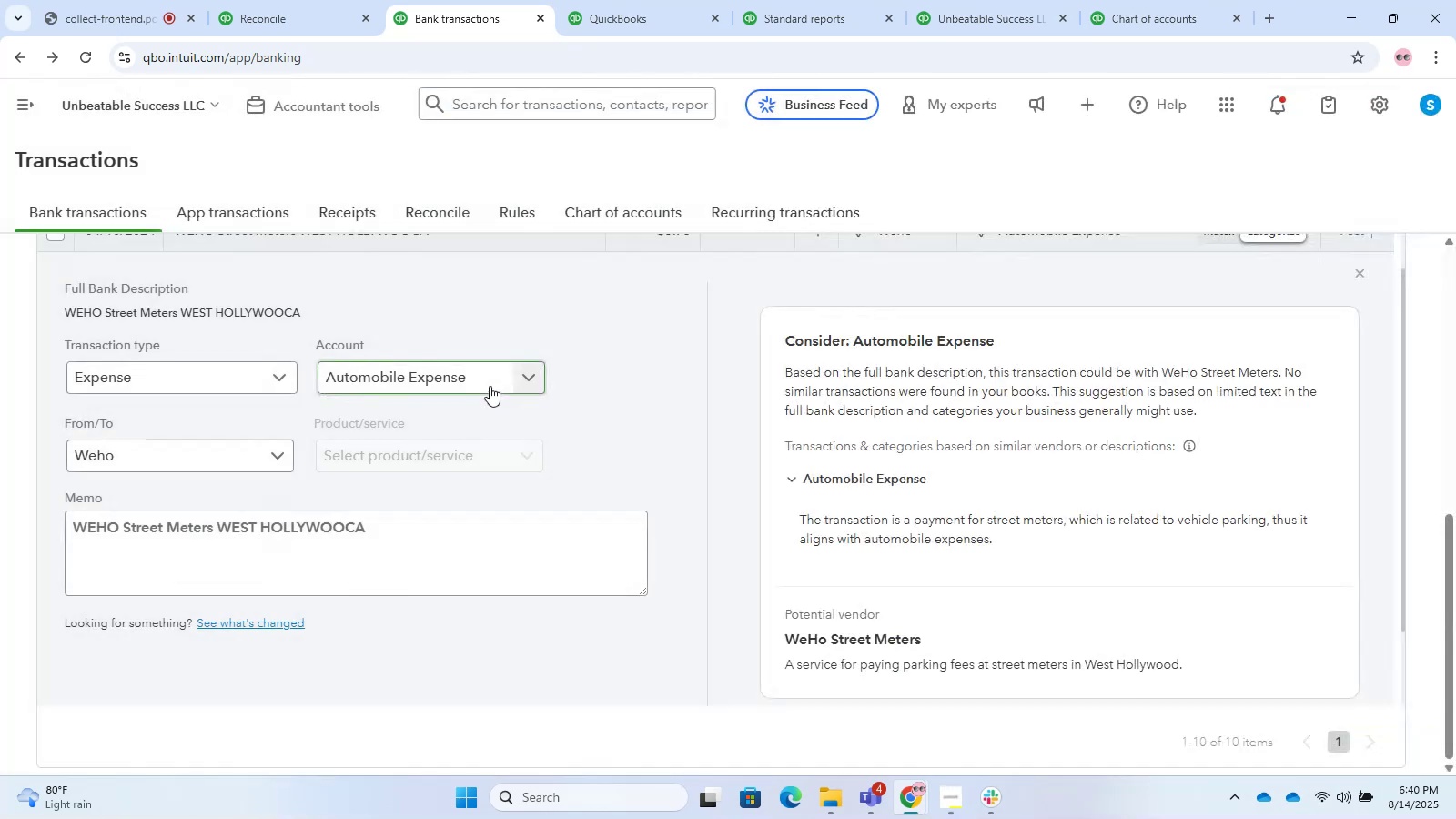 
scroll: coordinate [966, 402], scroll_direction: up, amount: 1.0
 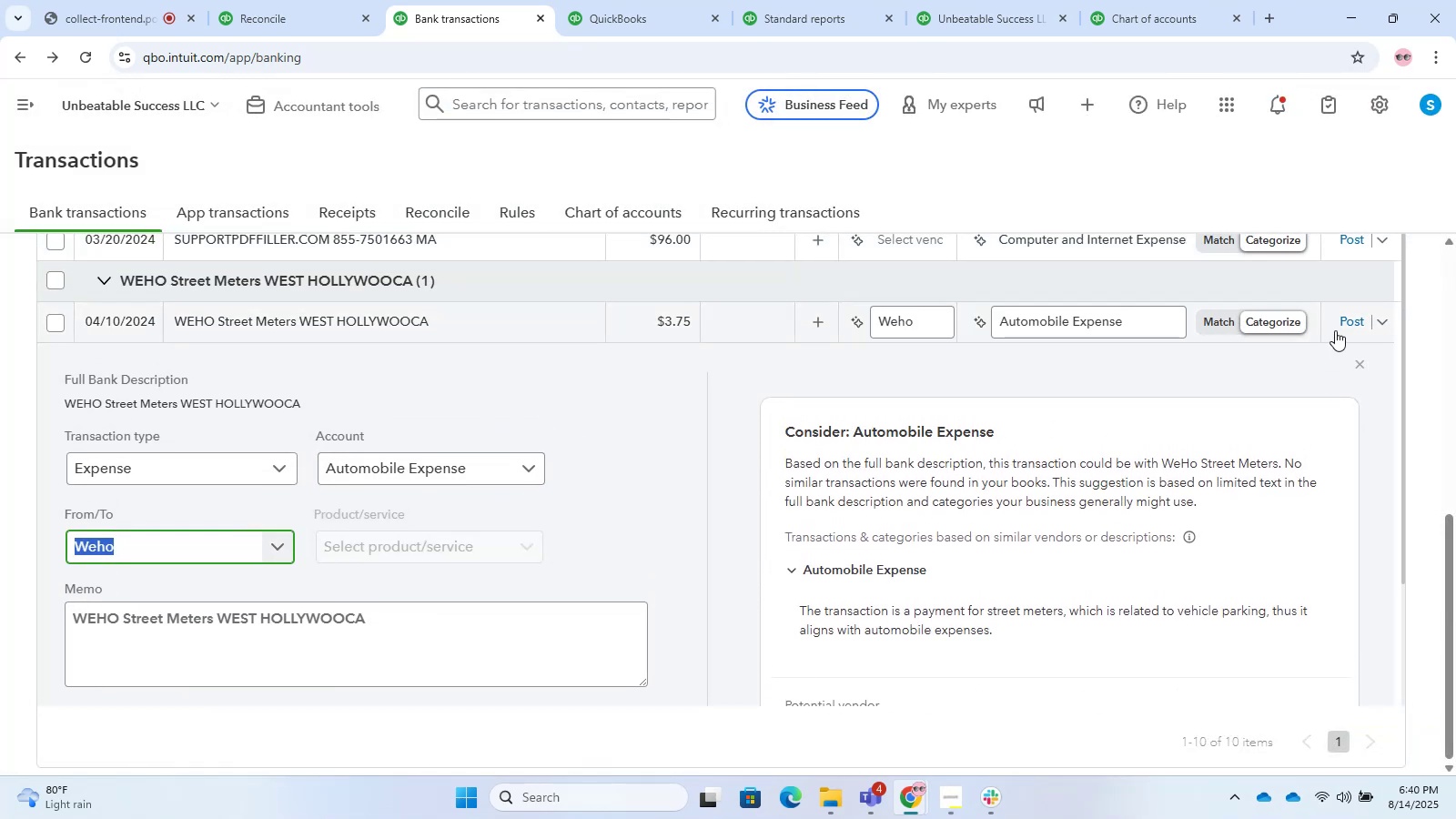 
left_click([1347, 330])
 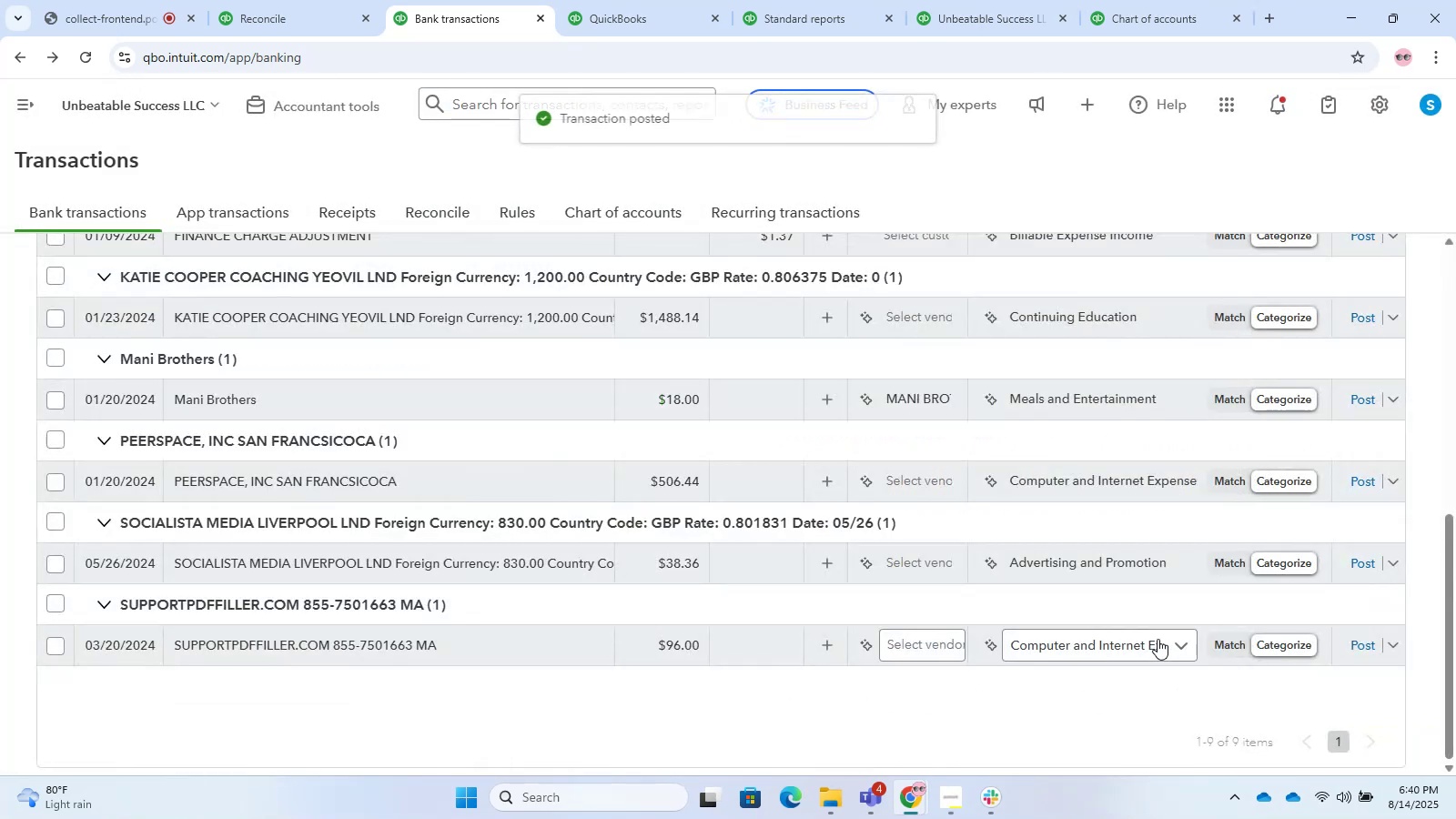 
left_click([263, 643])
 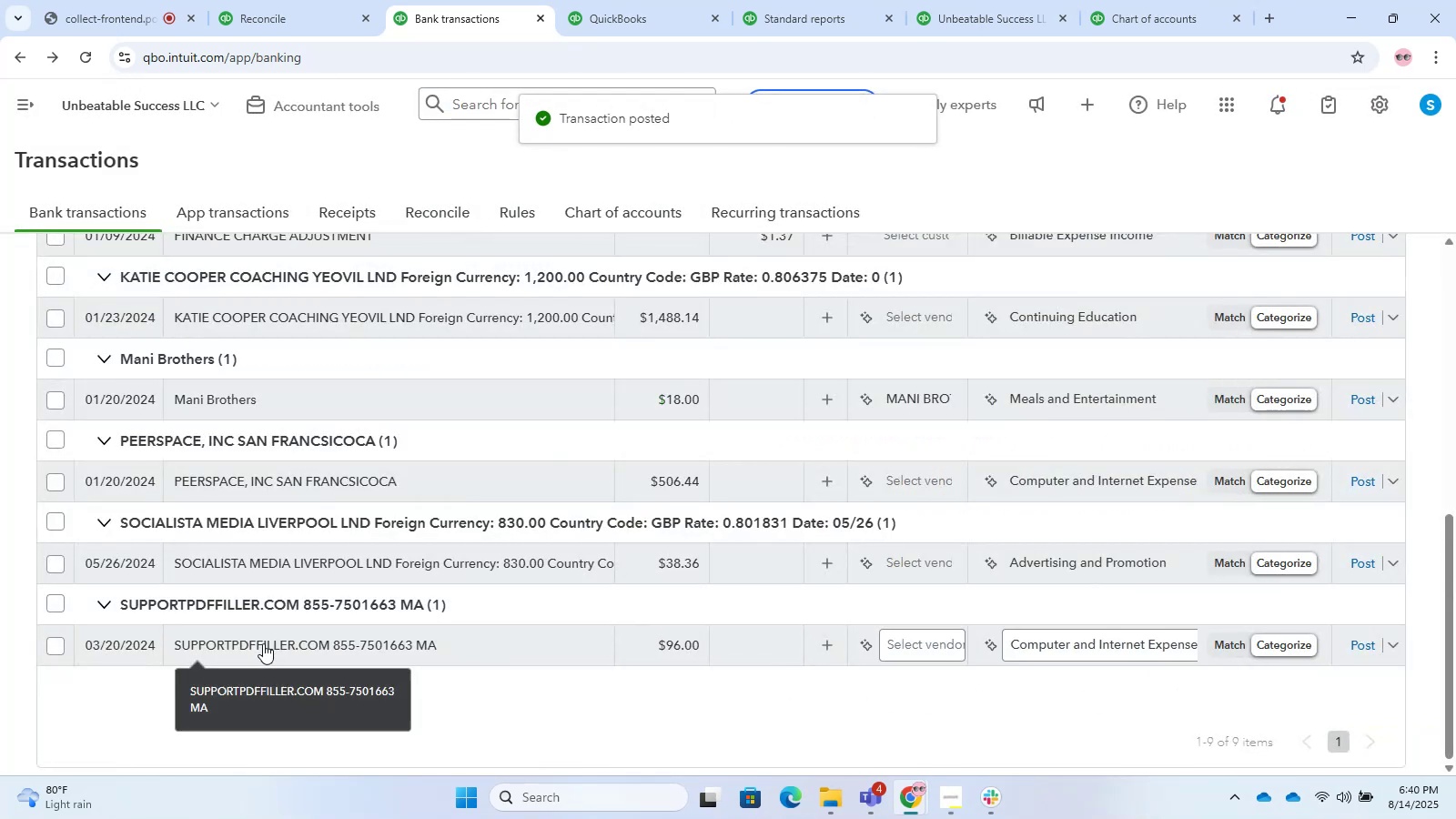 
scroll: coordinate [180, 610], scroll_direction: down, amount: 6.0
 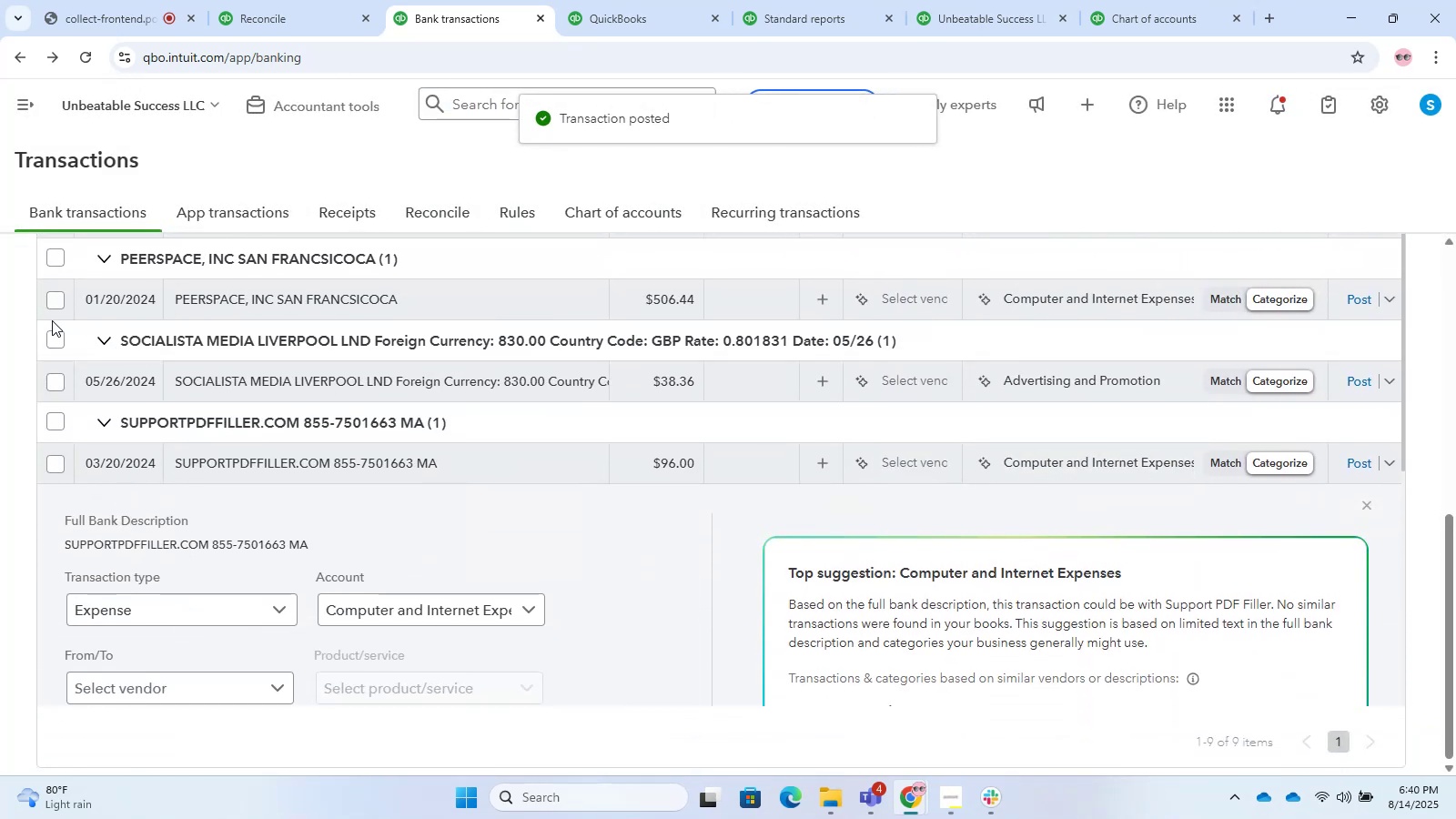 
left_click([284, 384])
 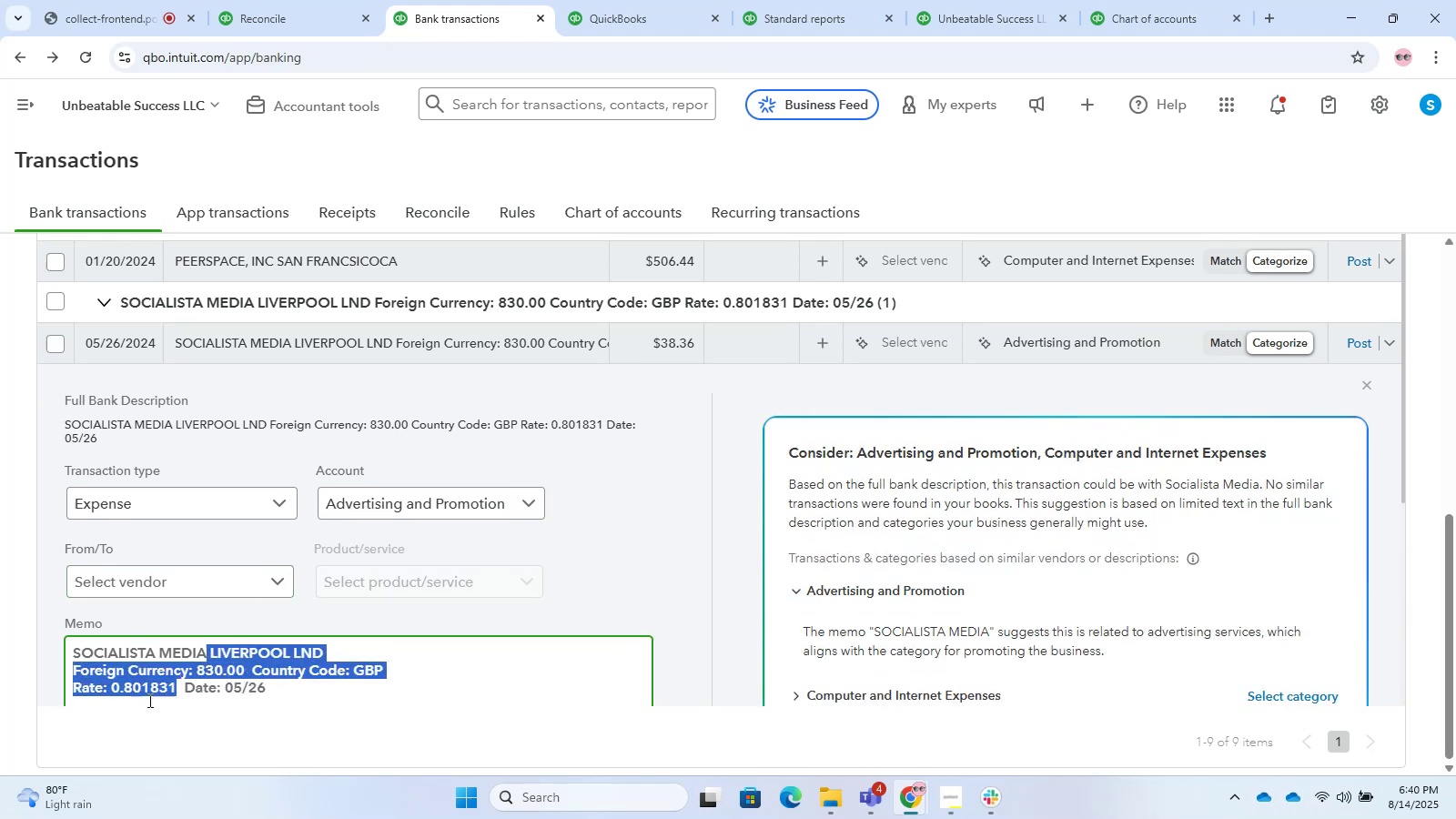 
key(Control+C)
 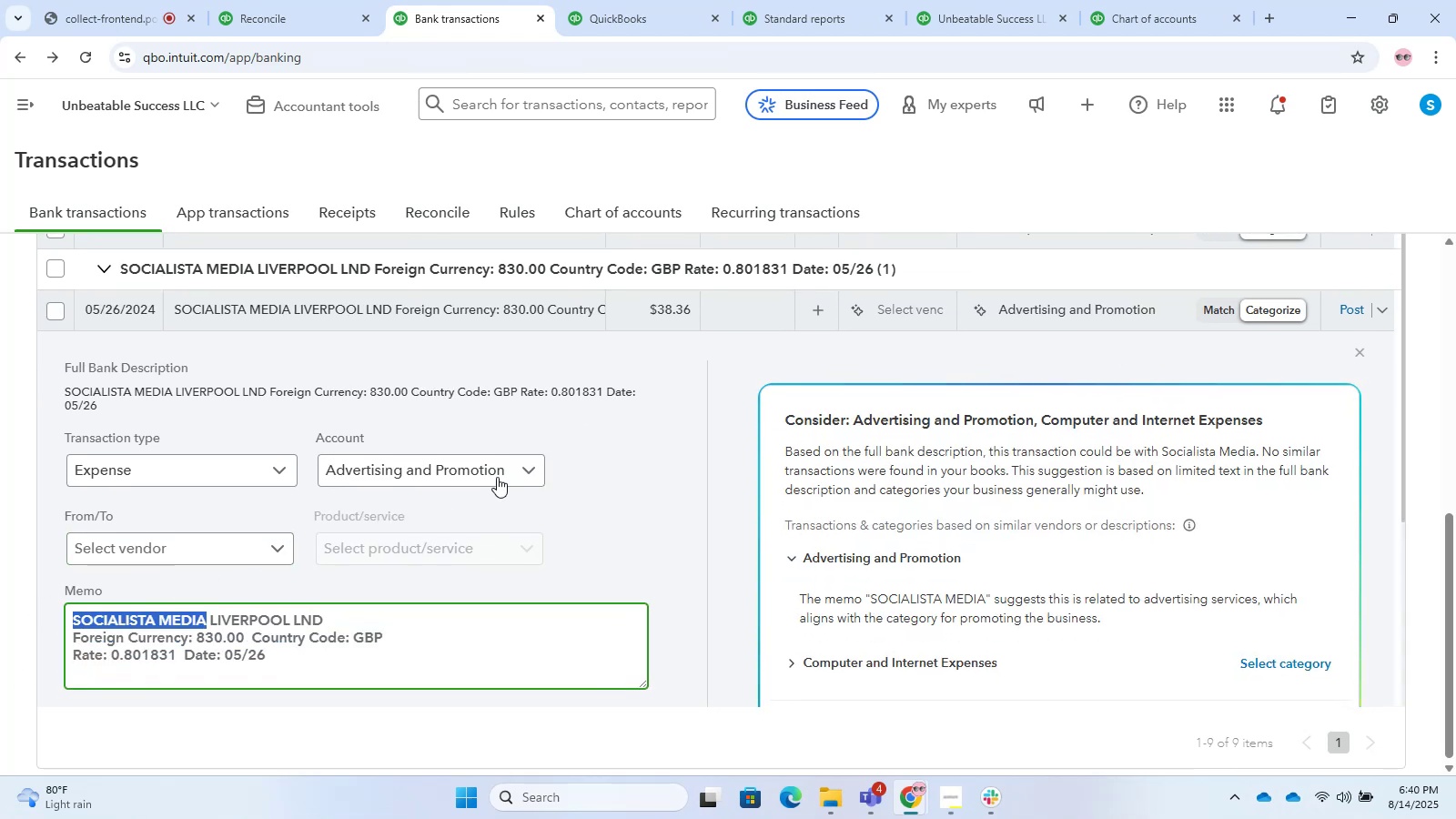 
left_click([498, 472])
 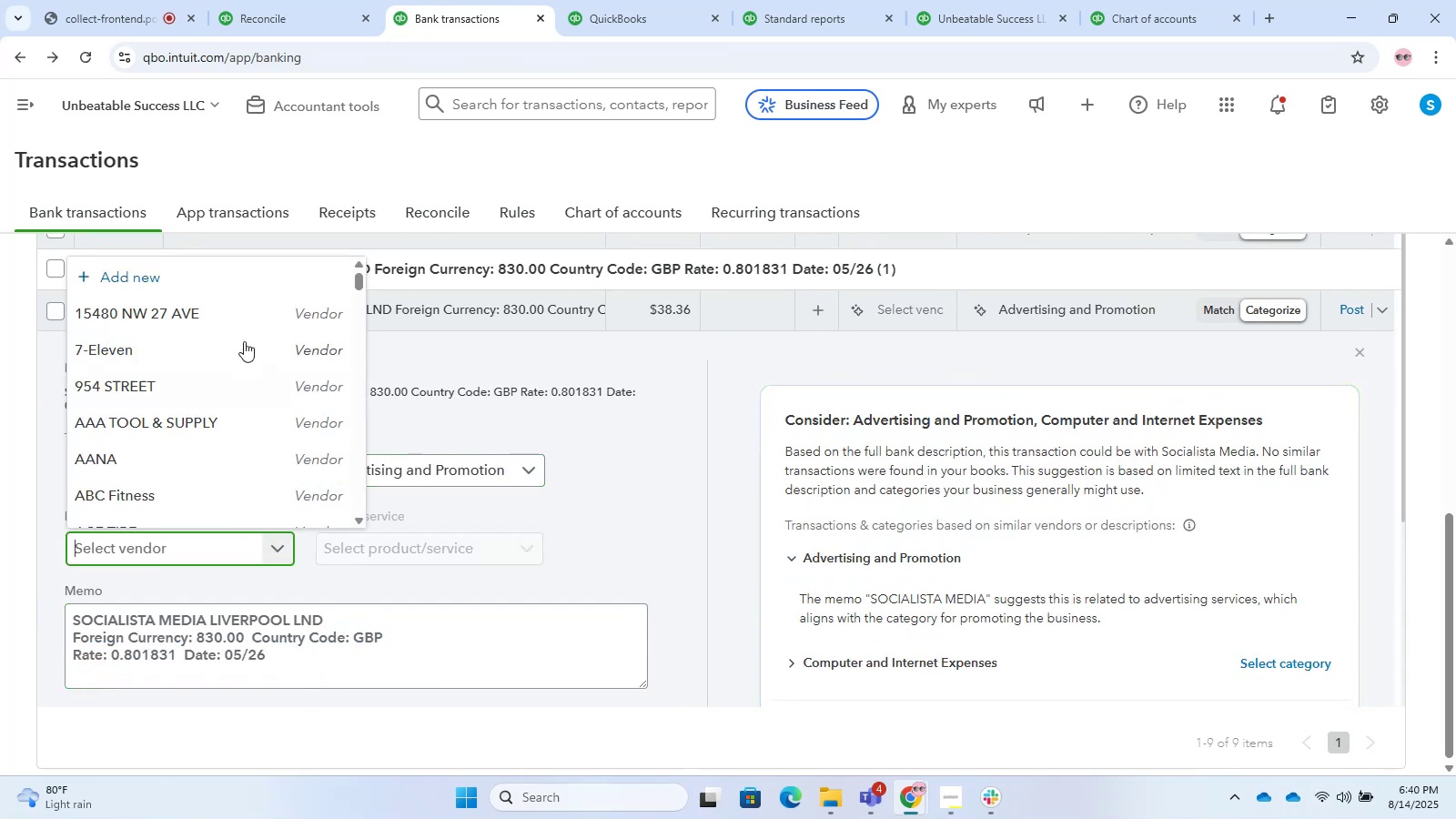 
left_click([177, 282])
 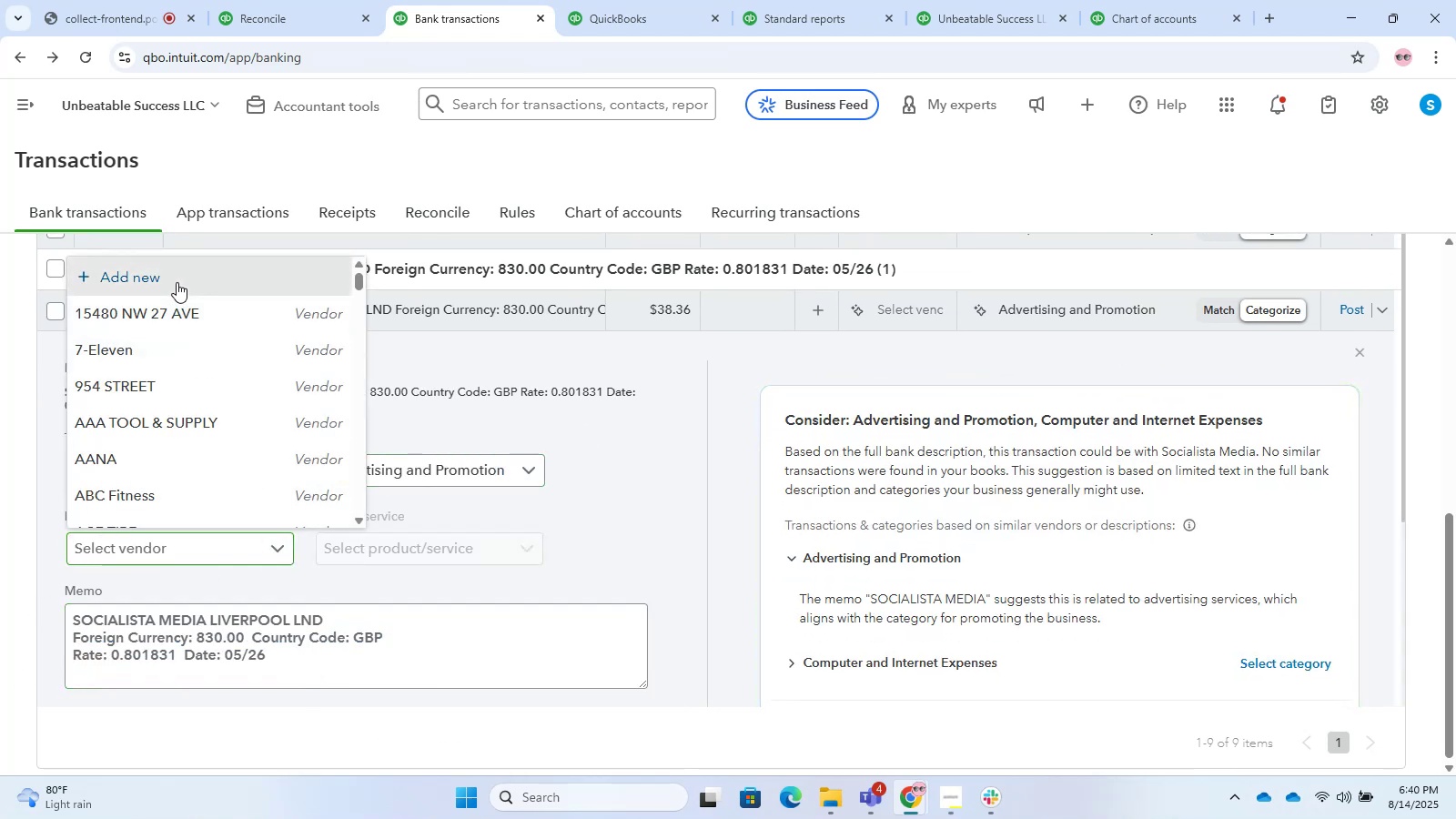 
key(Control+V)
 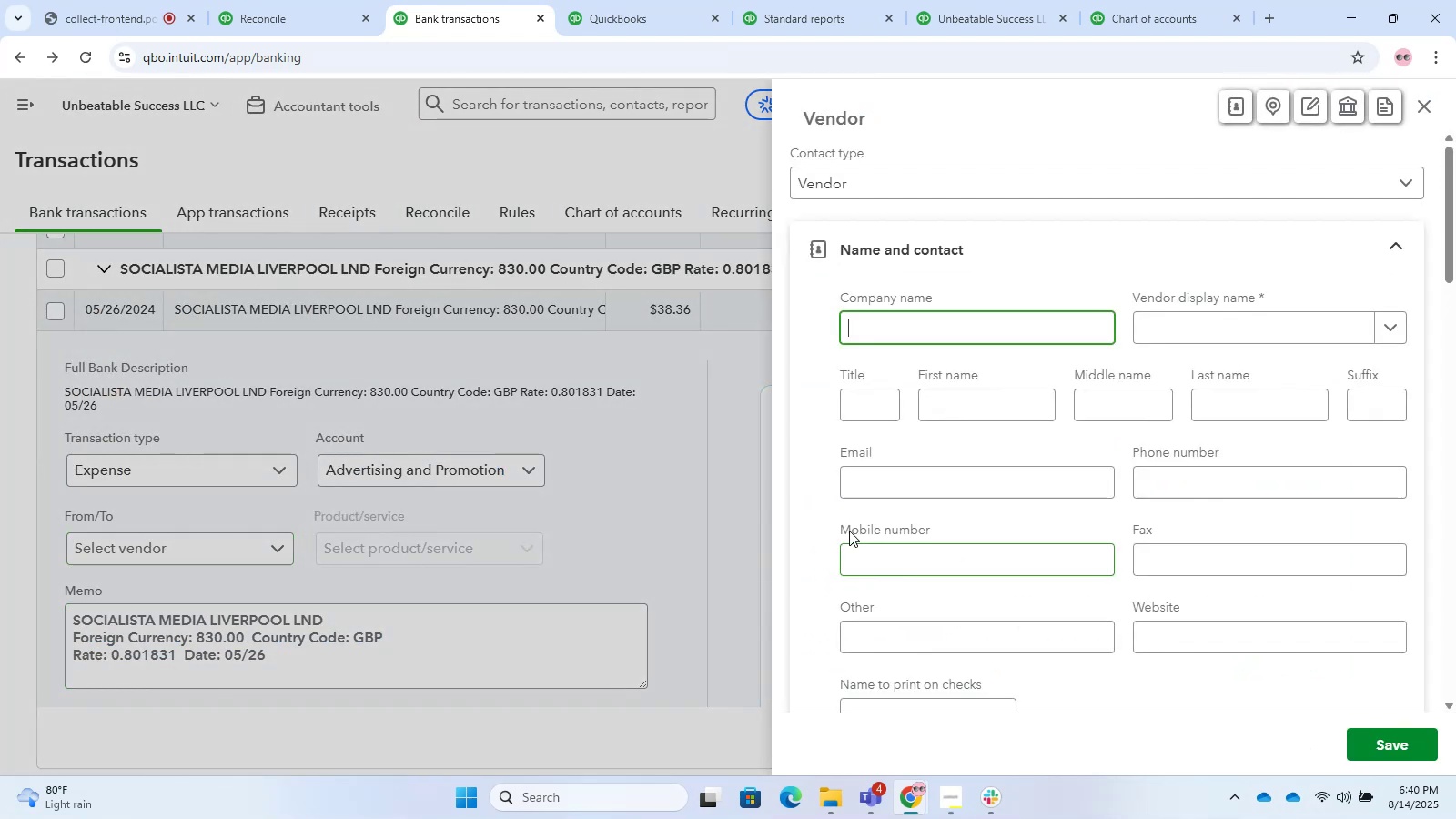 
key(Control+V)
 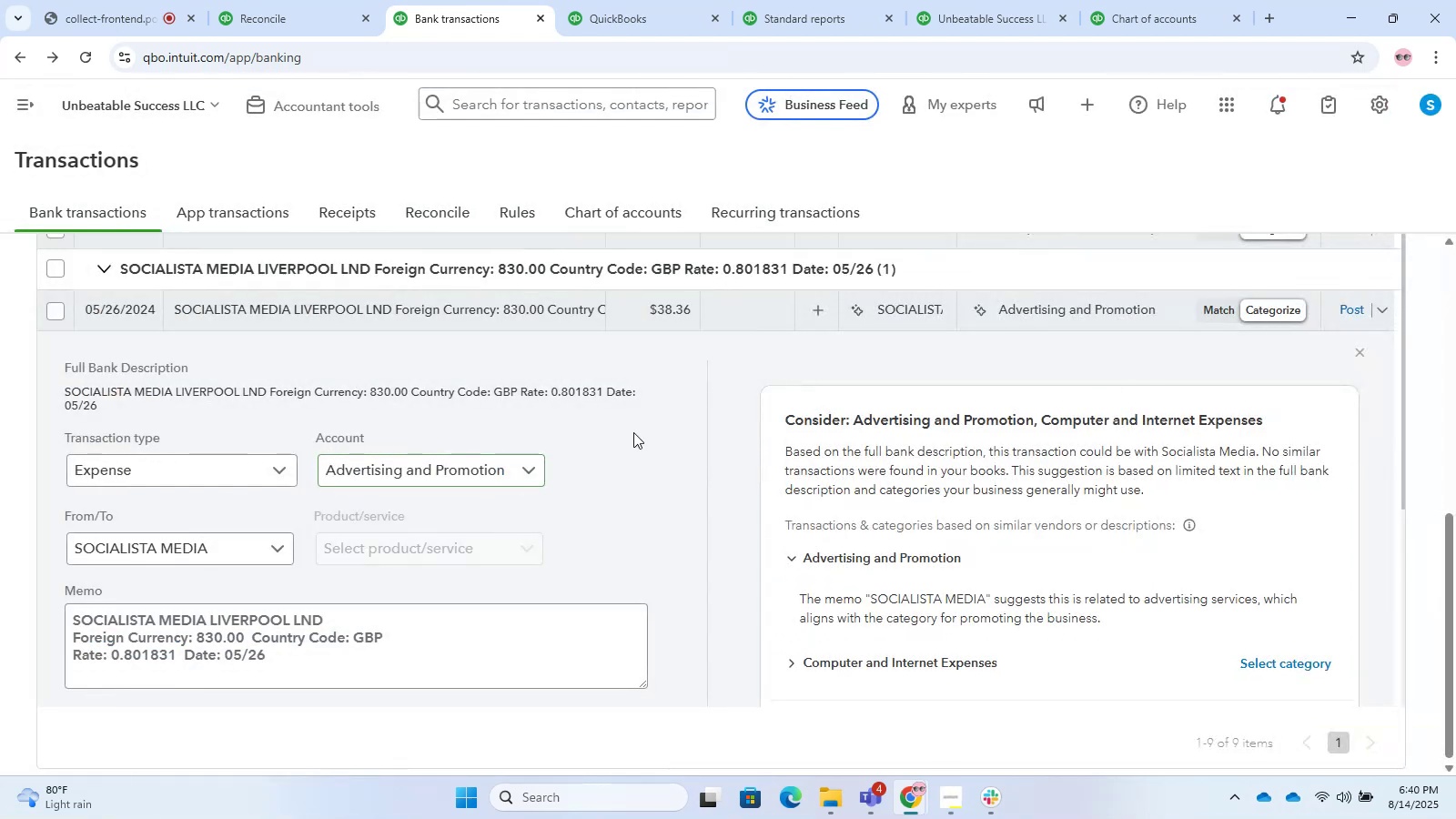 
left_click([1346, 317])
 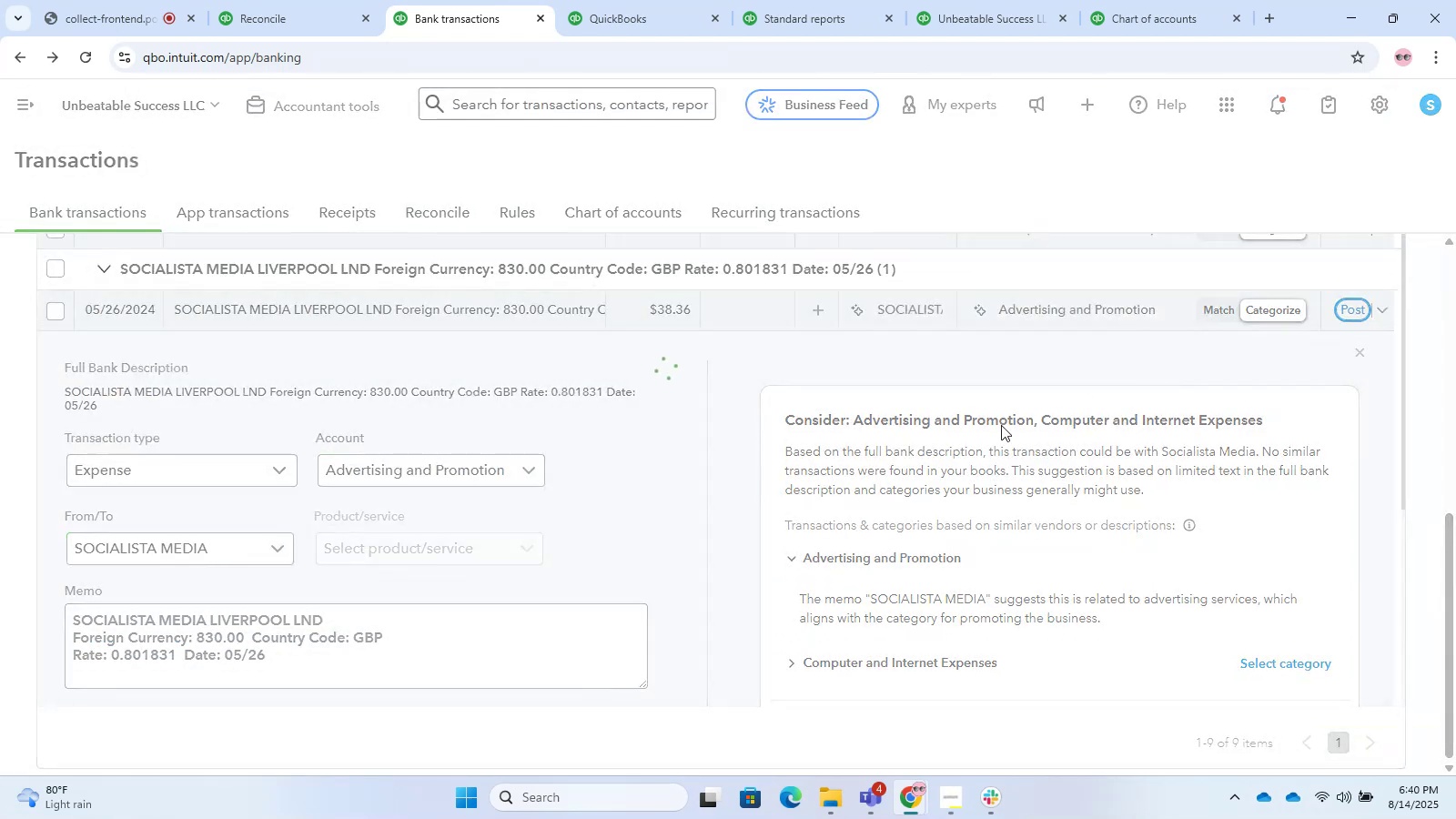 
scroll: coordinate [426, 491], scroll_direction: up, amount: 3.0
 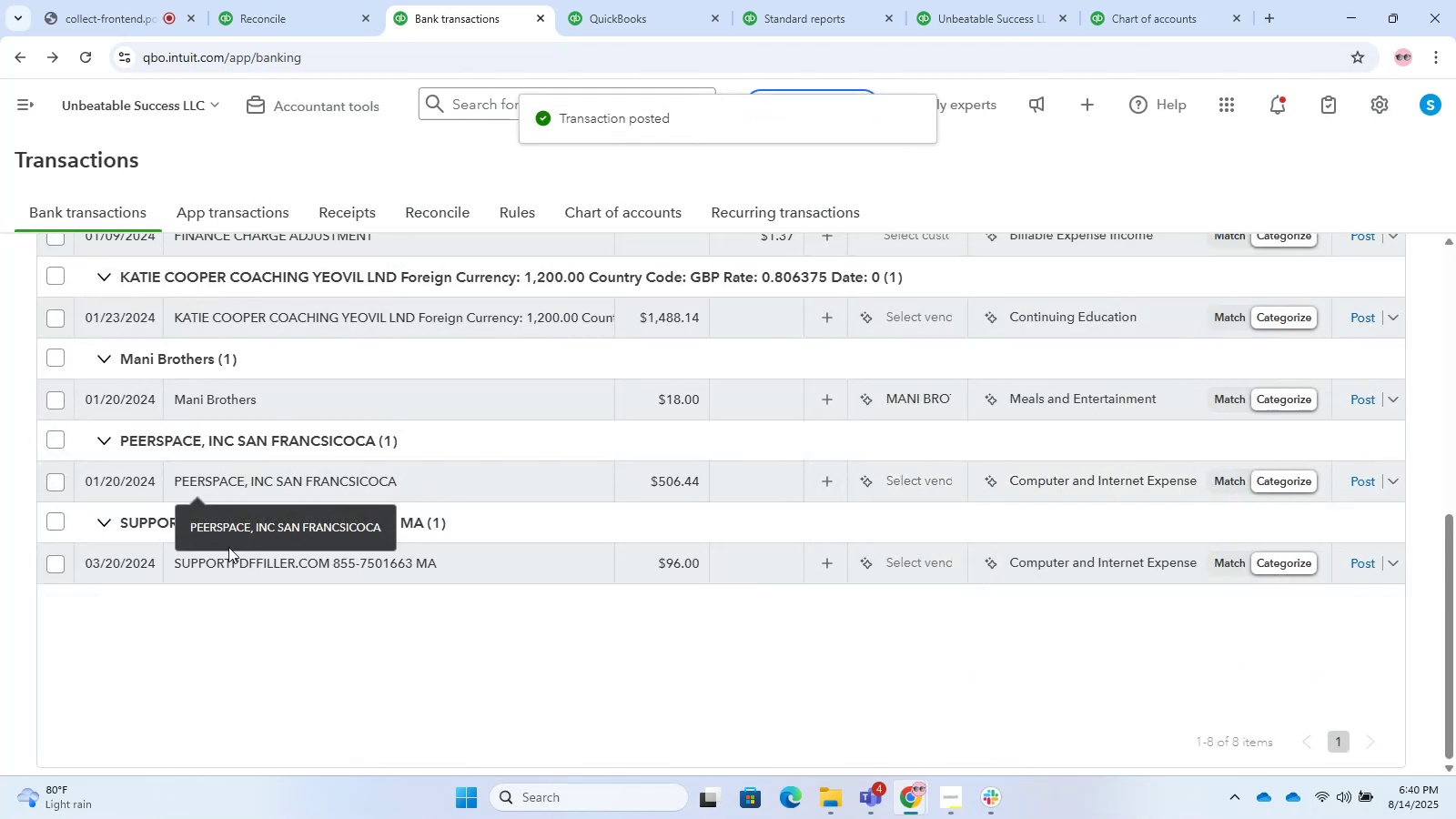 
left_click([232, 571])
 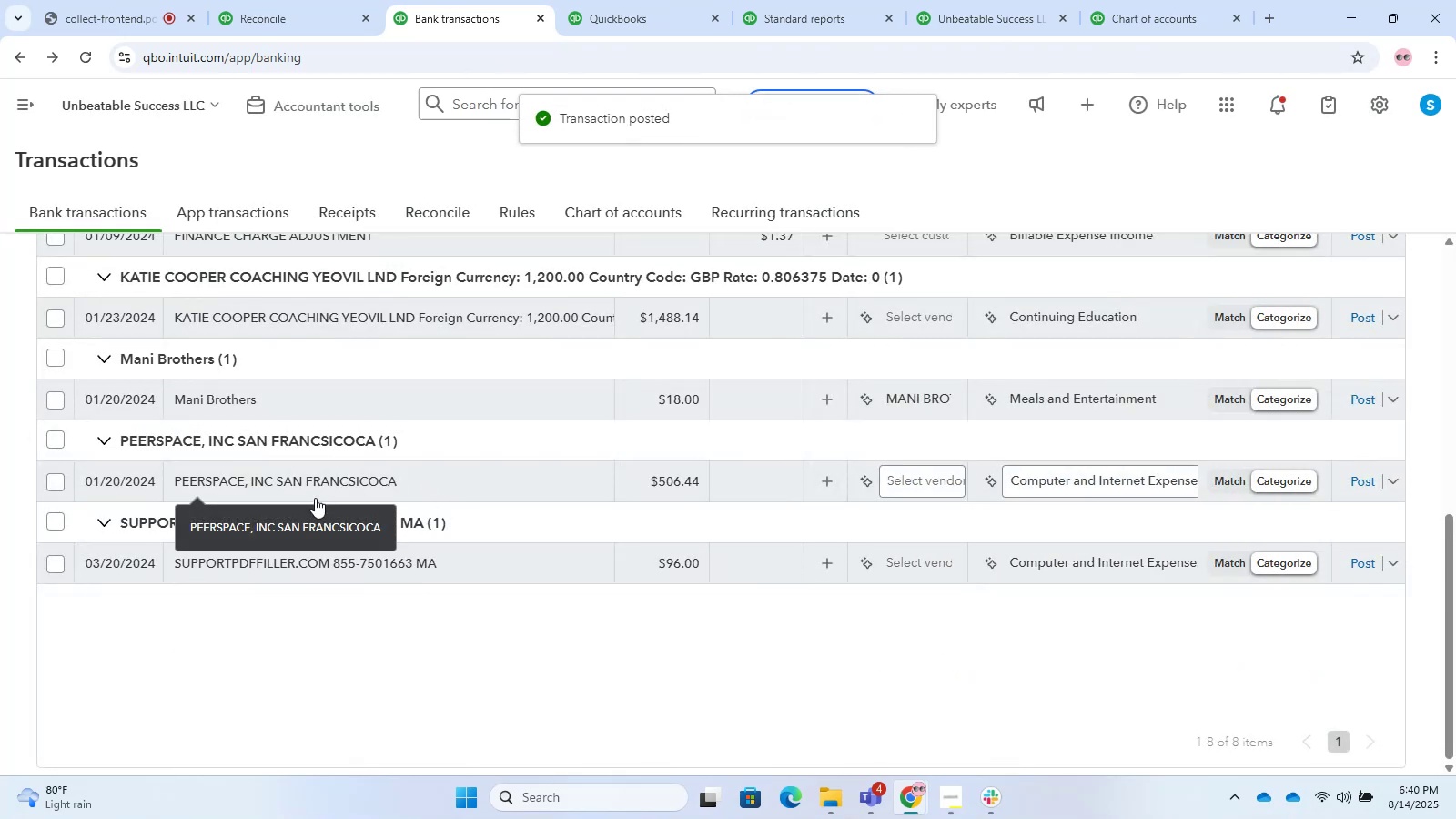 
left_click([269, 568])
 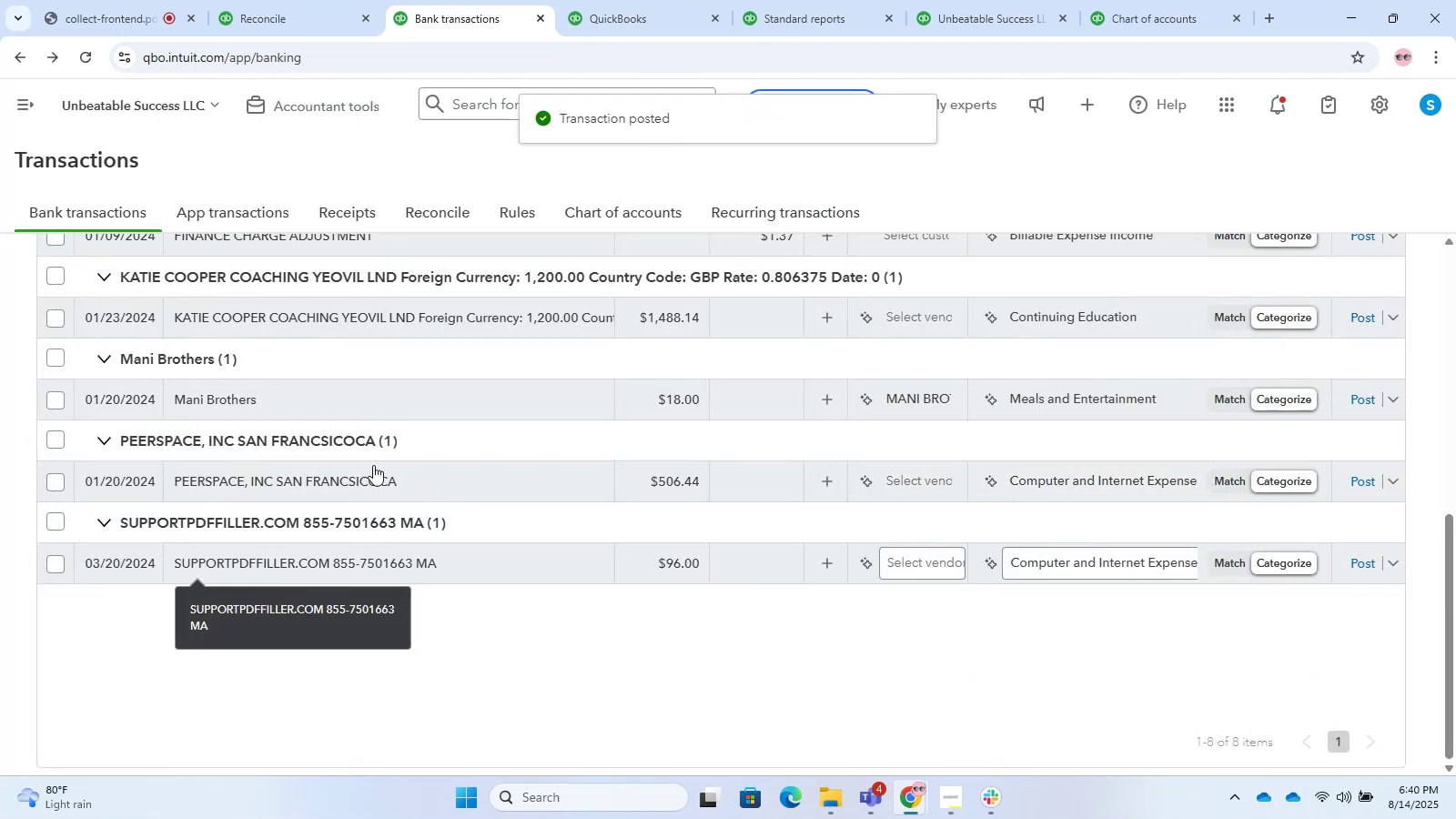 
scroll: coordinate [378, 414], scroll_direction: down, amount: 2.0
 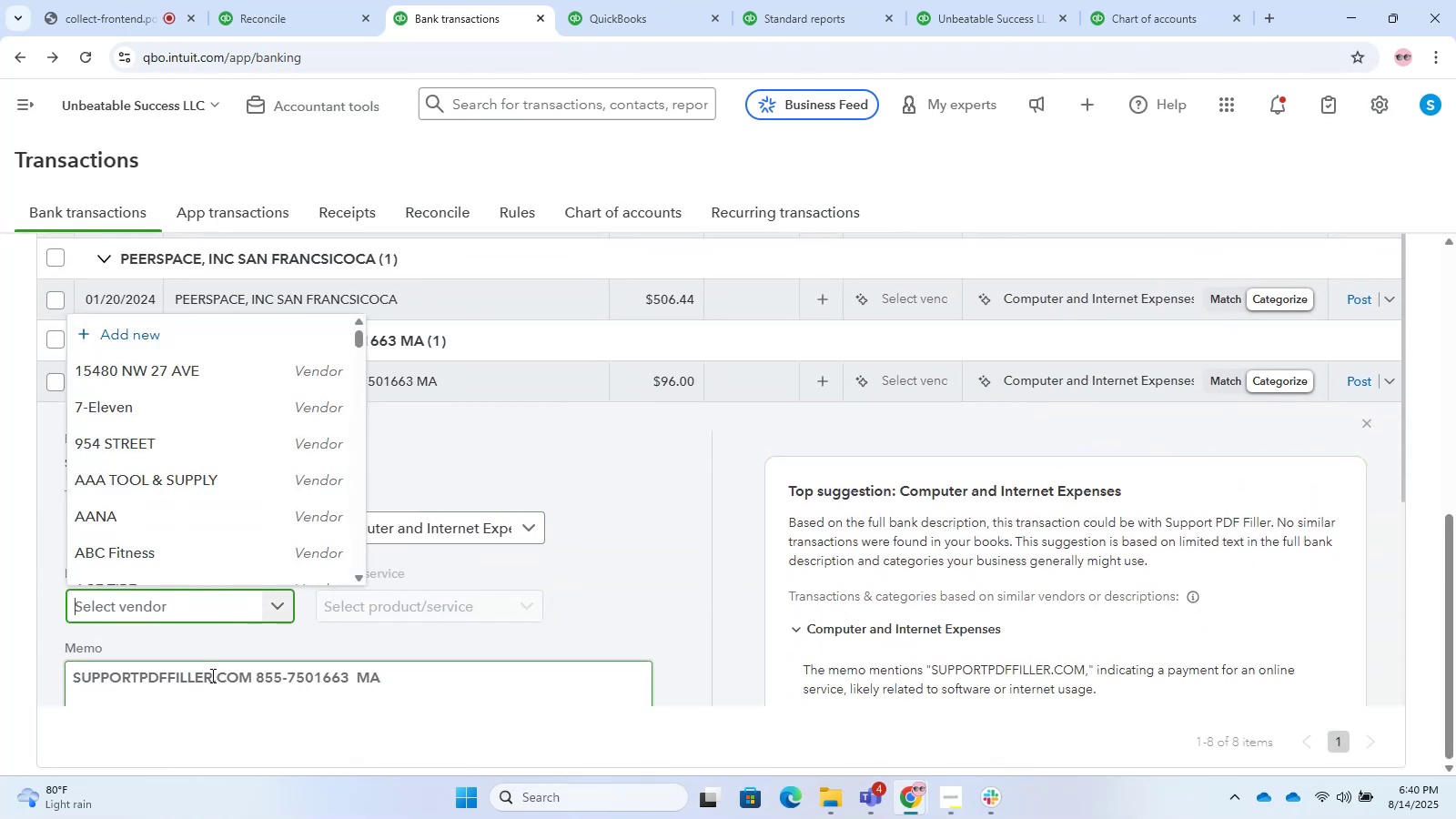 
key(Control+C)
 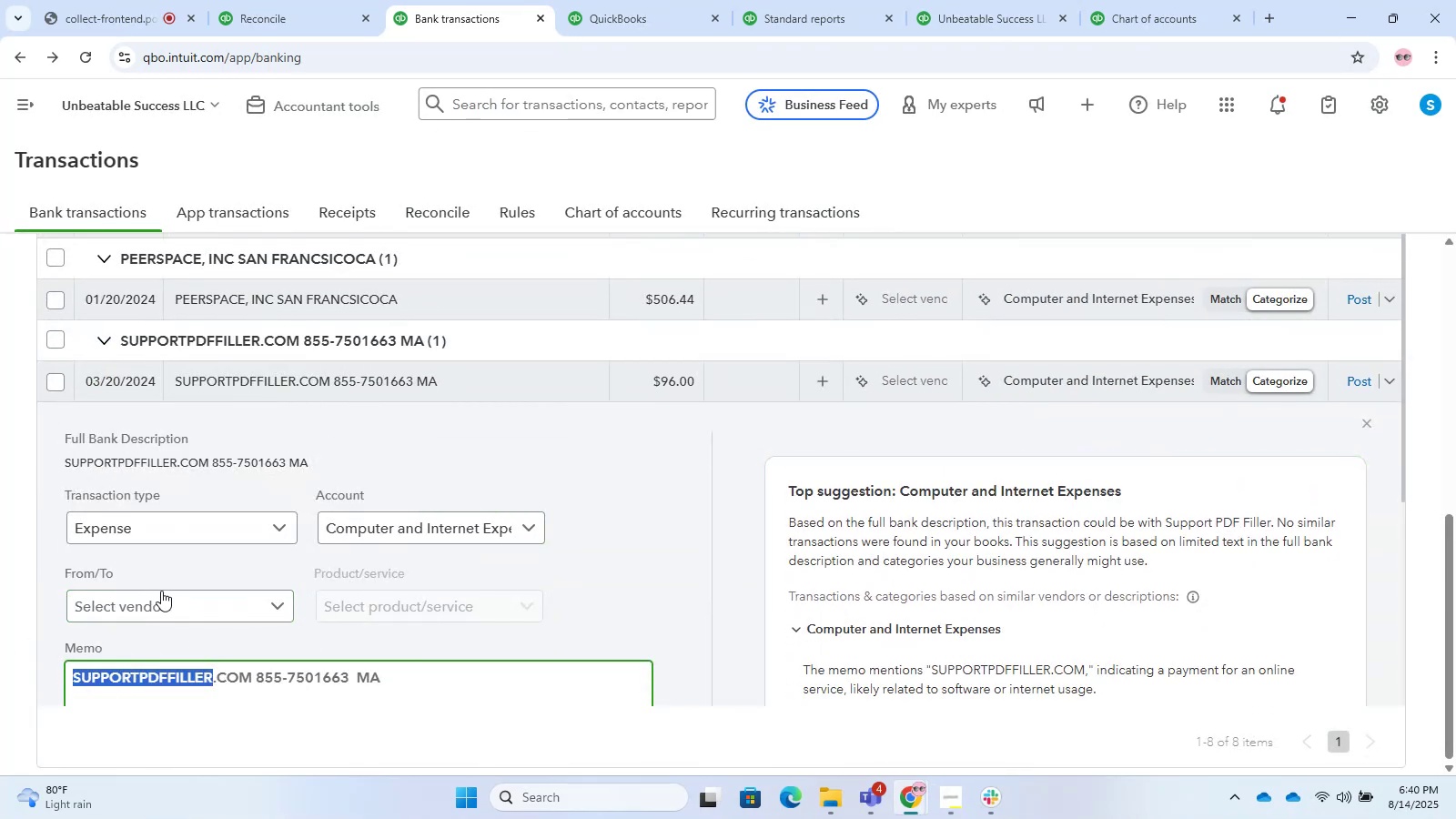 
left_click([165, 596])
 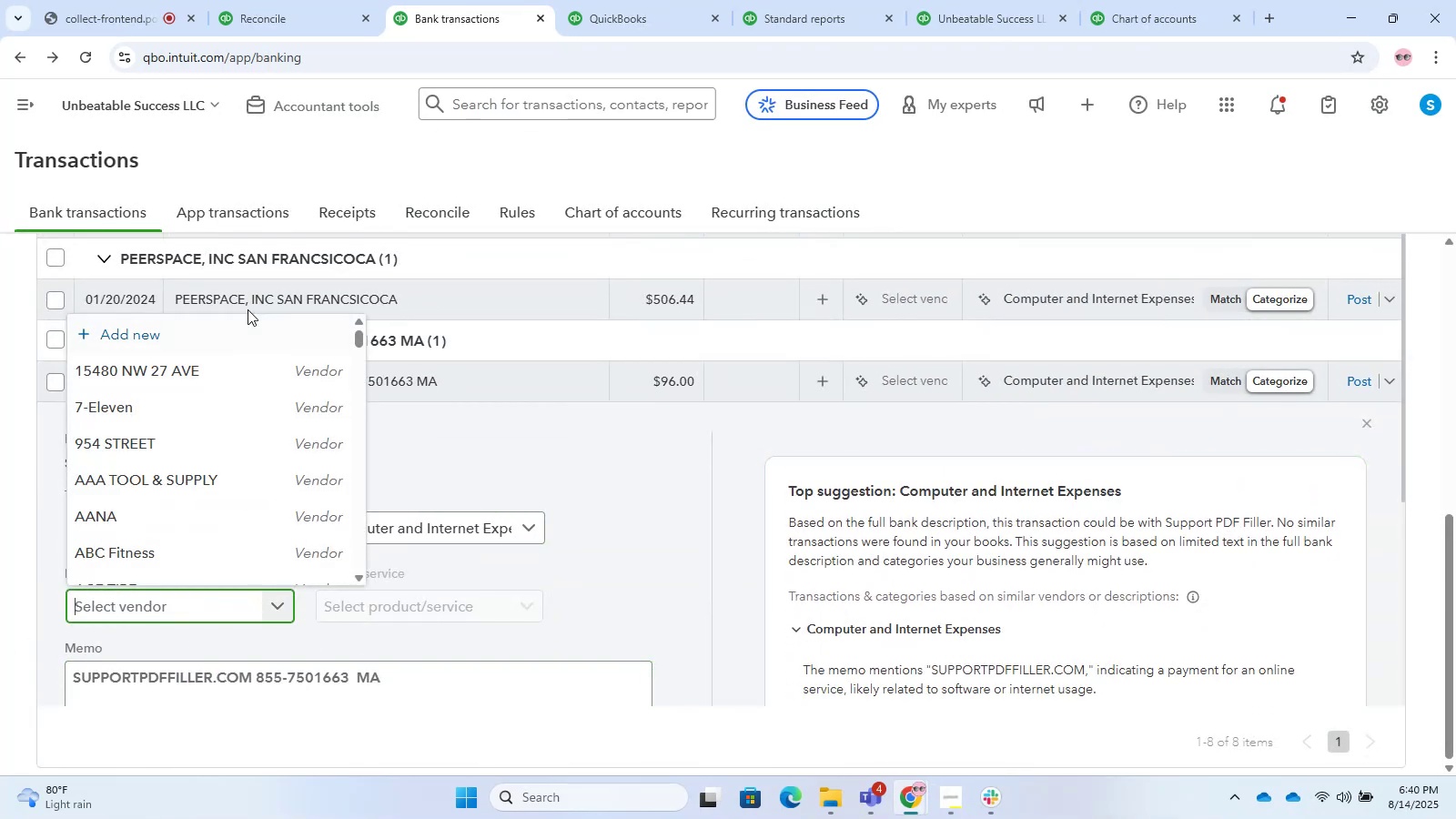 
double_click([248, 309])
 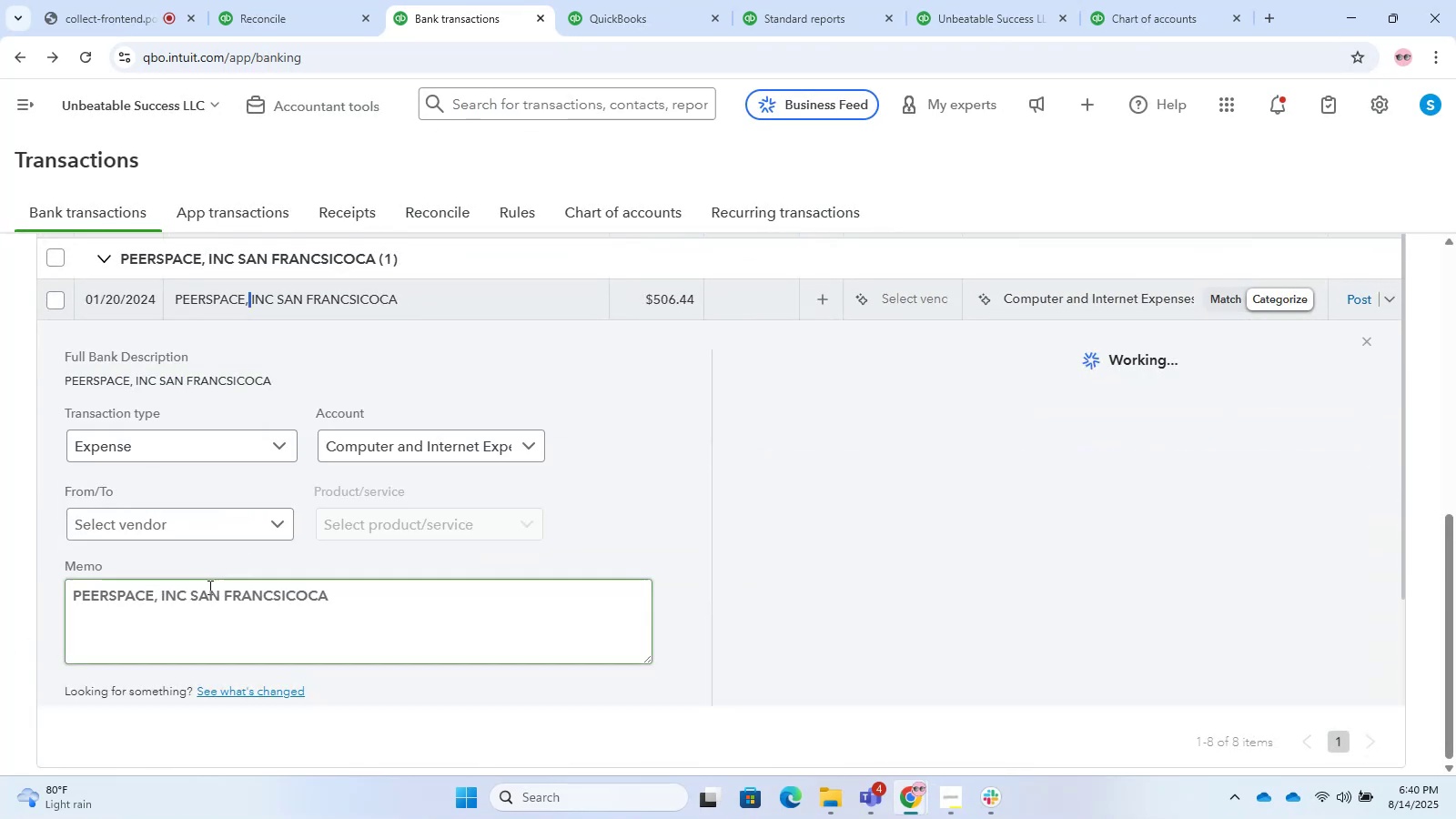 
left_click([186, 534])
 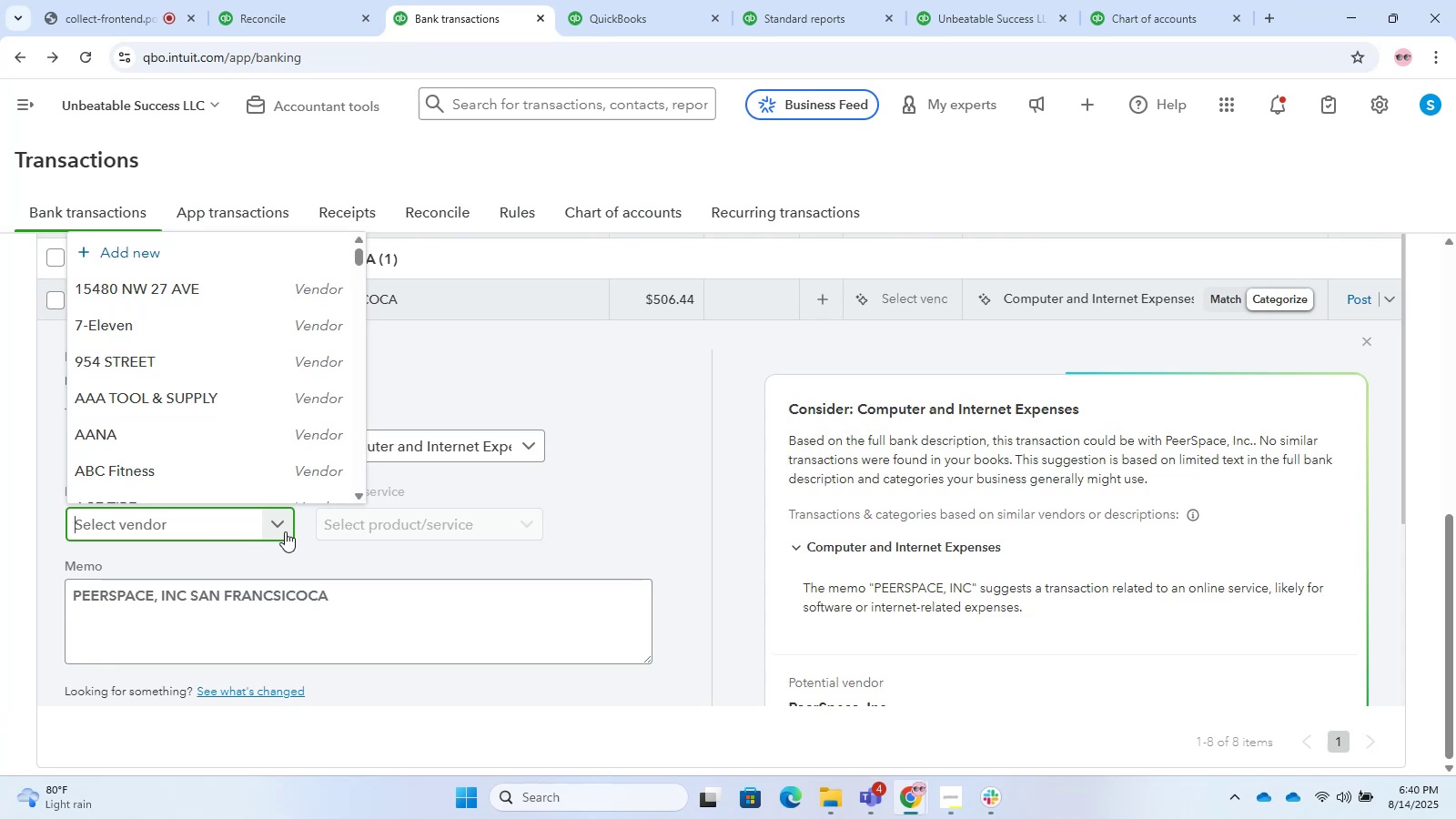 
scroll: coordinate [366, 557], scroll_direction: down, amount: 5.0
 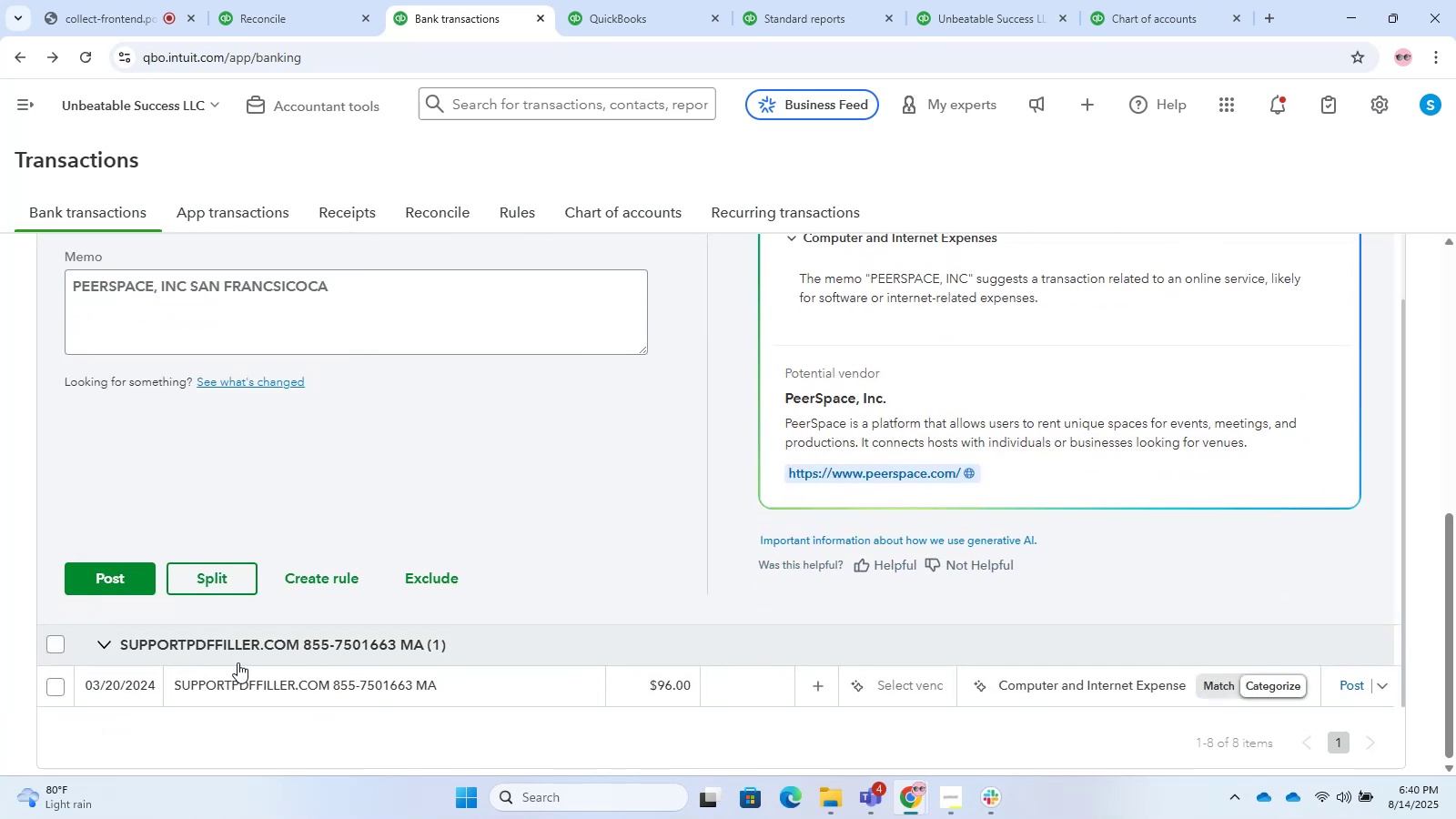 
left_click([196, 692])
 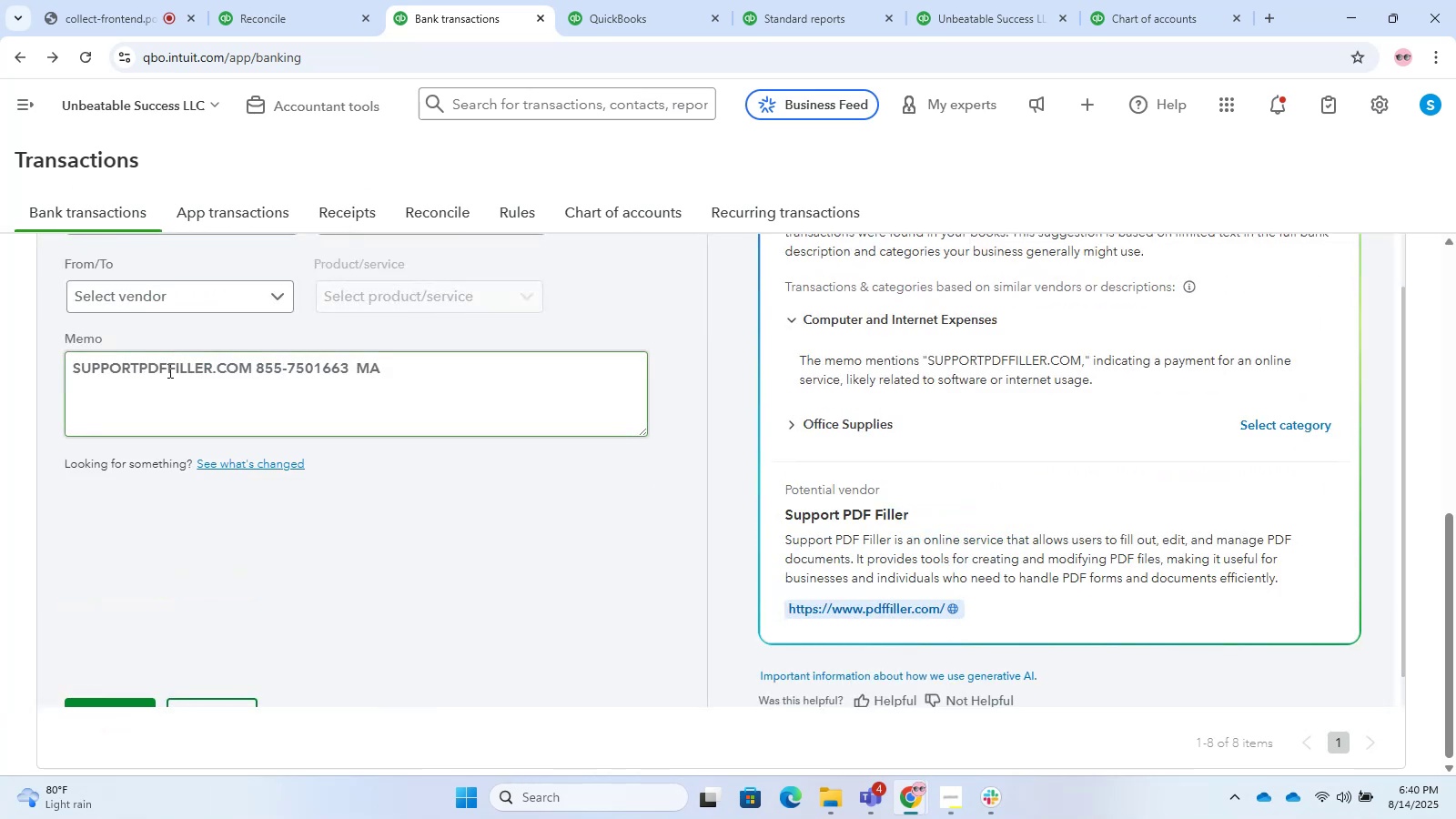 
left_click([177, 308])
 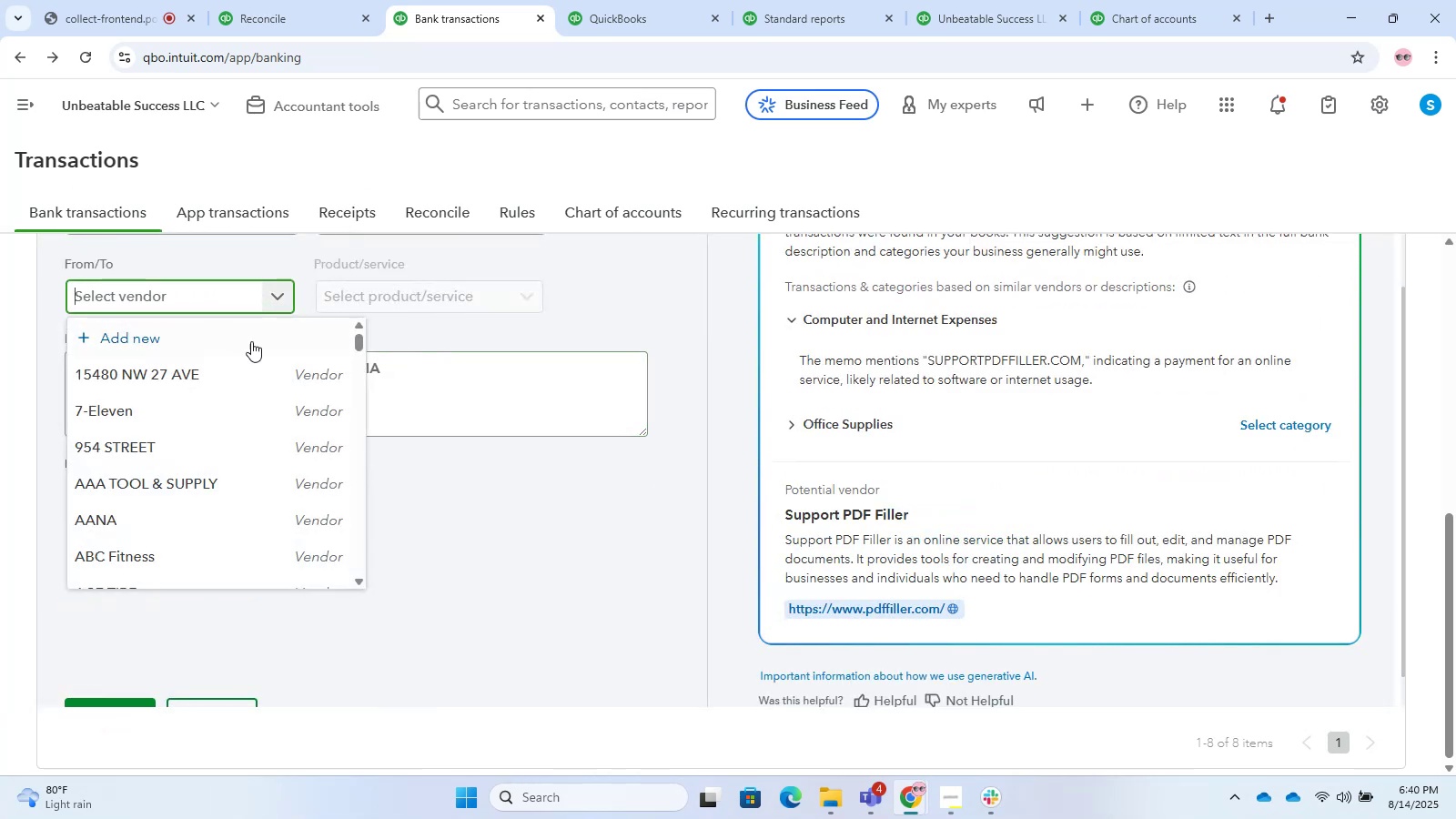 
hold_key(key=ControlLeft, duration=1.5)
 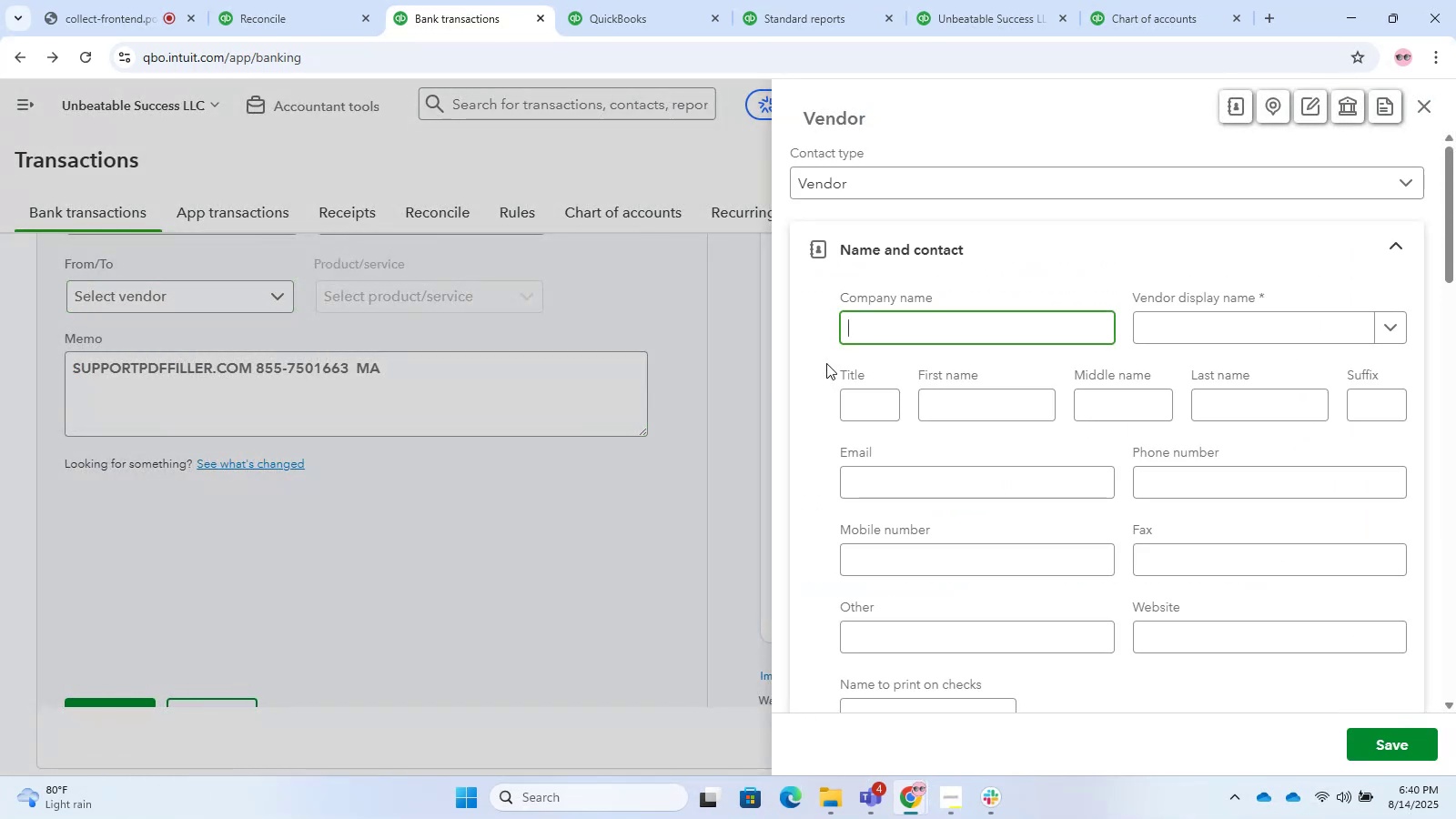 
key(Control+ControlLeft)
 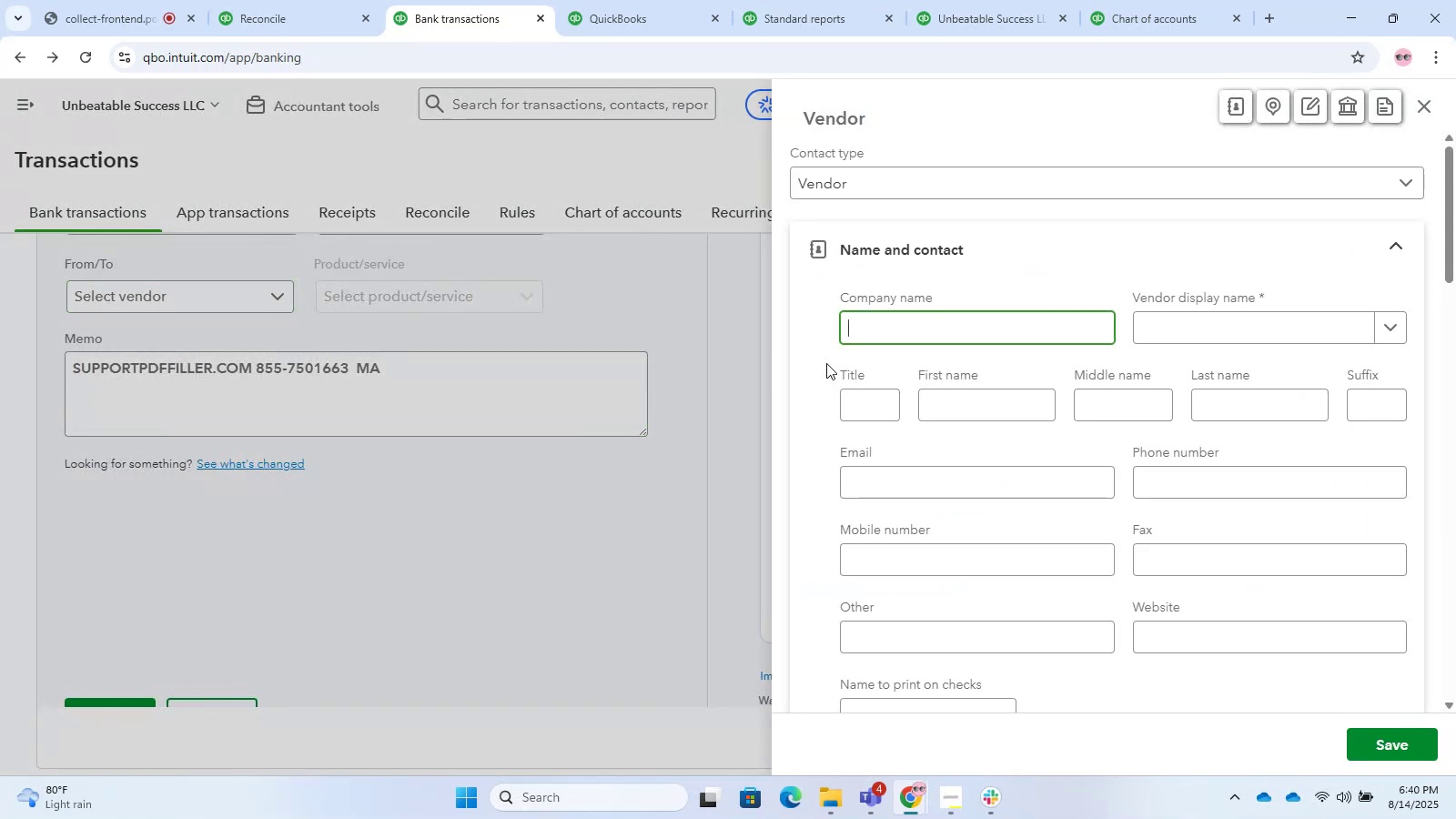 
key(Control+V)
 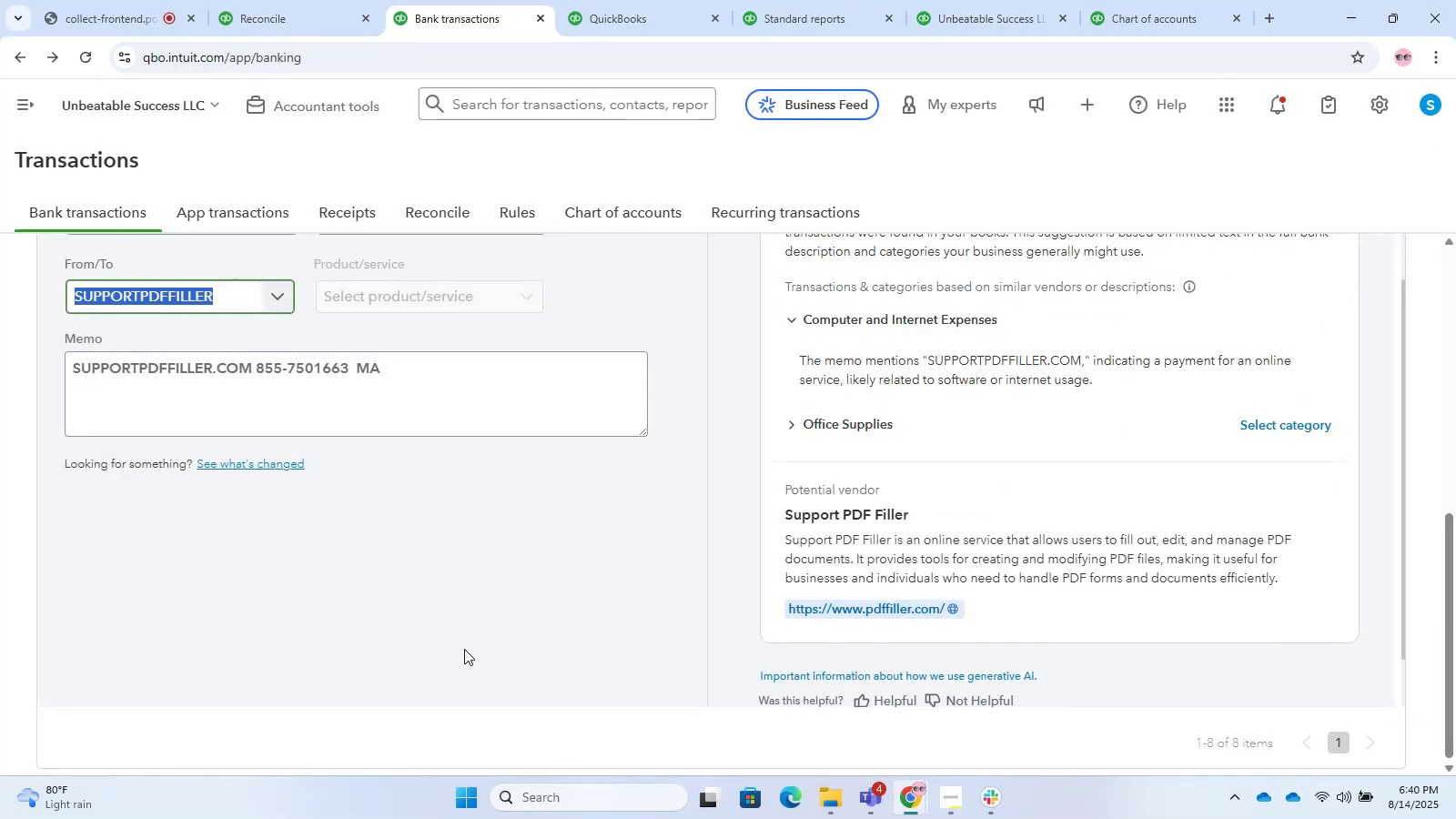 
scroll: coordinate [404, 587], scroll_direction: up, amount: 1.0
 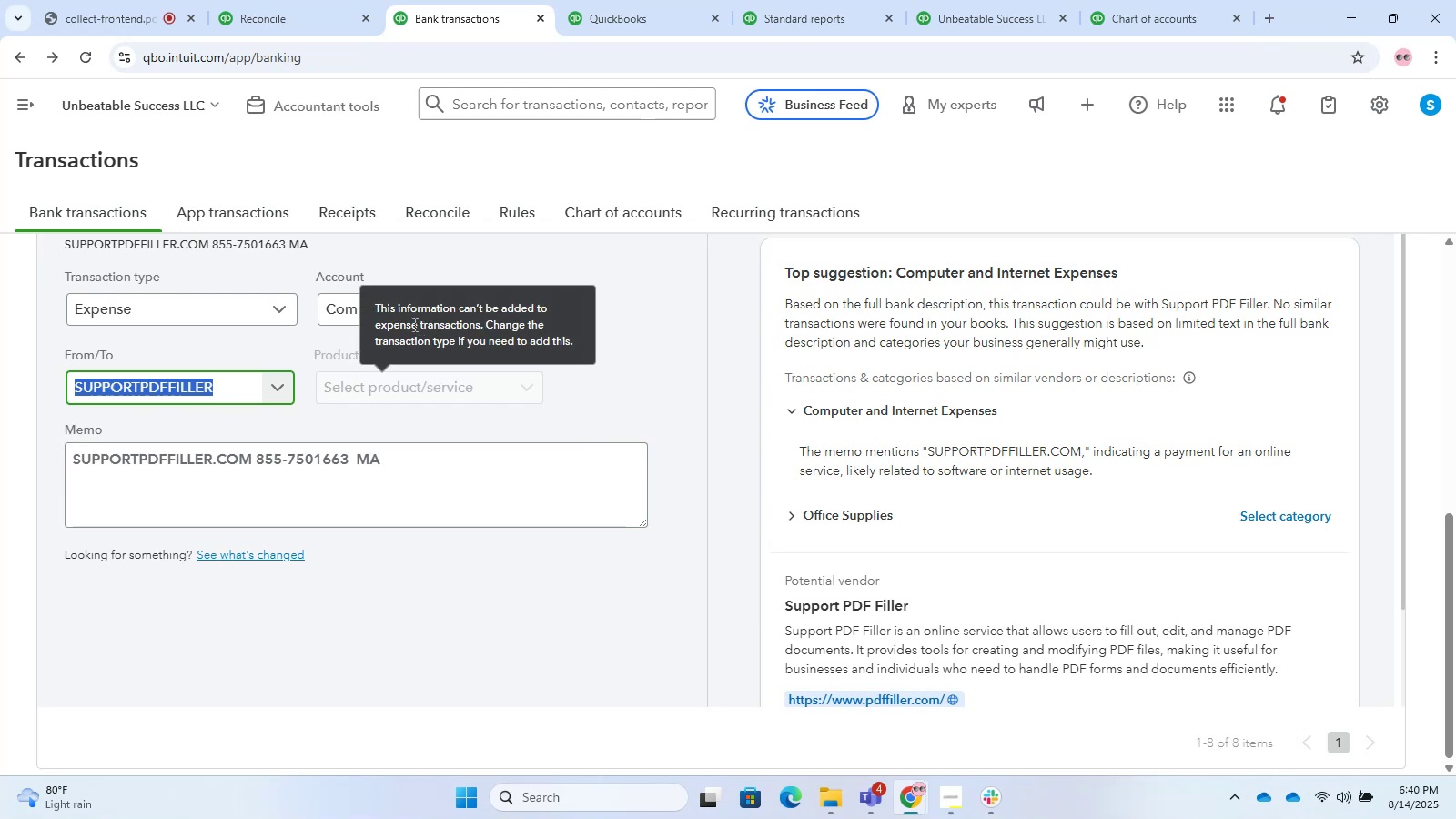 
left_click([356, 309])
 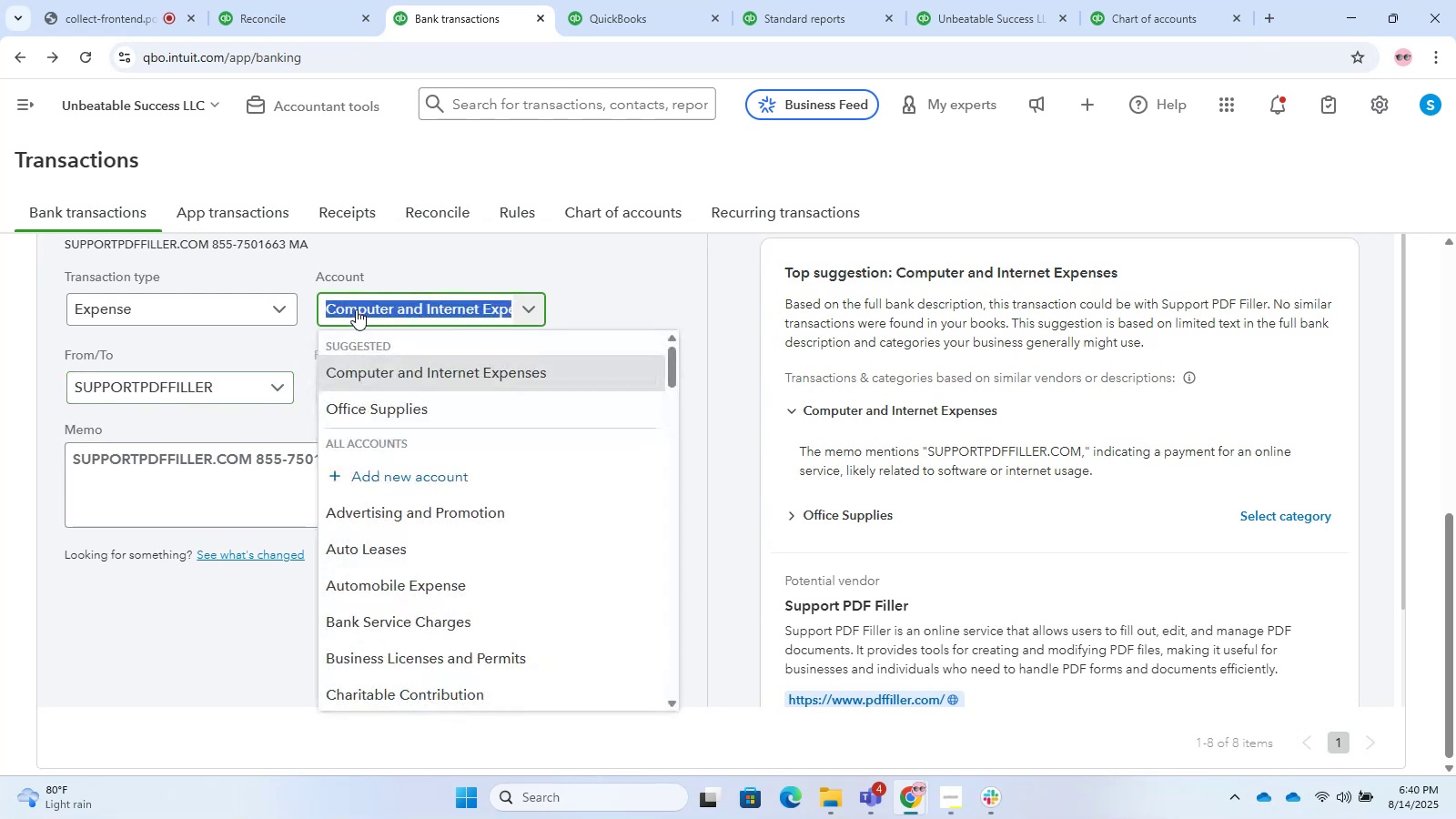 
type(software)
 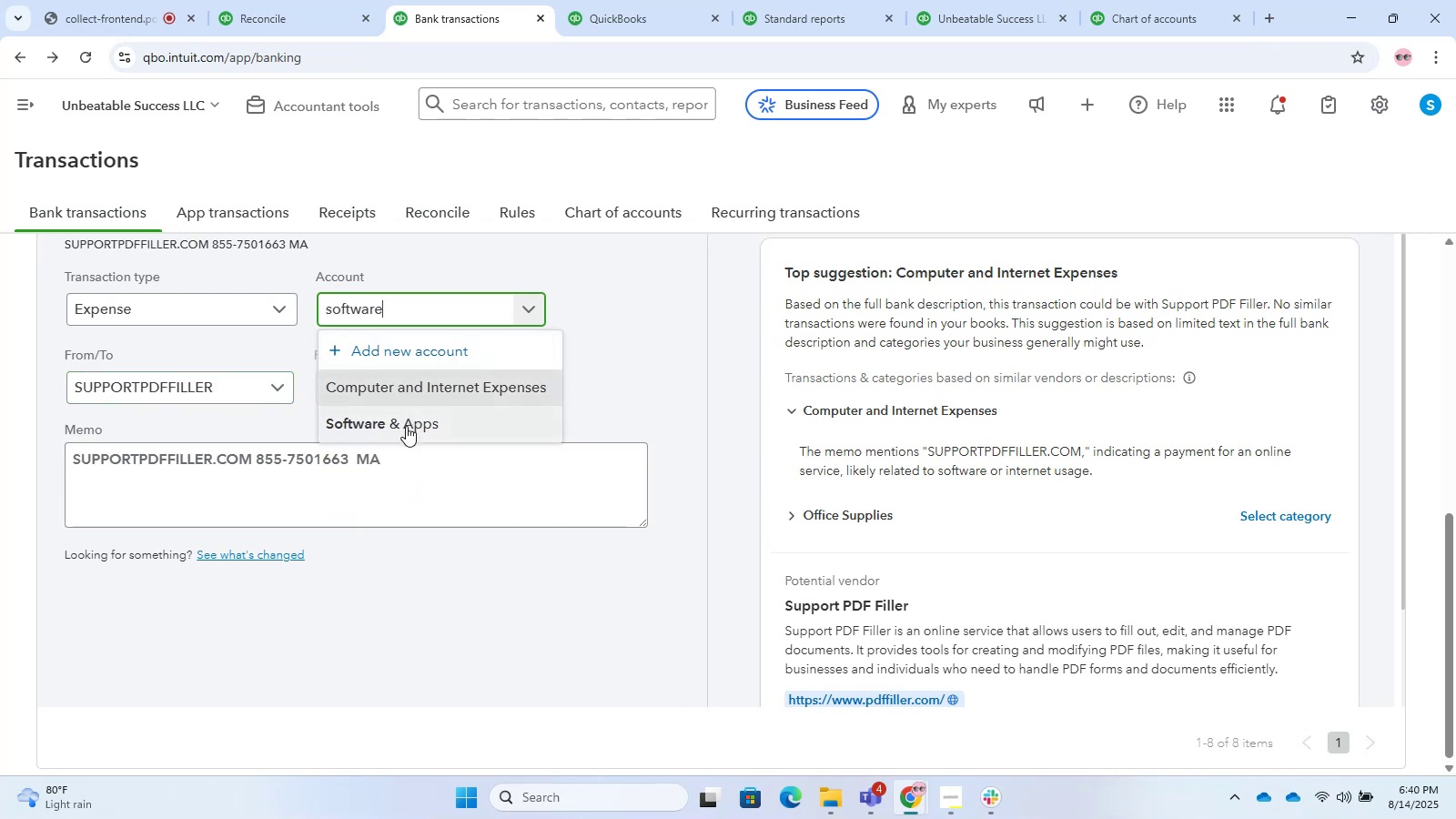 
scroll: coordinate [995, 445], scroll_direction: up, amount: 3.0
 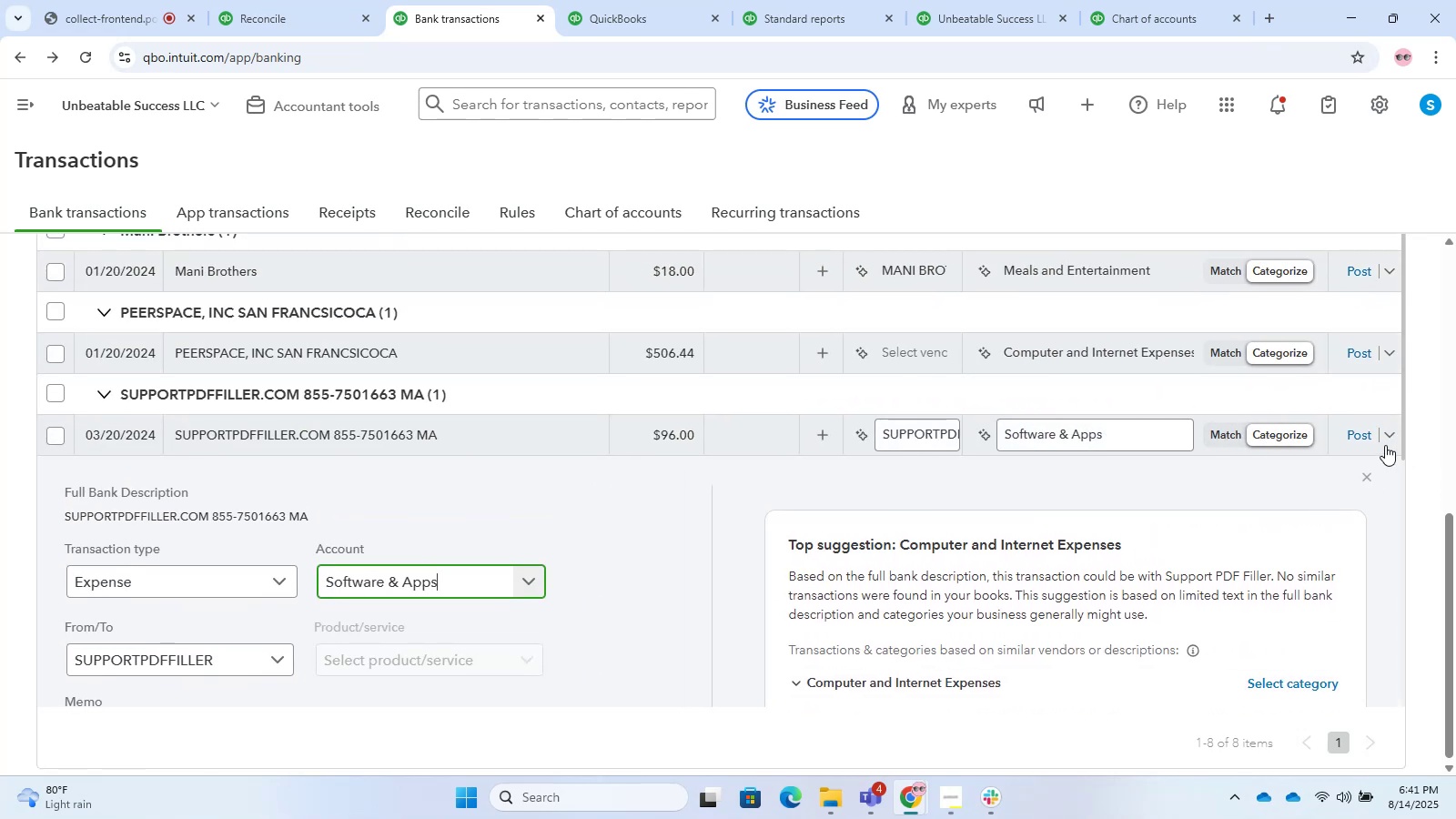 
left_click([1361, 439])
 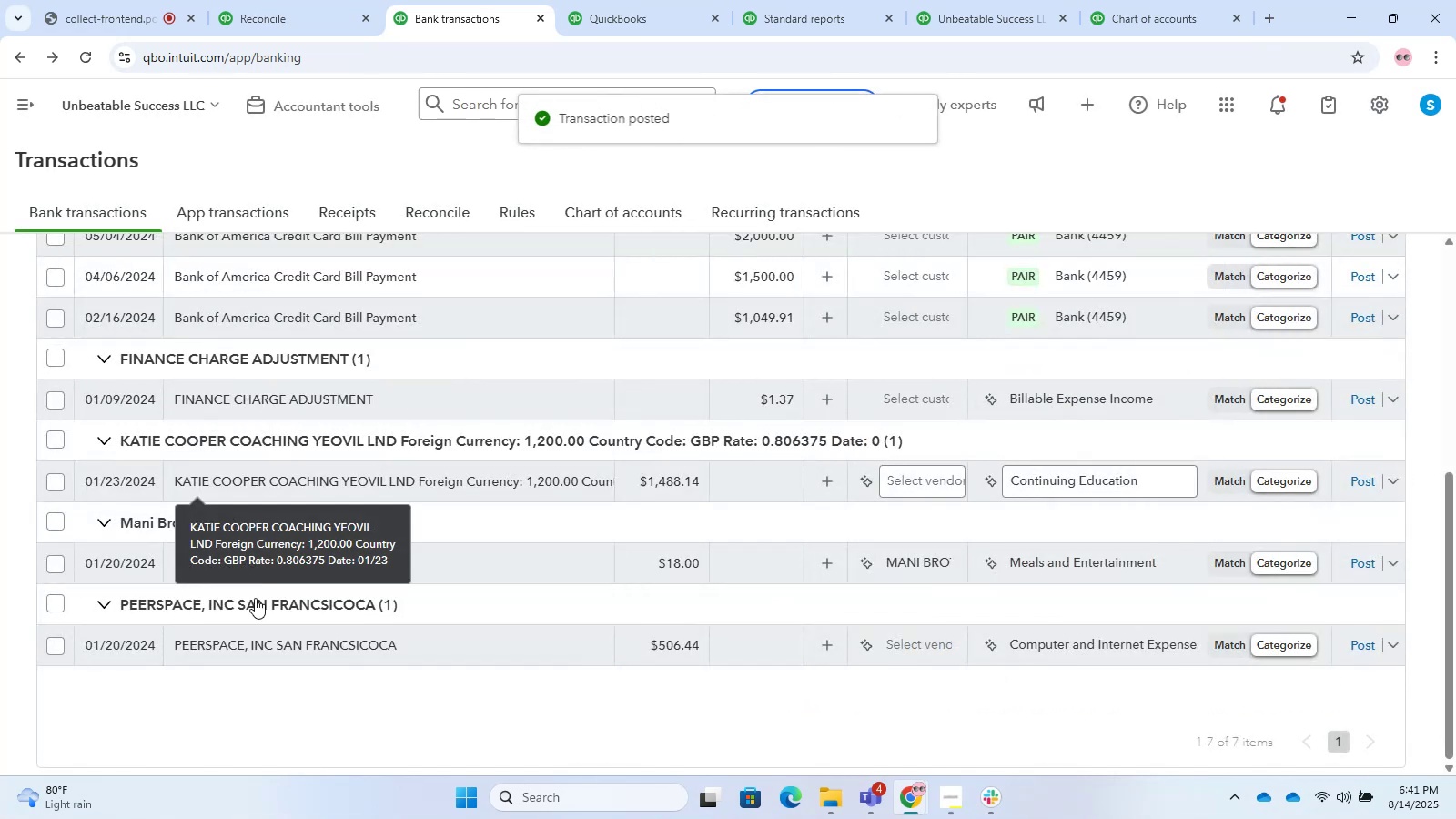 
scroll: coordinate [420, 460], scroll_direction: down, amount: 2.0
 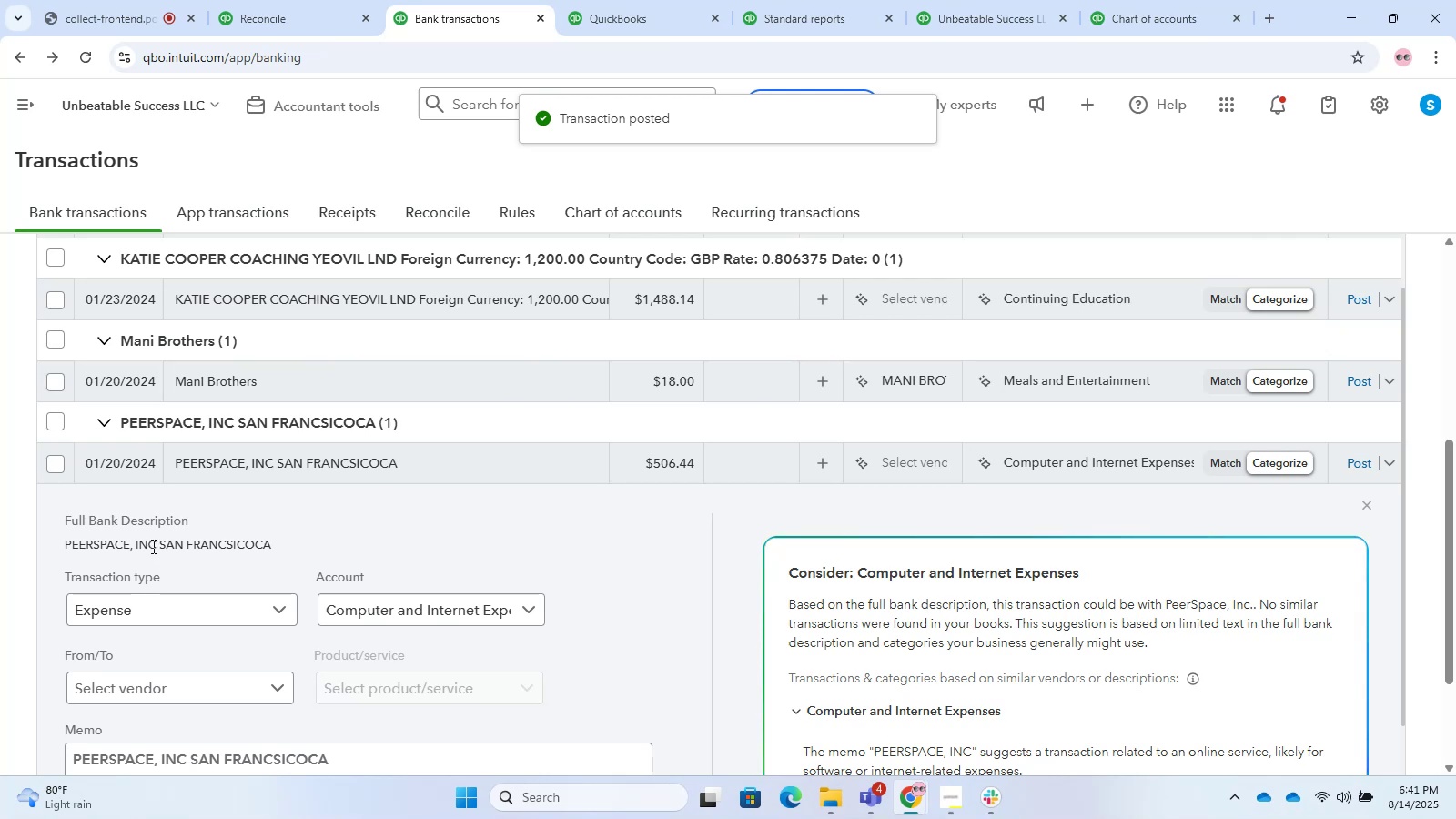 
key(Control+C)
 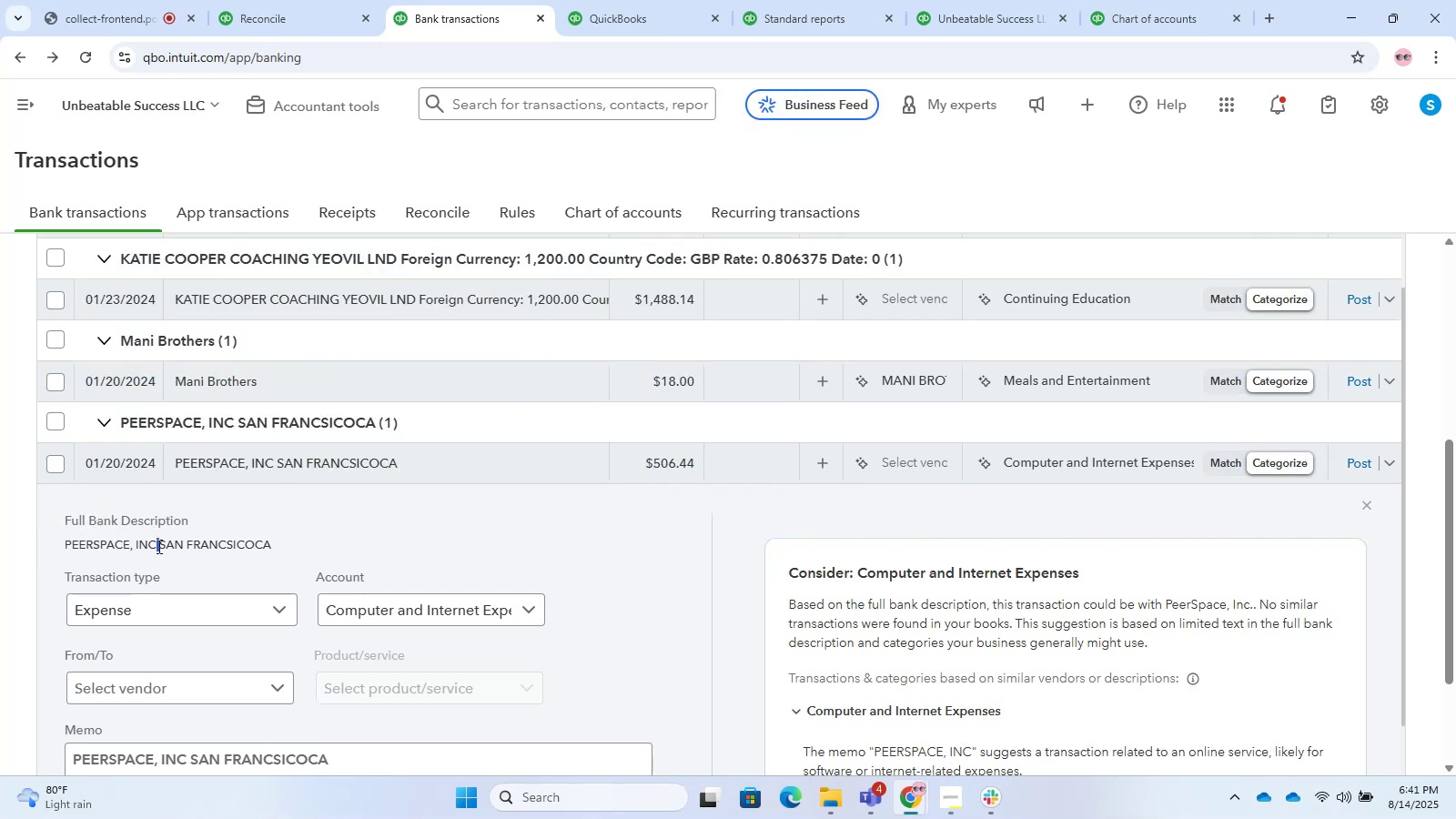 
key(Control+C)
 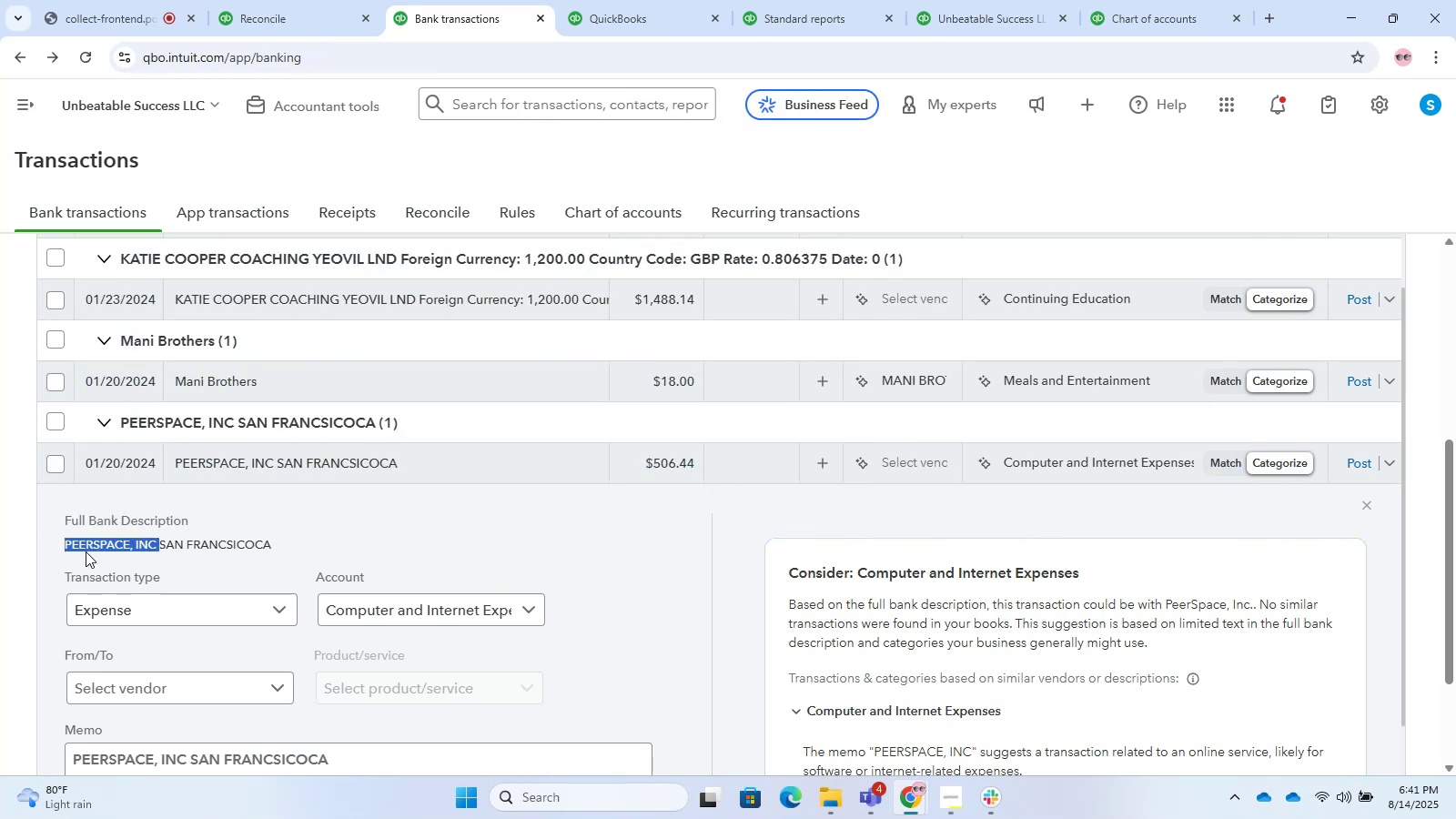 
key(Control+T)
 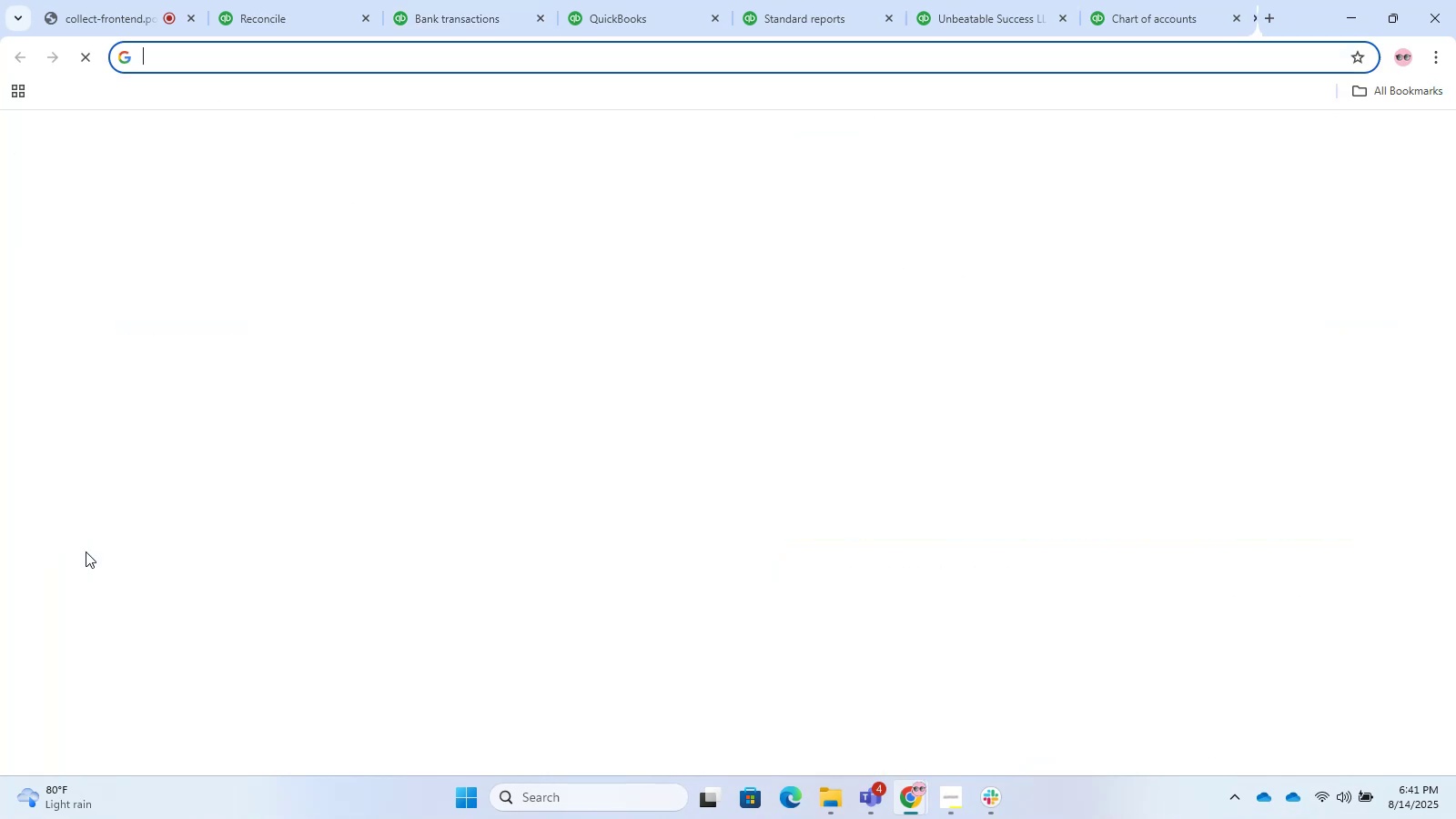 
key(Control+V)
 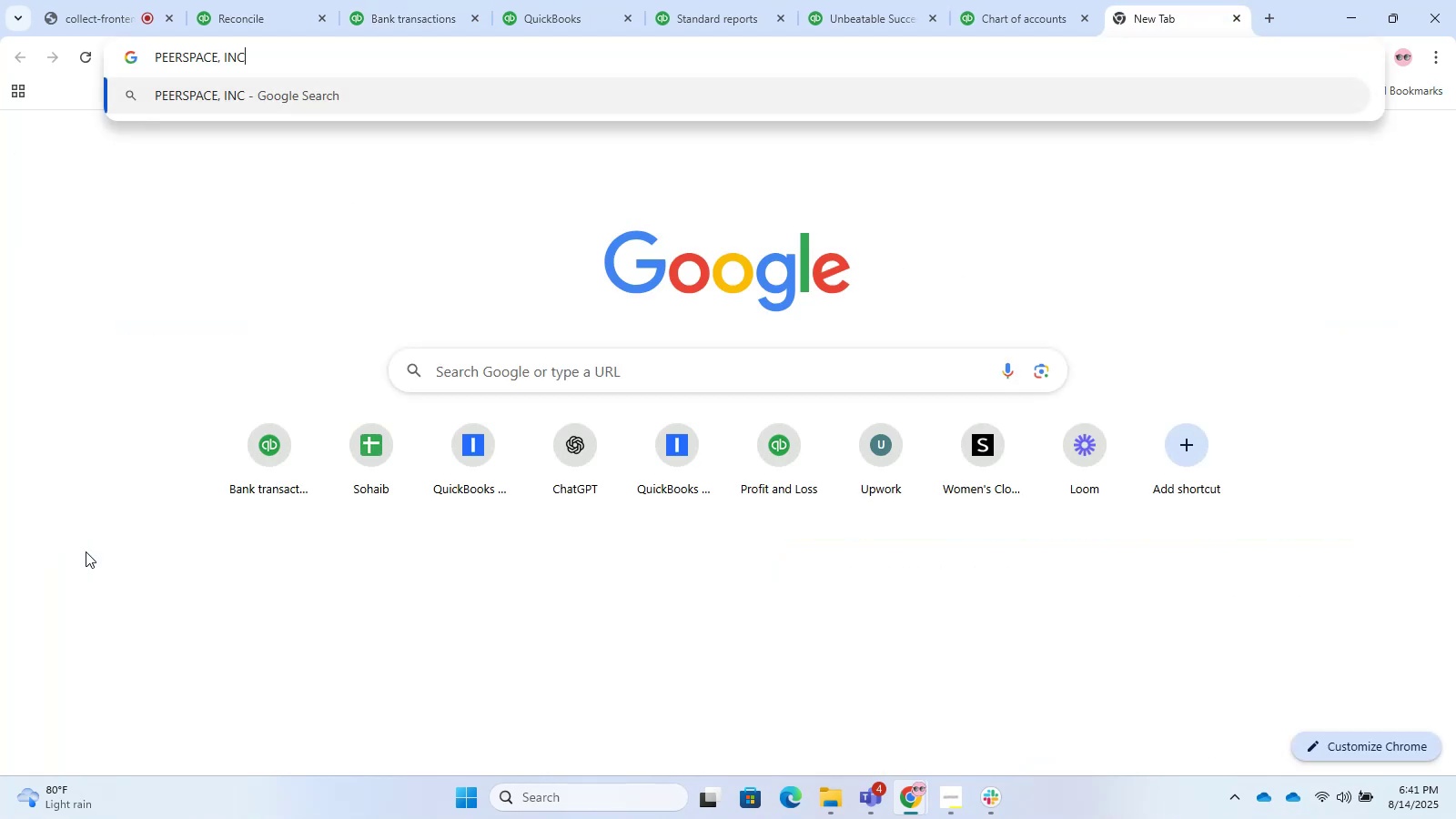 
key(Shift+ShiftRight)
 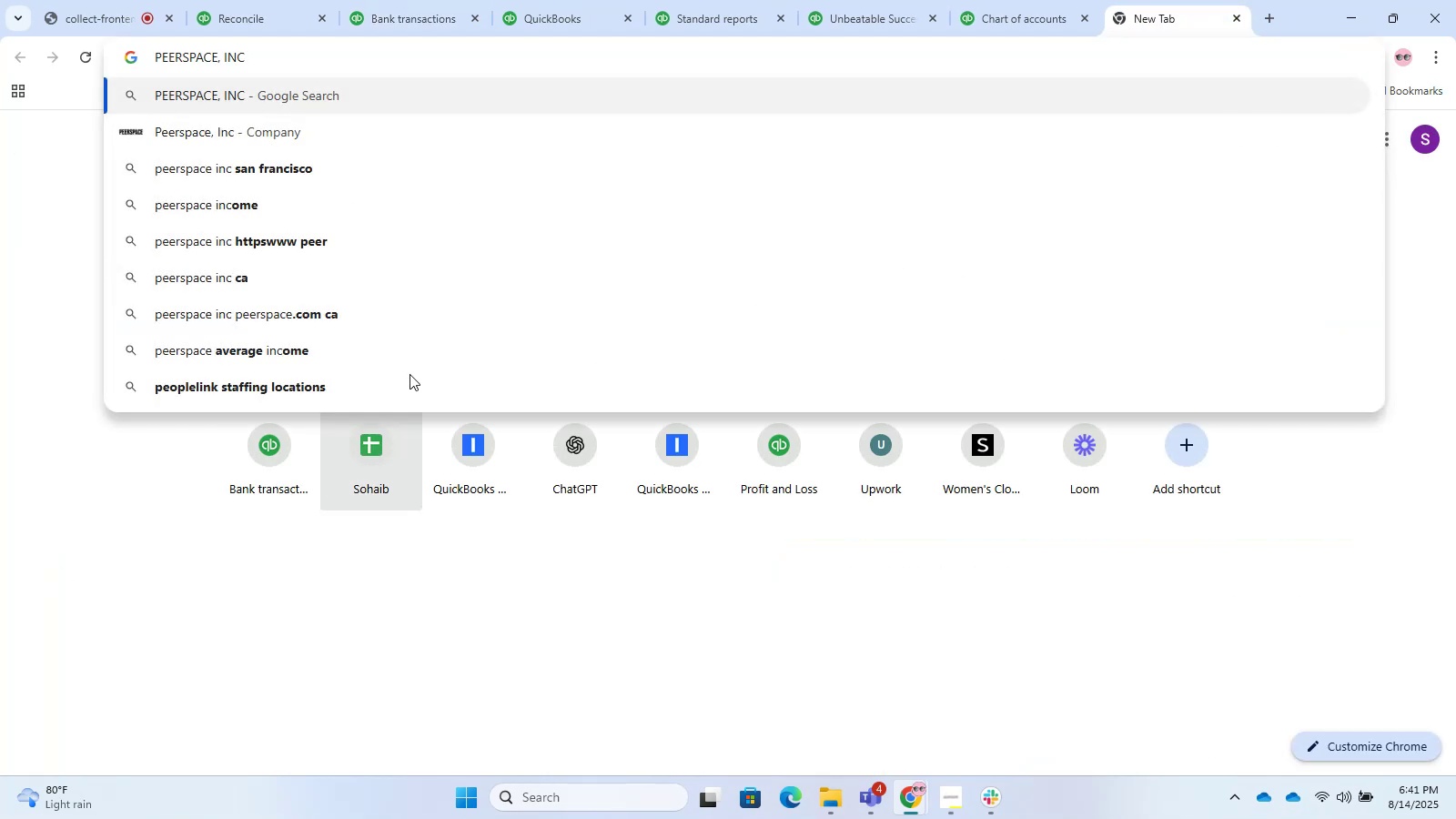 
left_click([255, 143])
 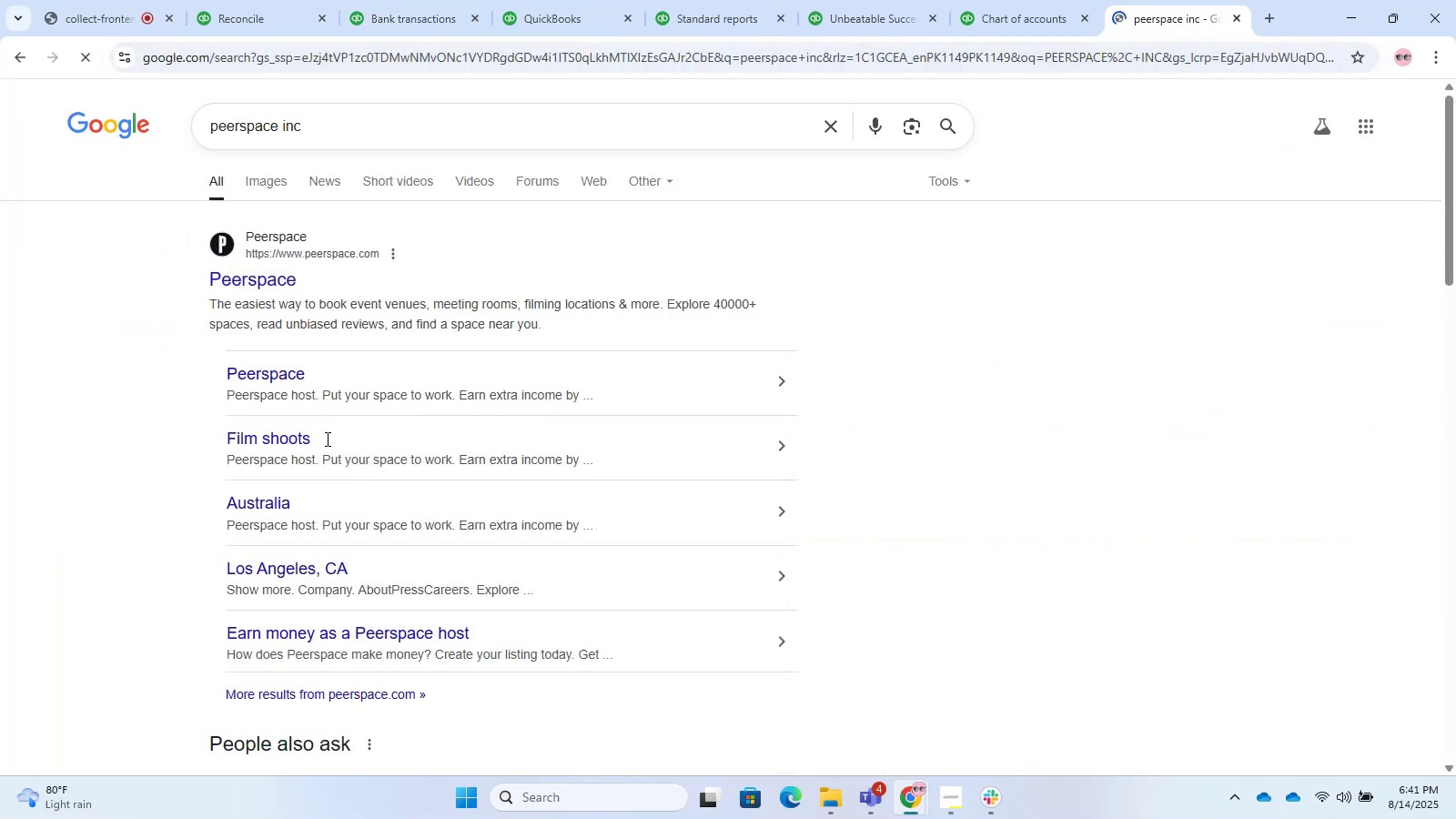 
left_click([275, 250])
 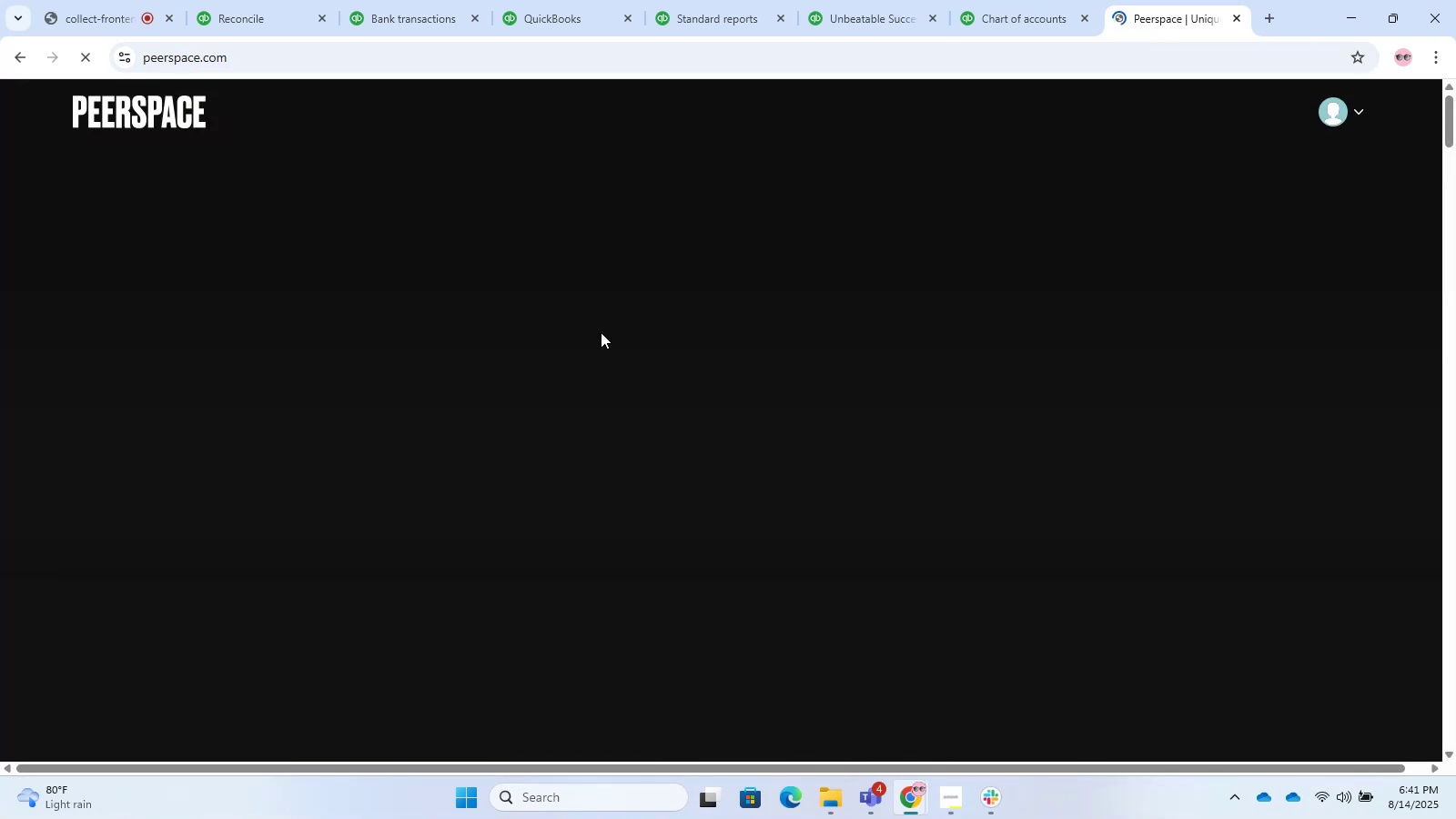 
scroll: coordinate [555, 390], scroll_direction: down, amount: 9.0
 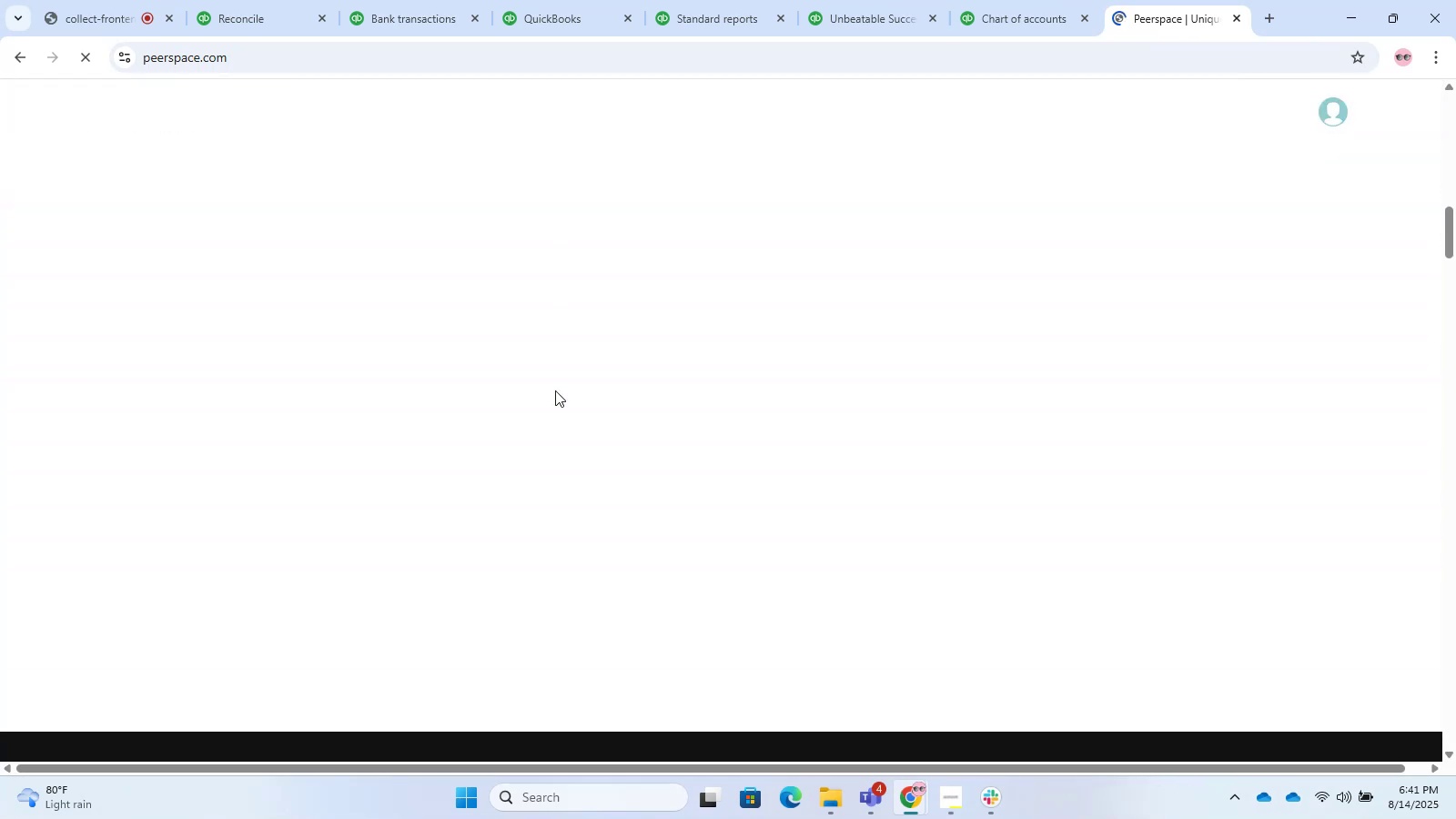 
scroll: coordinate [555, 390], scroll_direction: up, amount: 12.0
 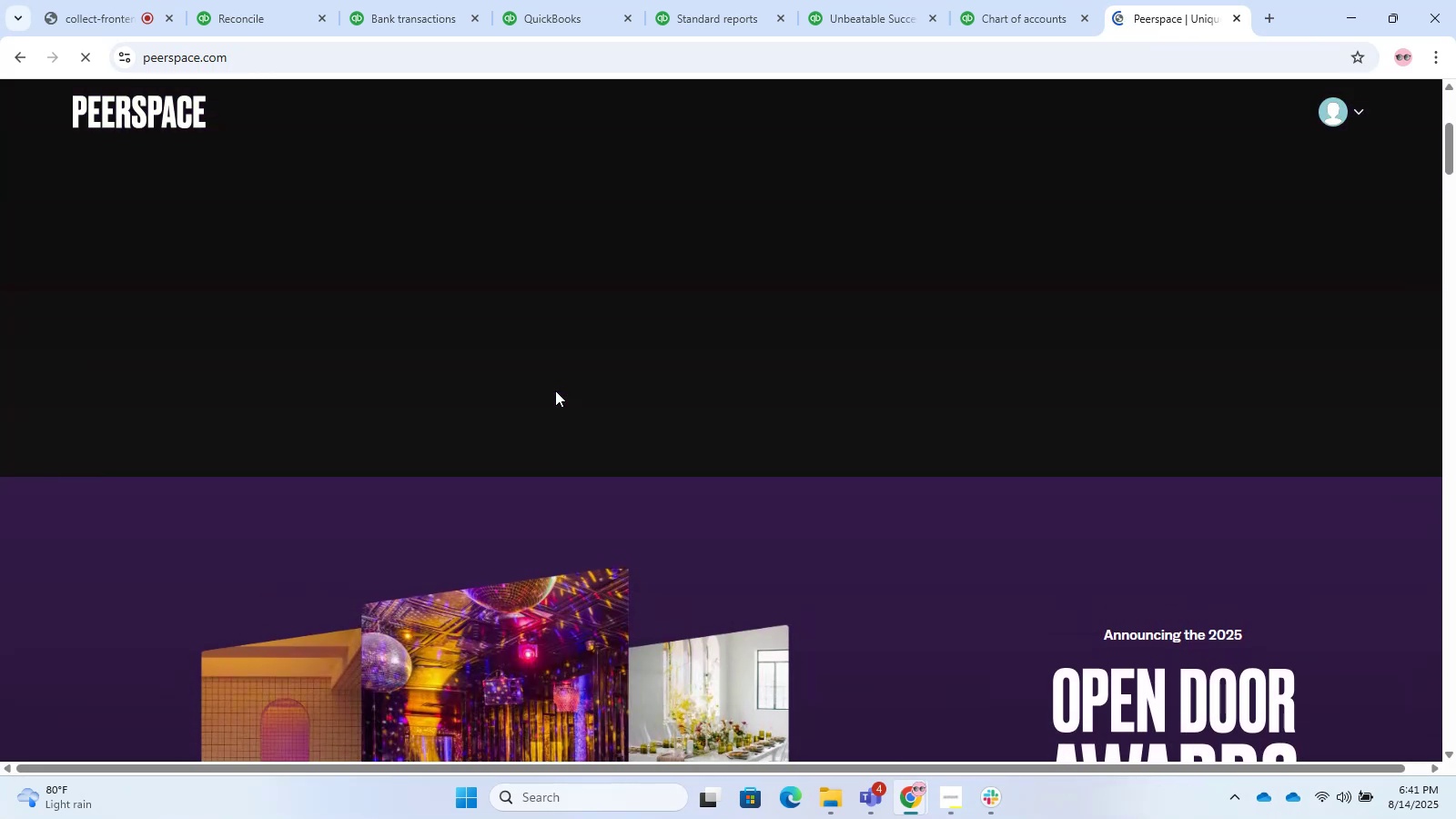 
scroll: coordinate [555, 390], scroll_direction: down, amount: 4.0
 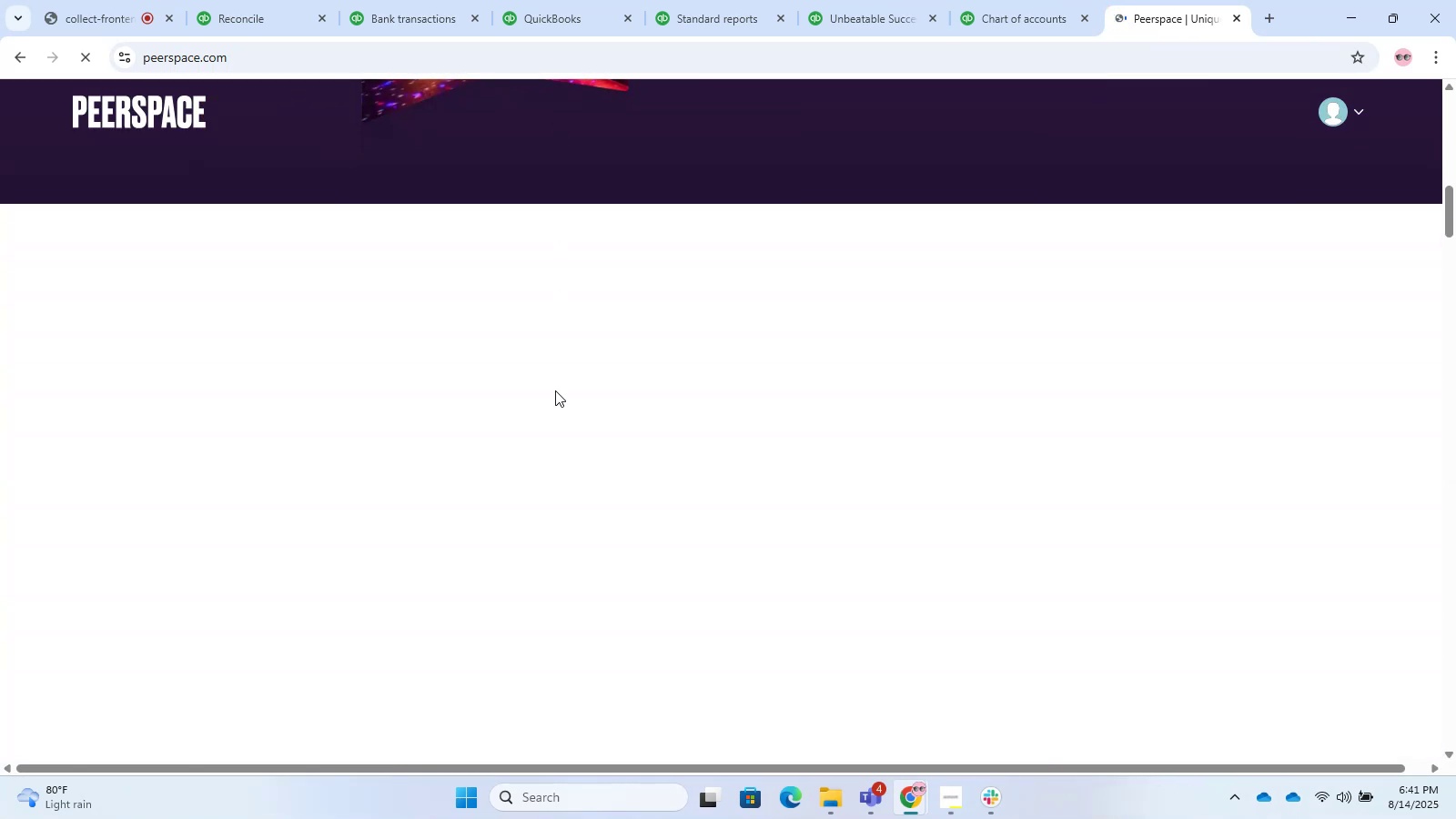 
scroll: coordinate [555, 390], scroll_direction: up, amount: 4.0
 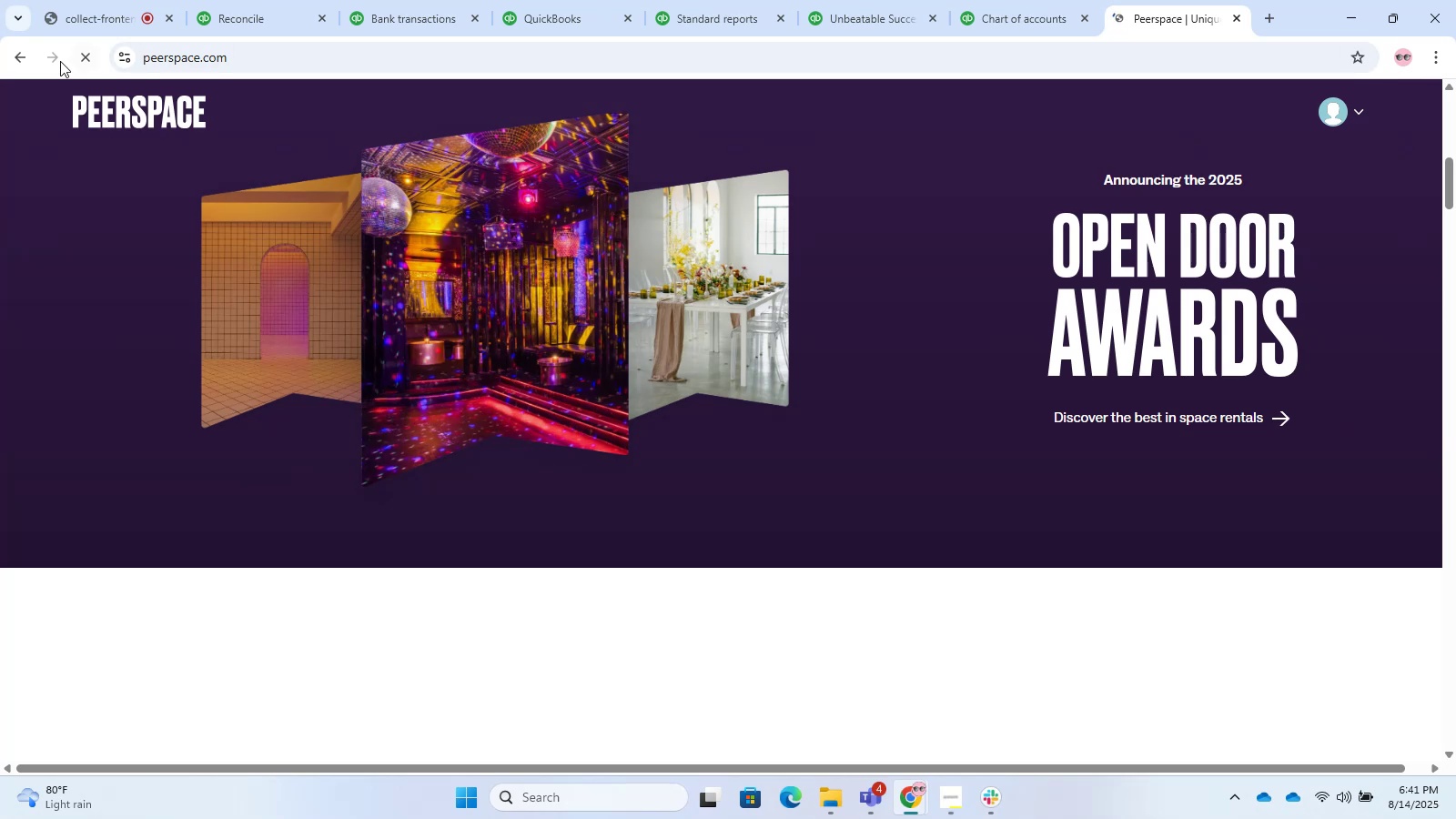 
left_click([15, 50])
 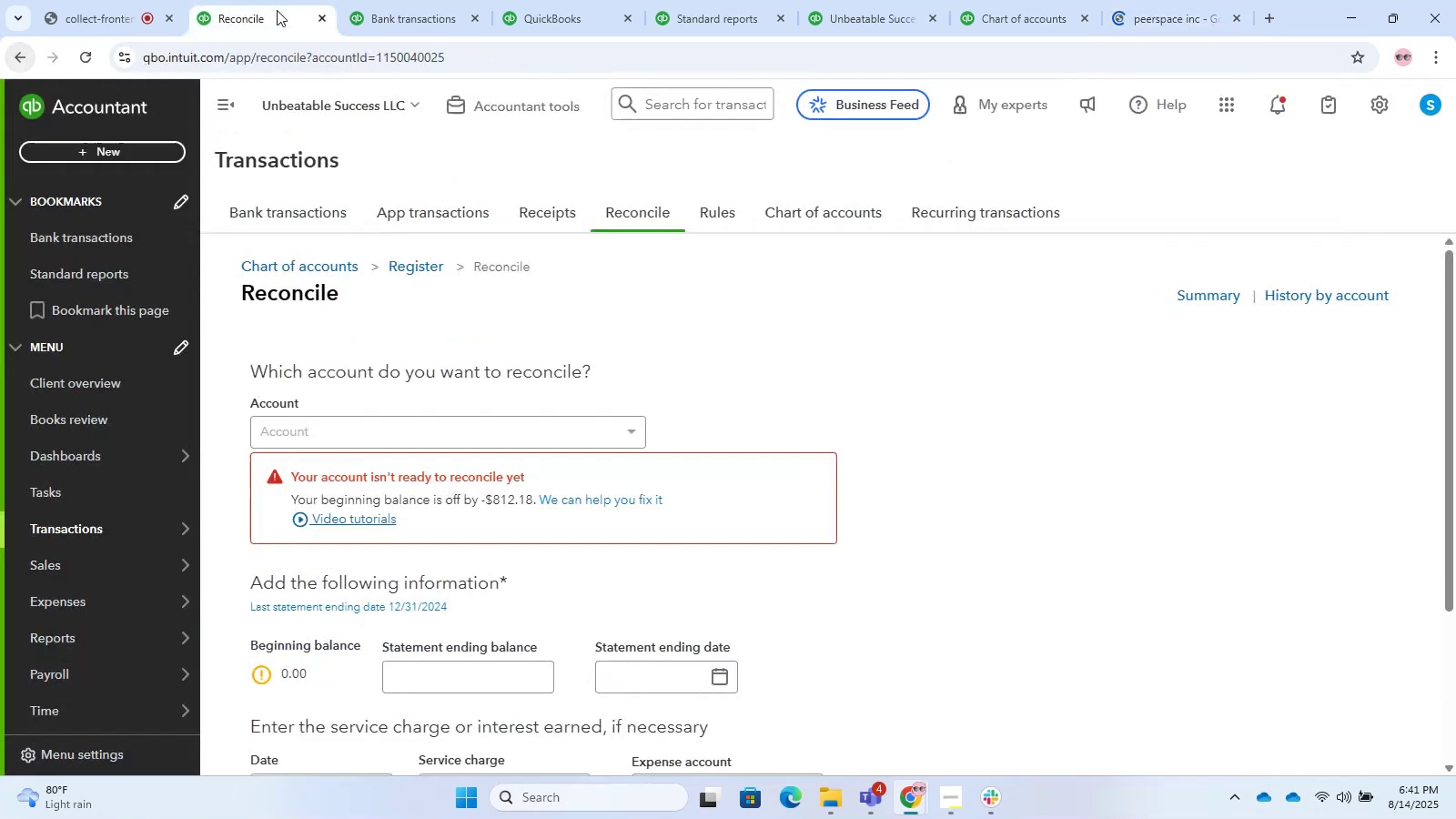 
triple_click([352, 0])
 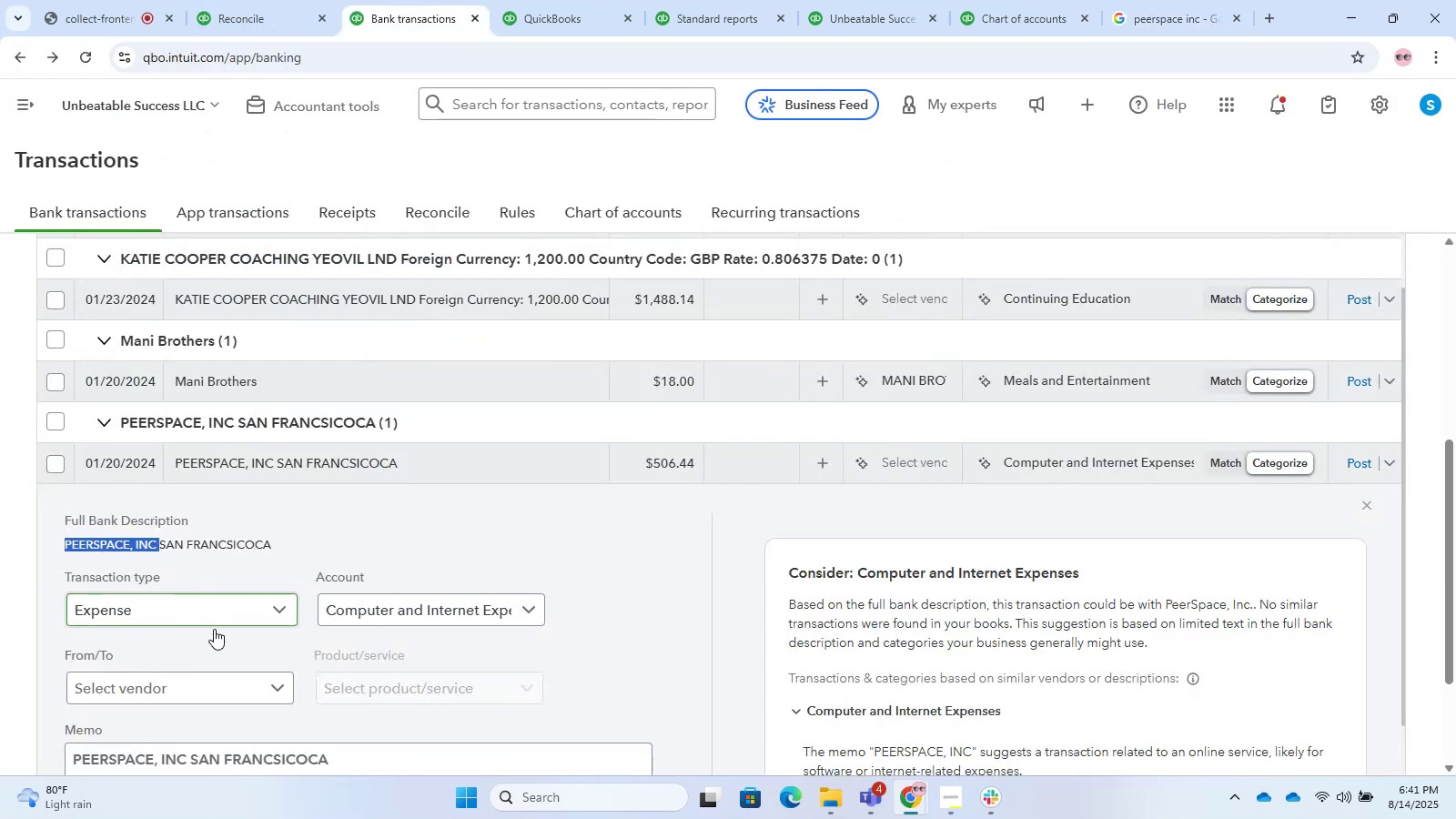 
left_click([222, 693])
 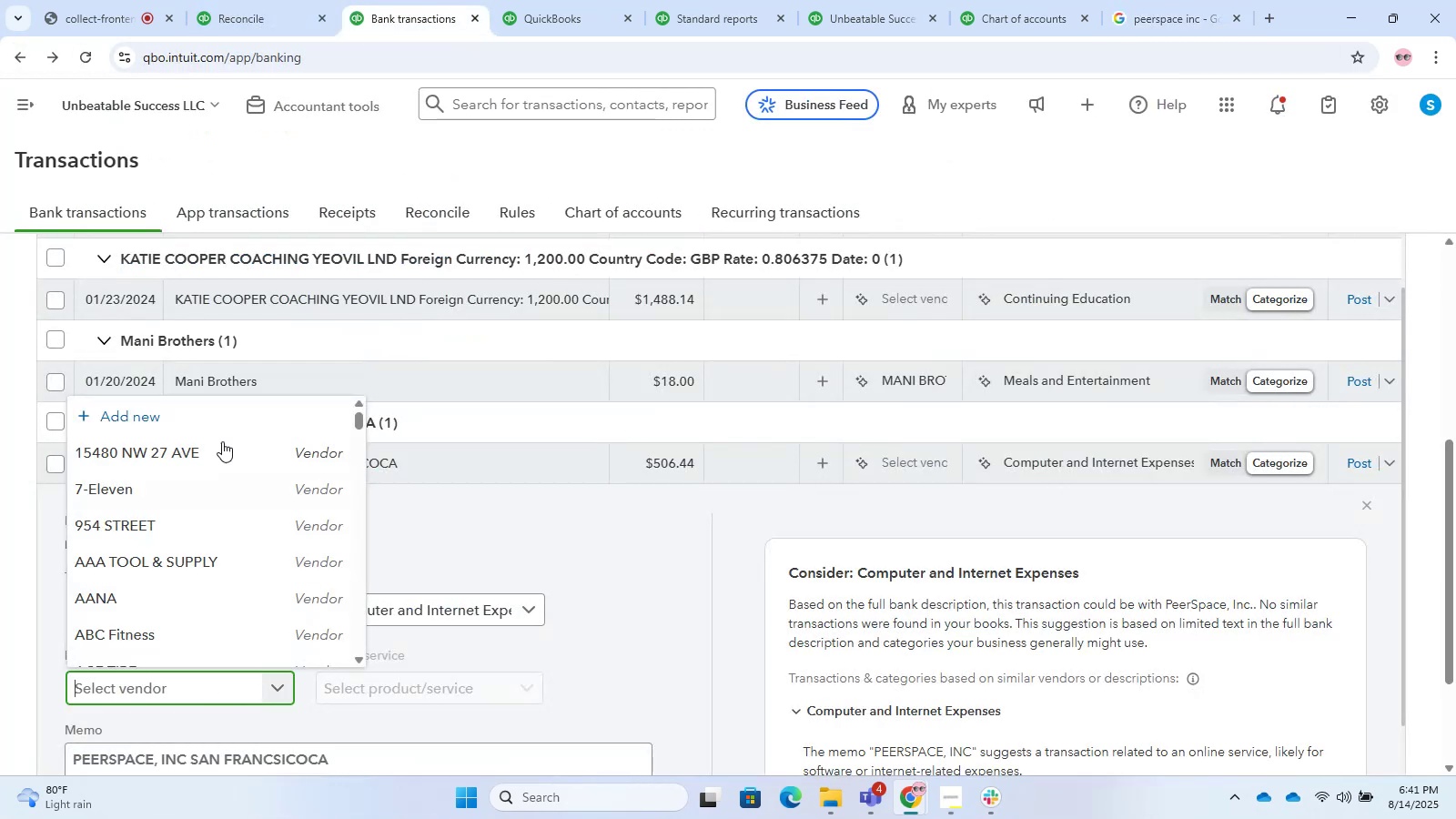 
left_click([194, 402])
 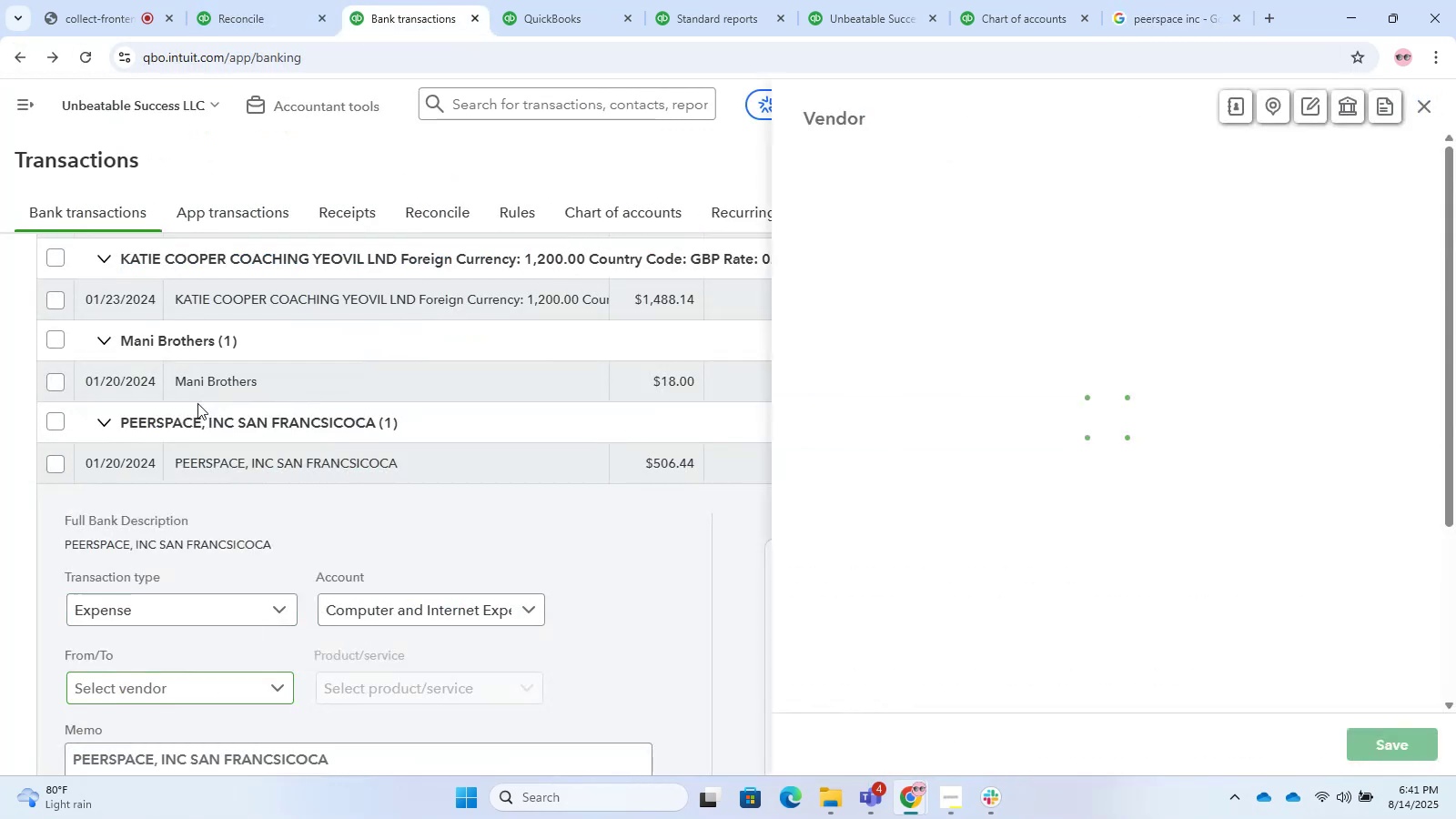 
key(Control+V)
 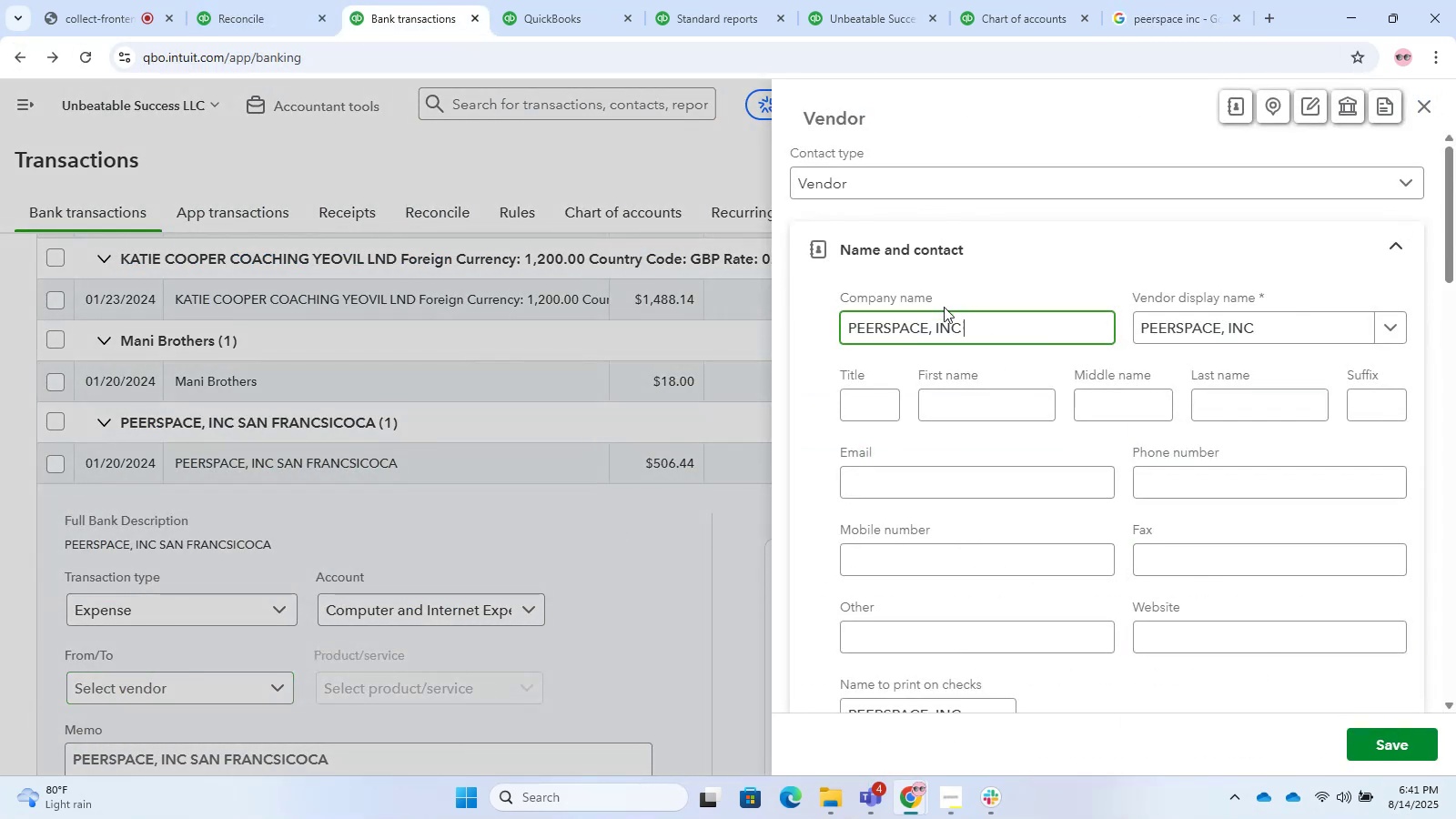 
left_click([932, 339])
 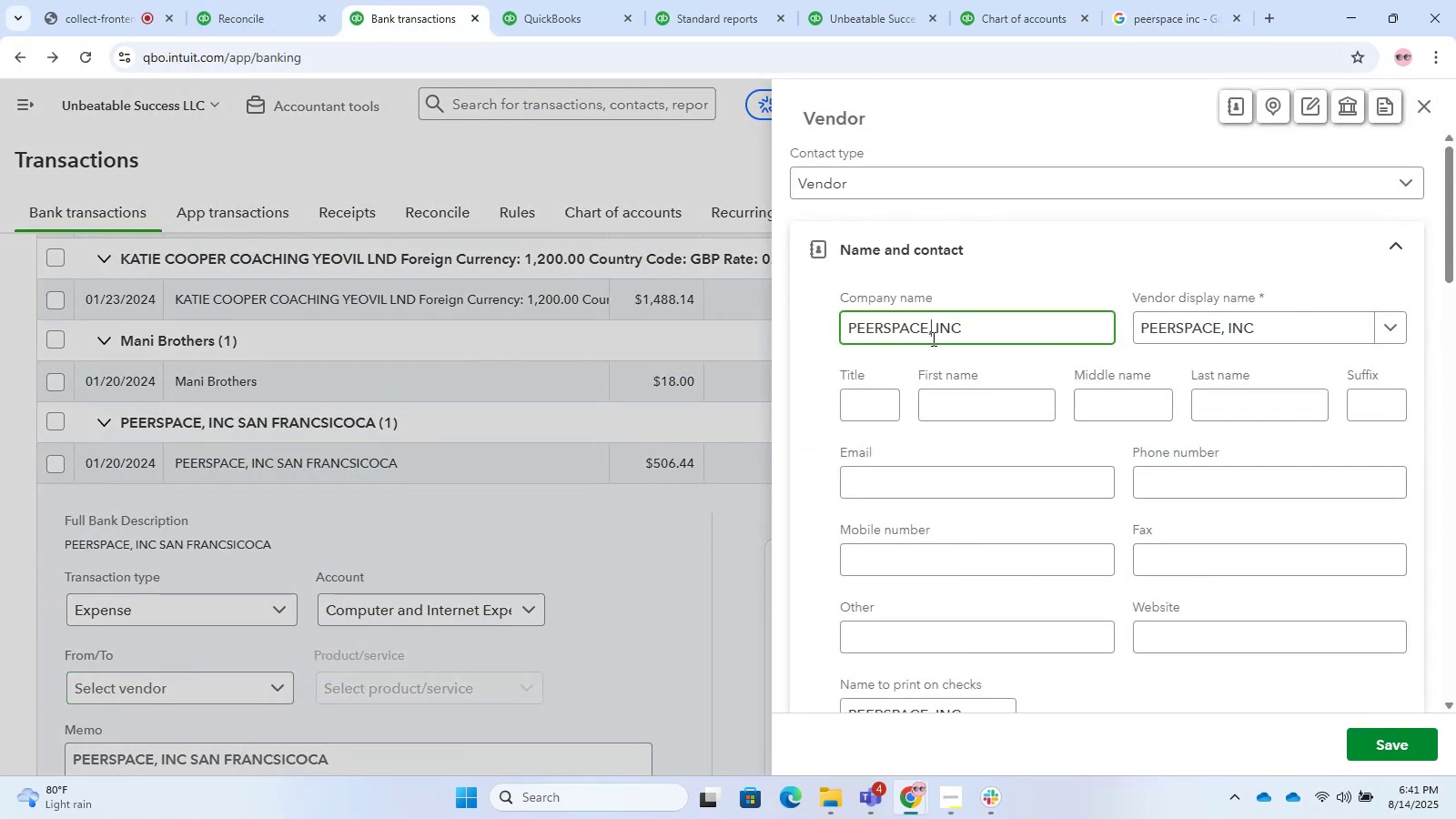 
key(Backspace)
 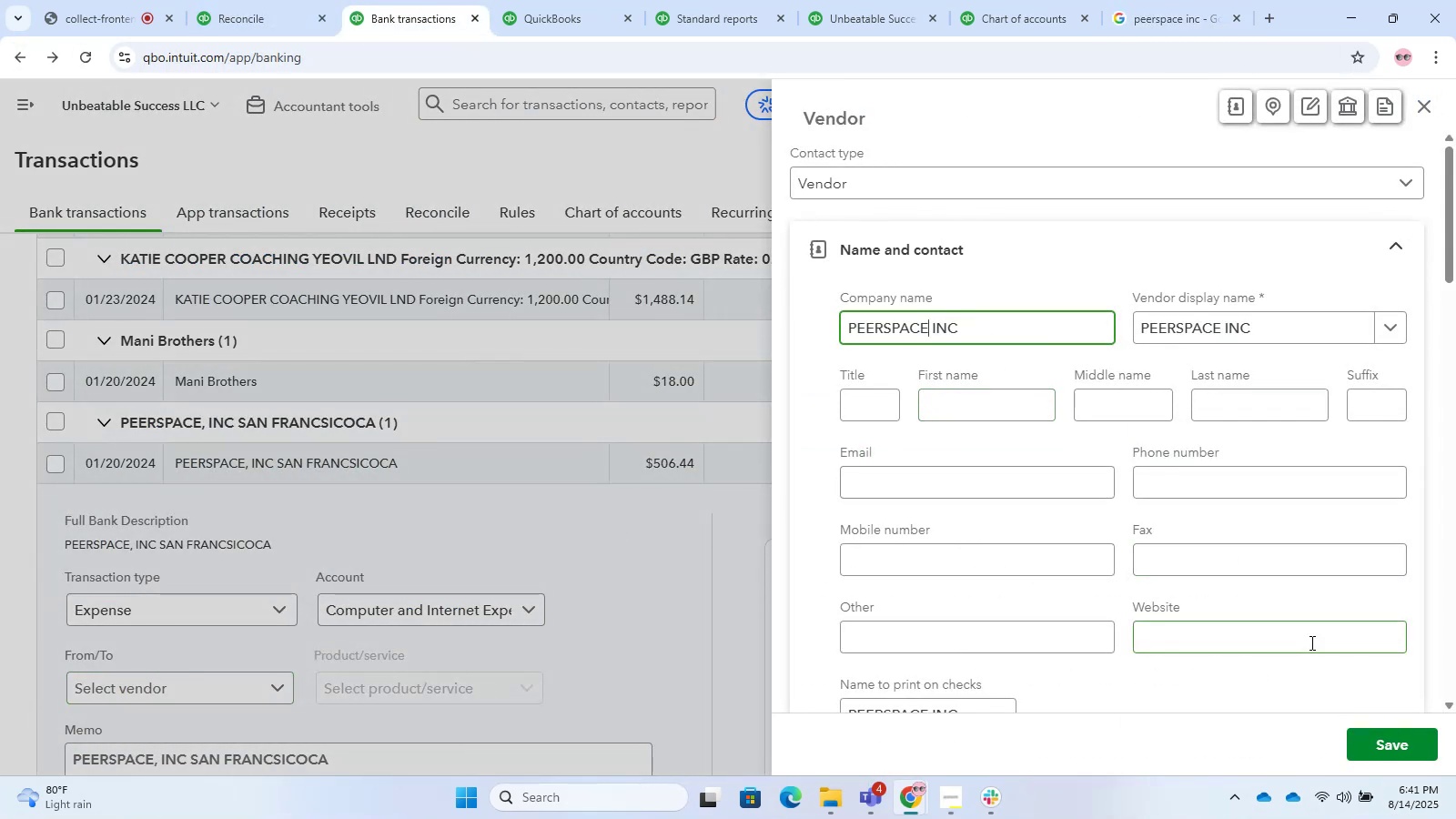 
left_click([1379, 756])
 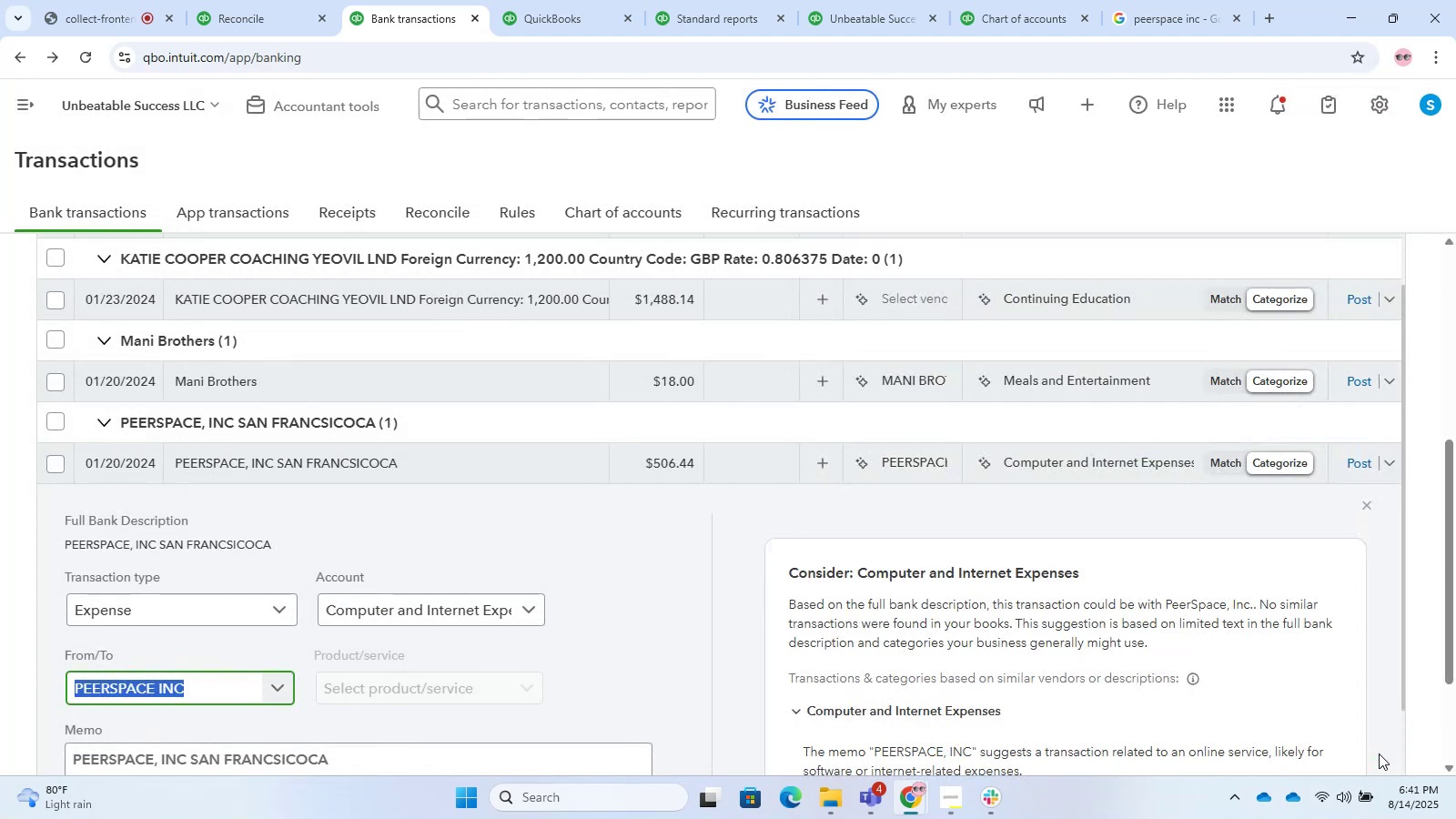 
wait(5.2)
 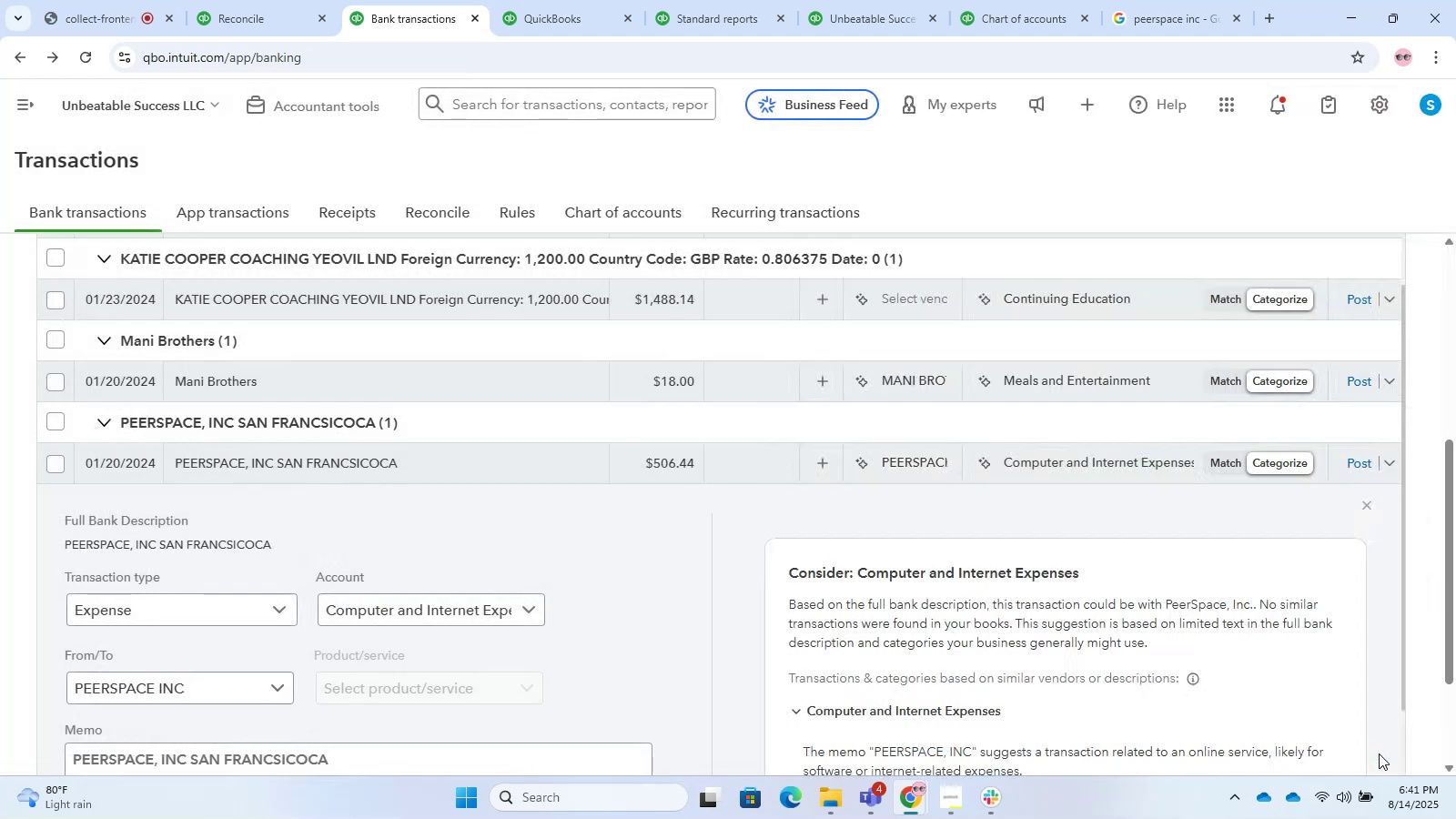 
left_click([467, 602])
 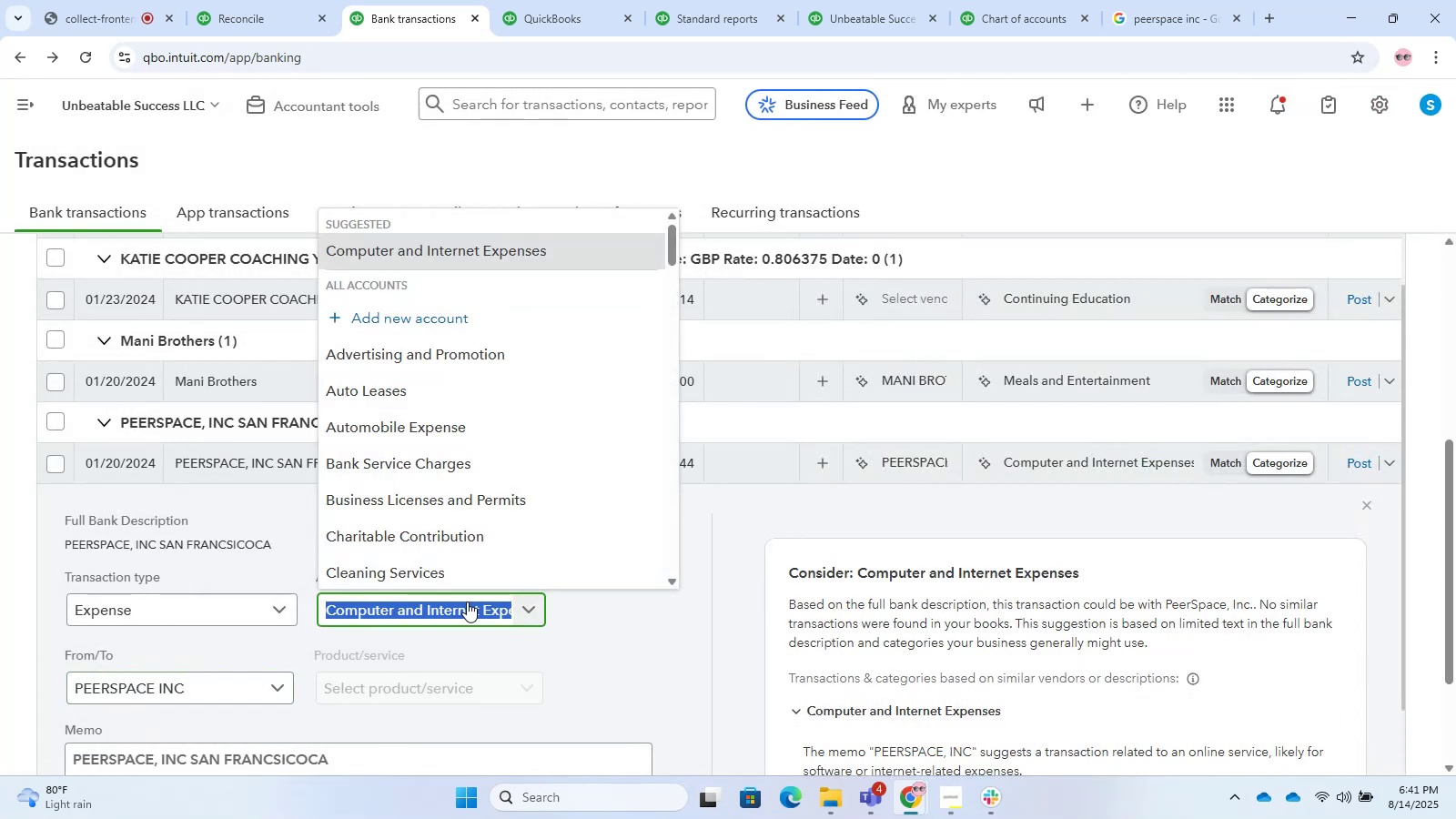 
type(softwares)
key(Backspace)
type(dues)
 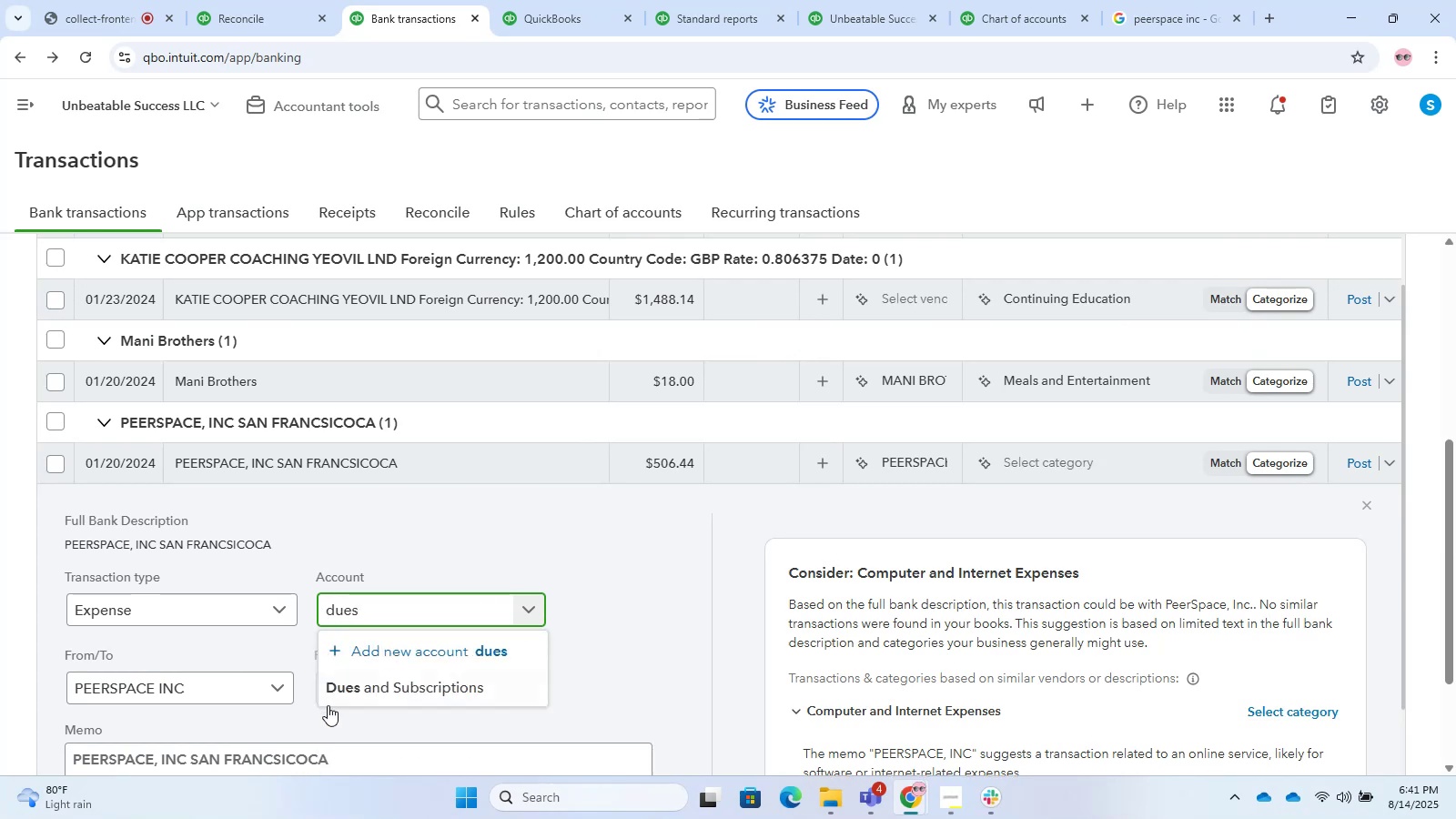 
left_click([347, 698])
 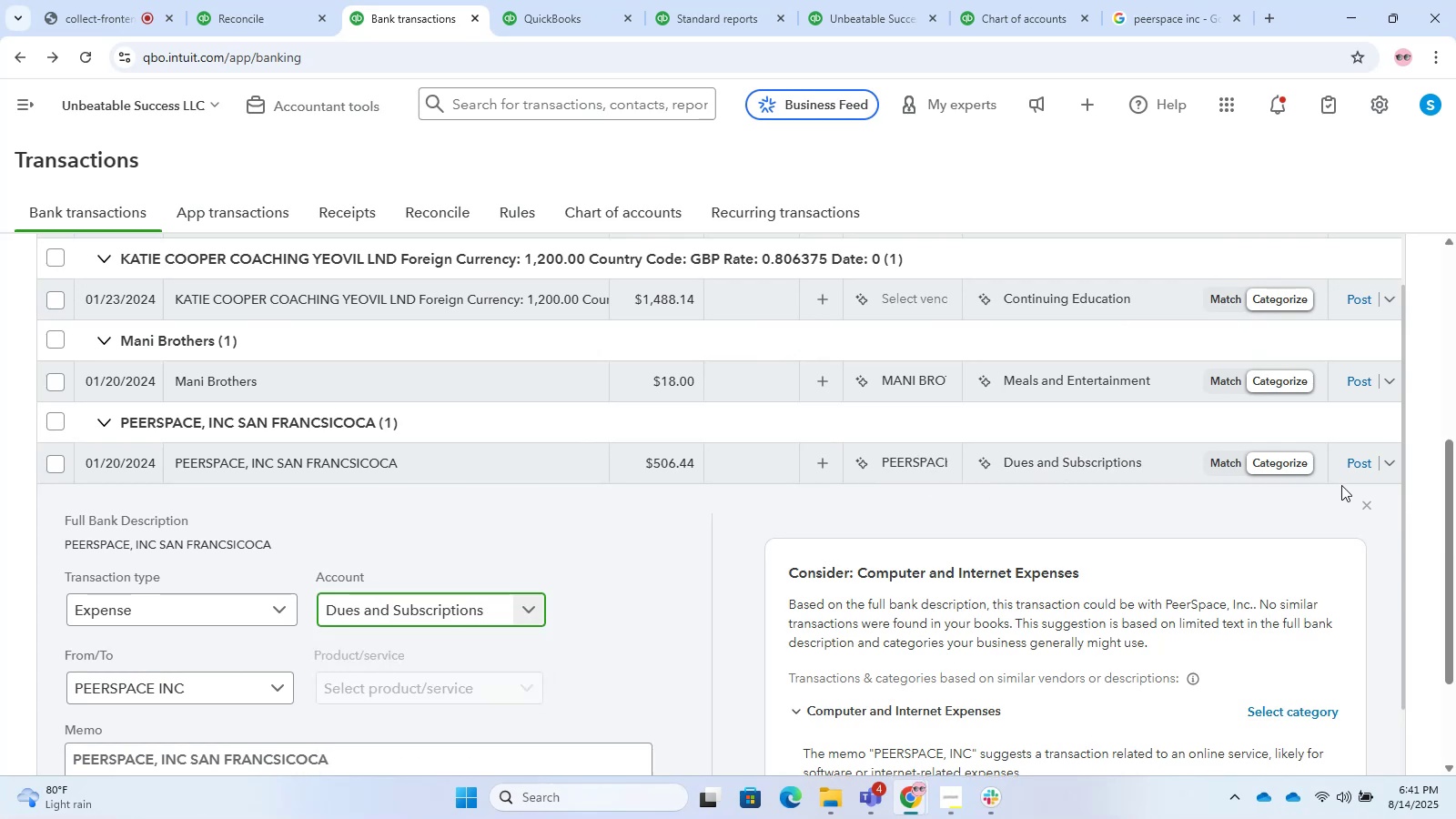 
left_click([1357, 472])
 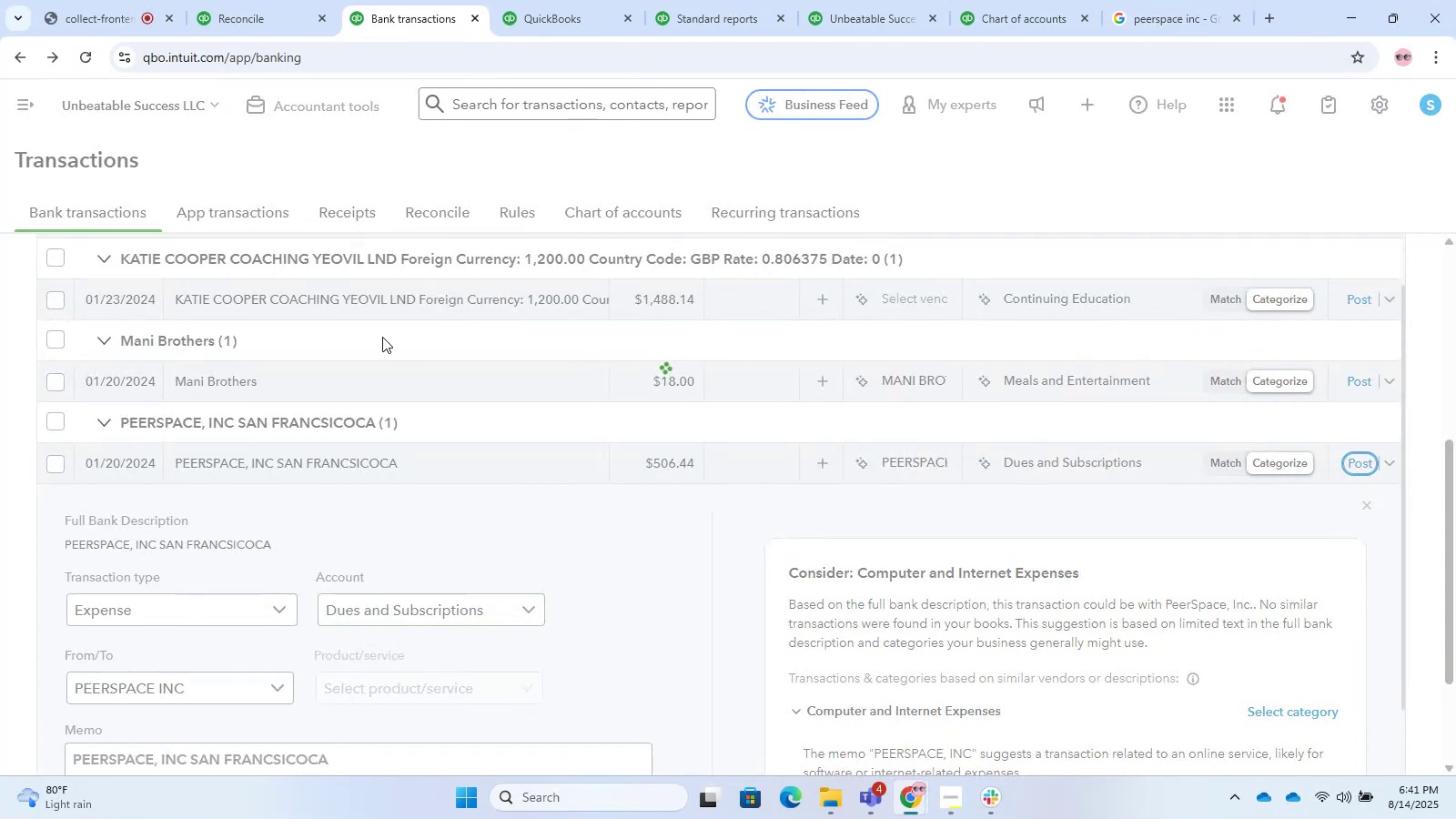 
left_click([393, 379])
 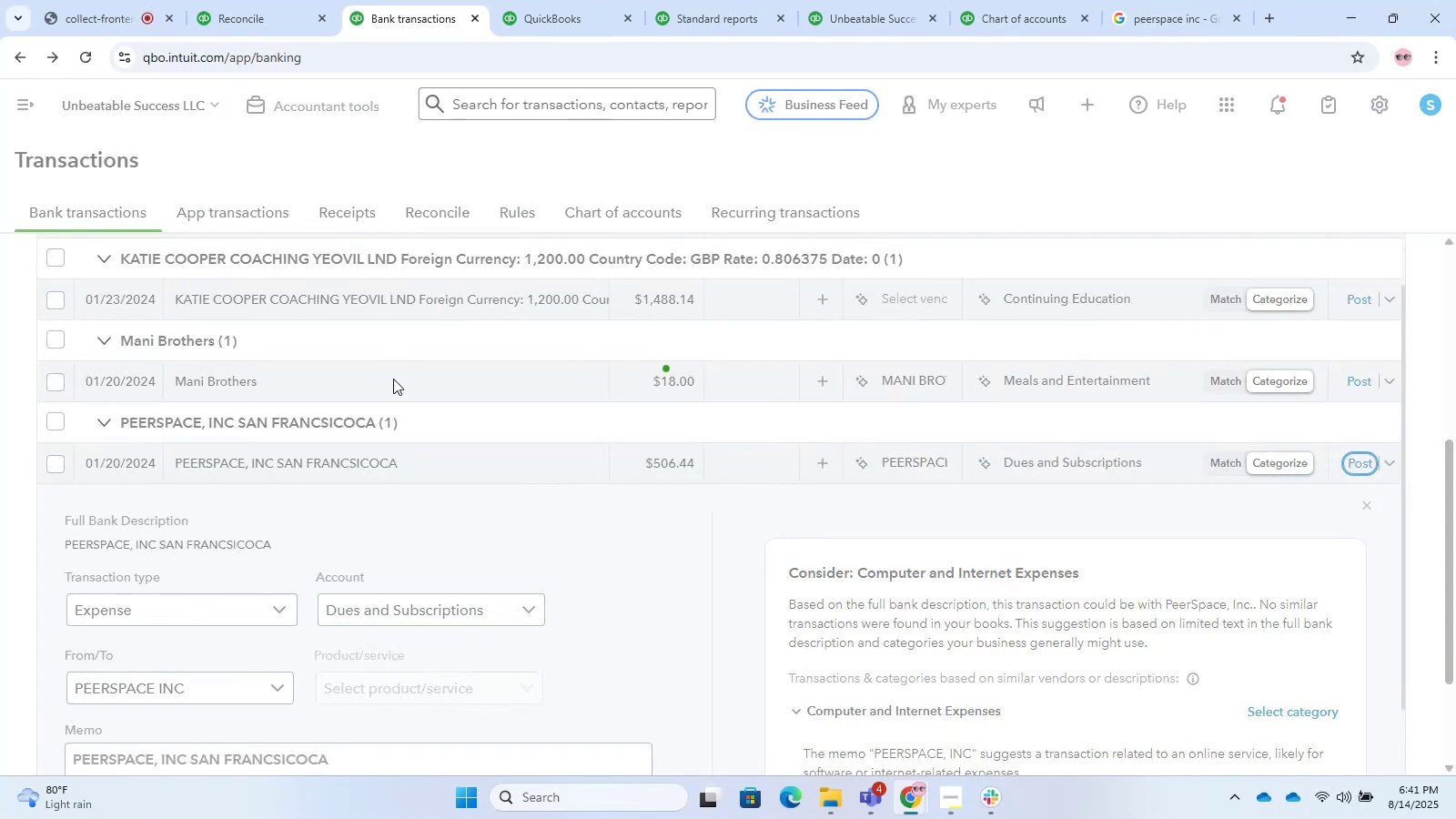 
scroll: coordinate [112, 580], scroll_direction: up, amount: 4.0
 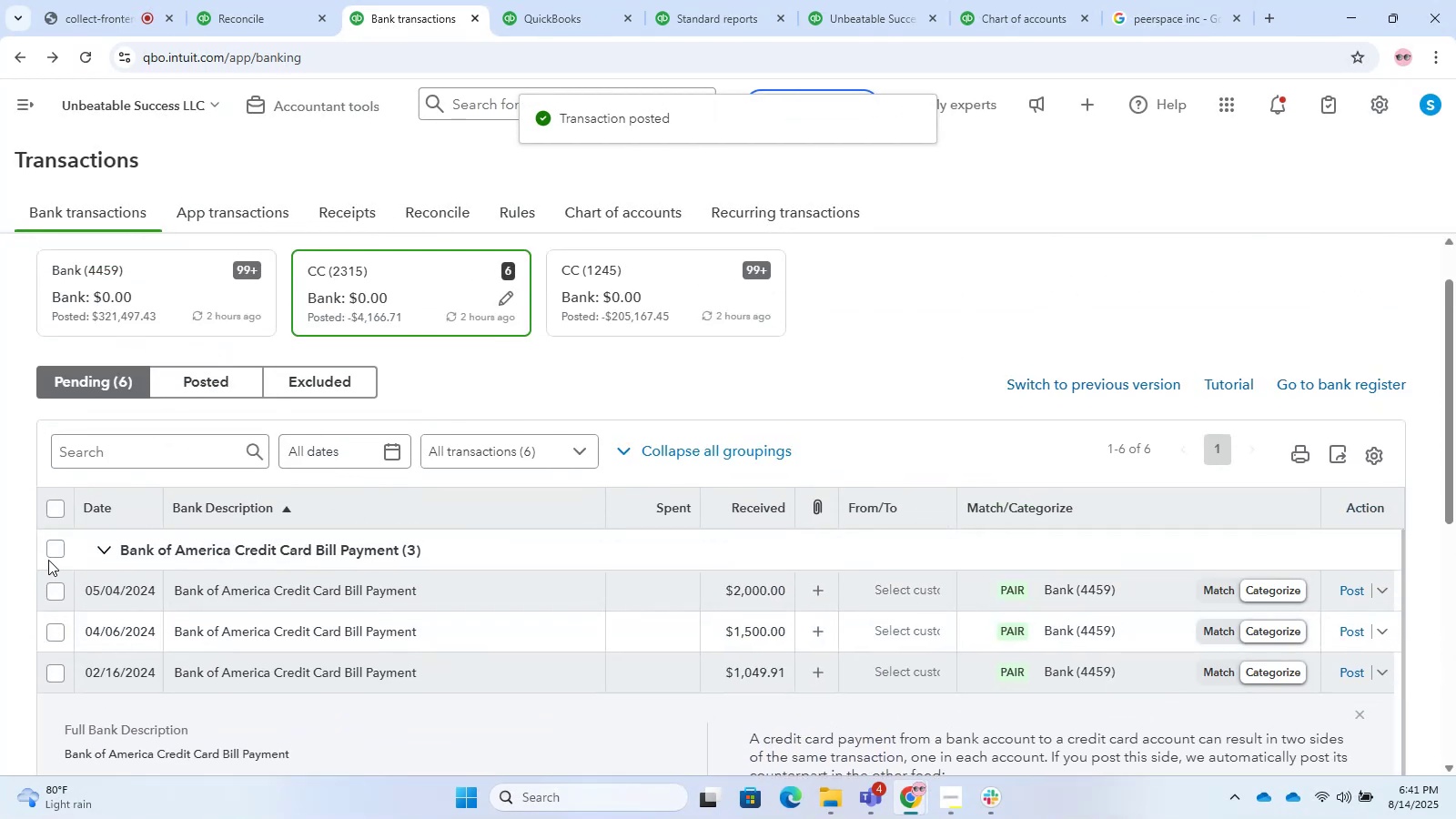 
double_click([72, 553])
 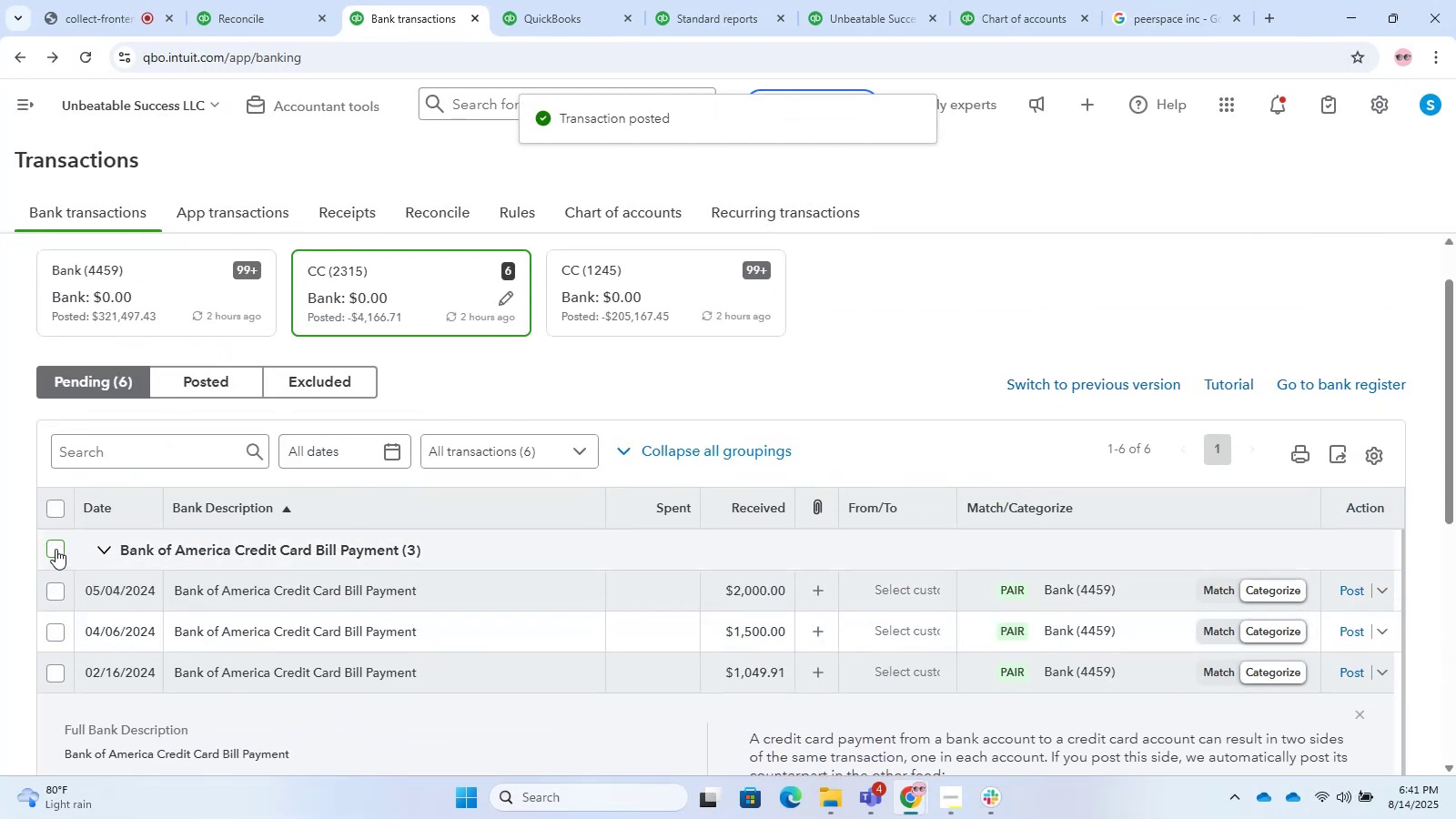 
triple_click([47, 545])
 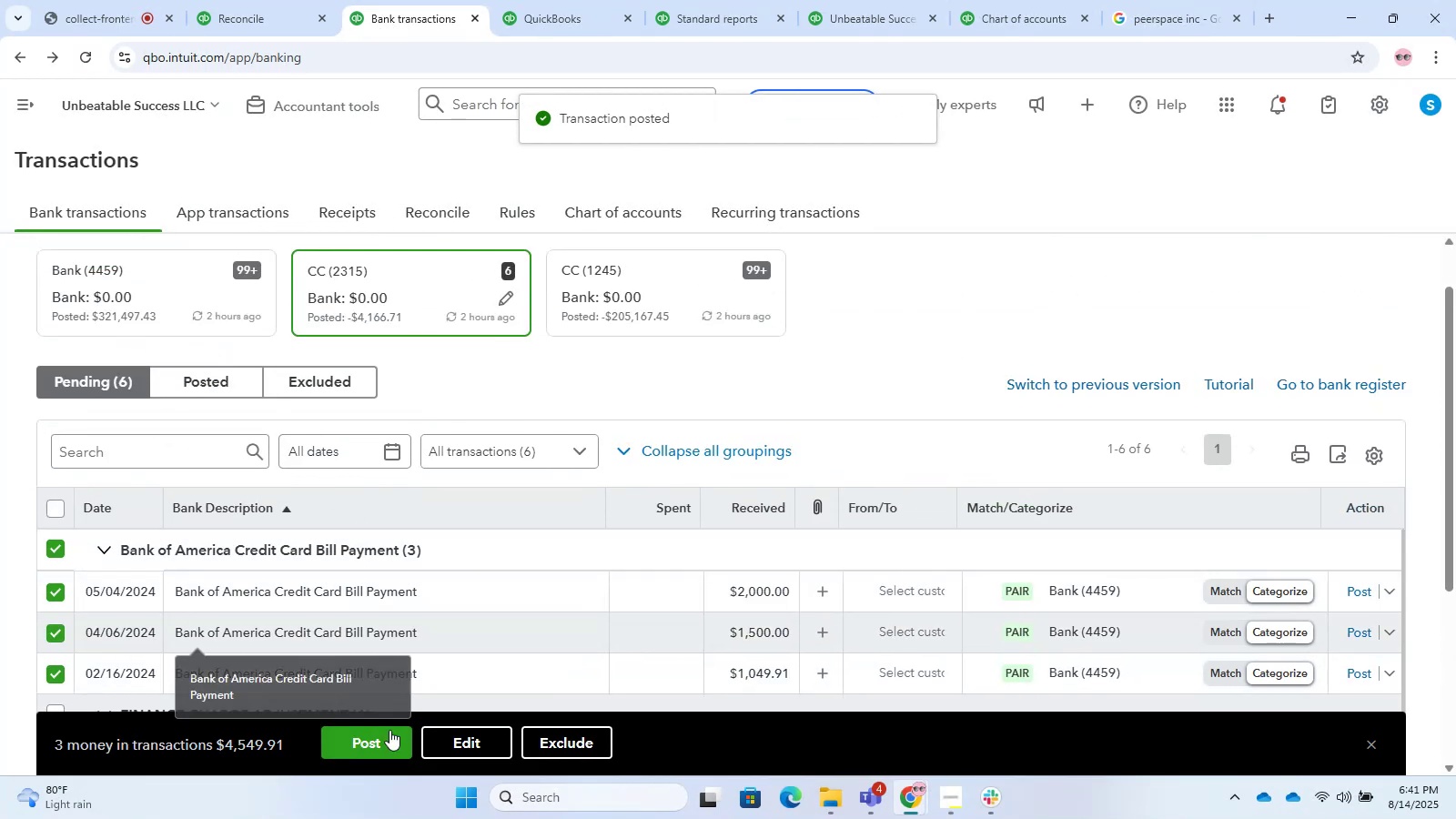 
left_click([445, 733])
 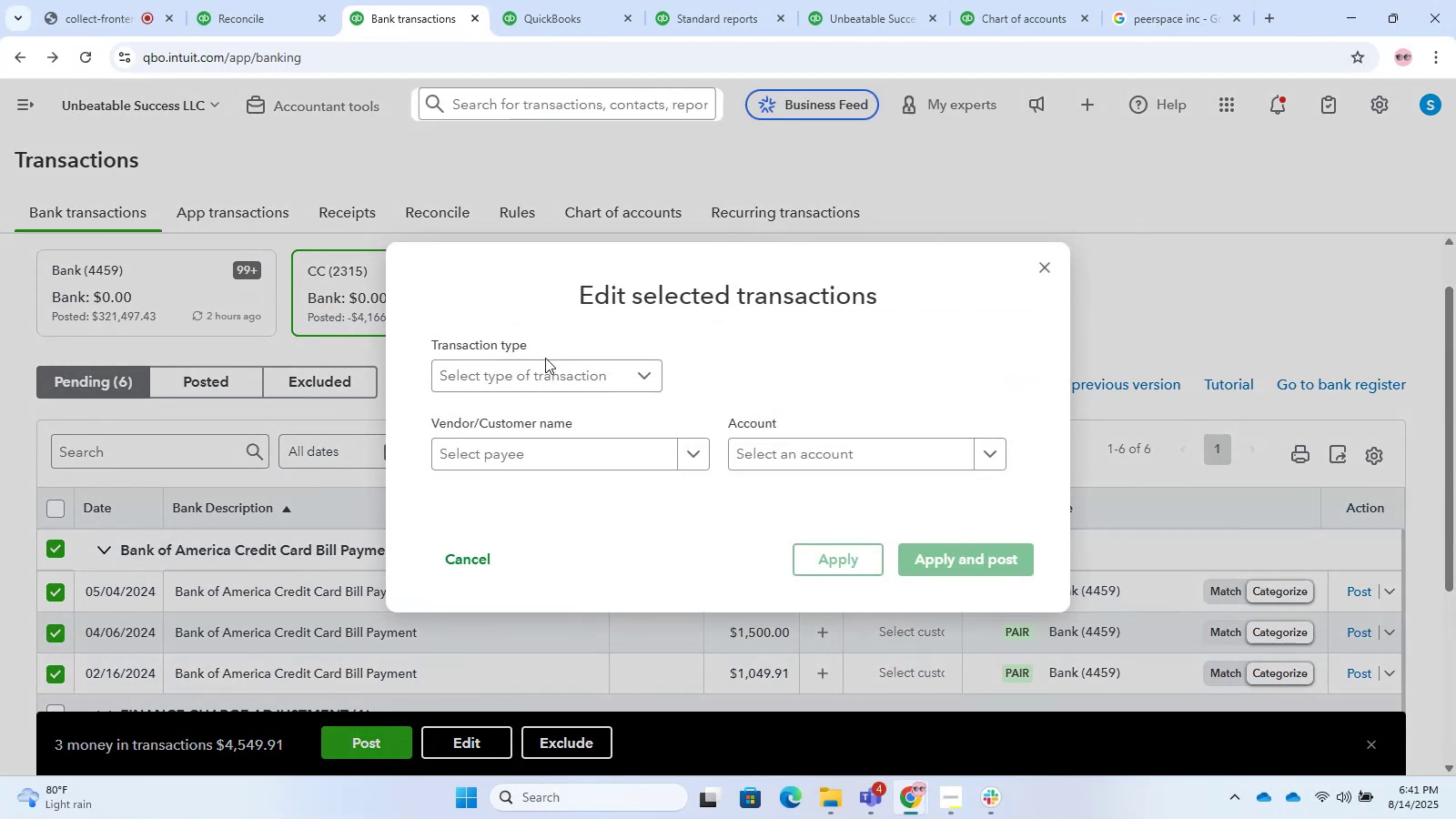 
double_click([557, 381])
 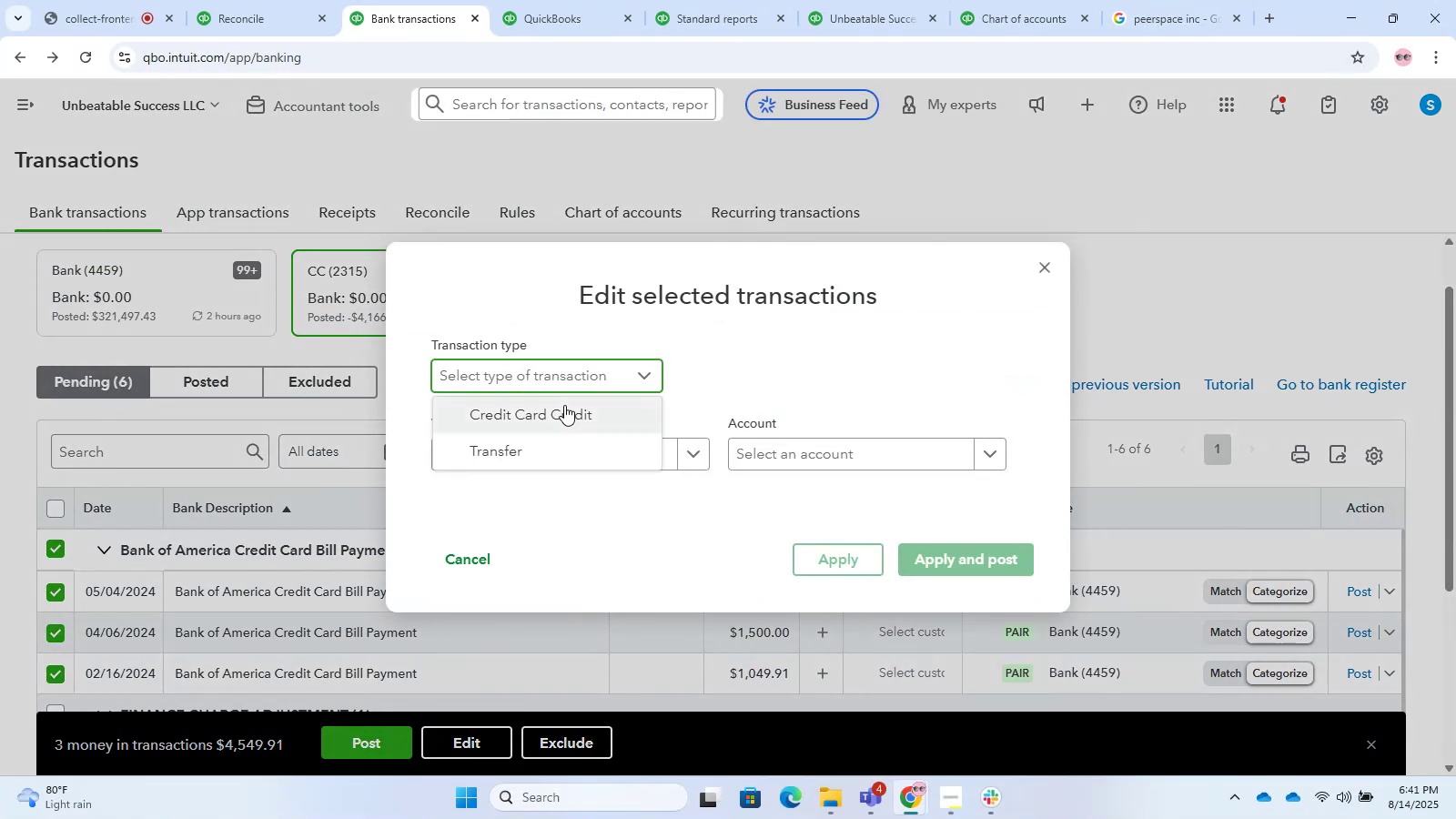 
triple_click([566, 406])
 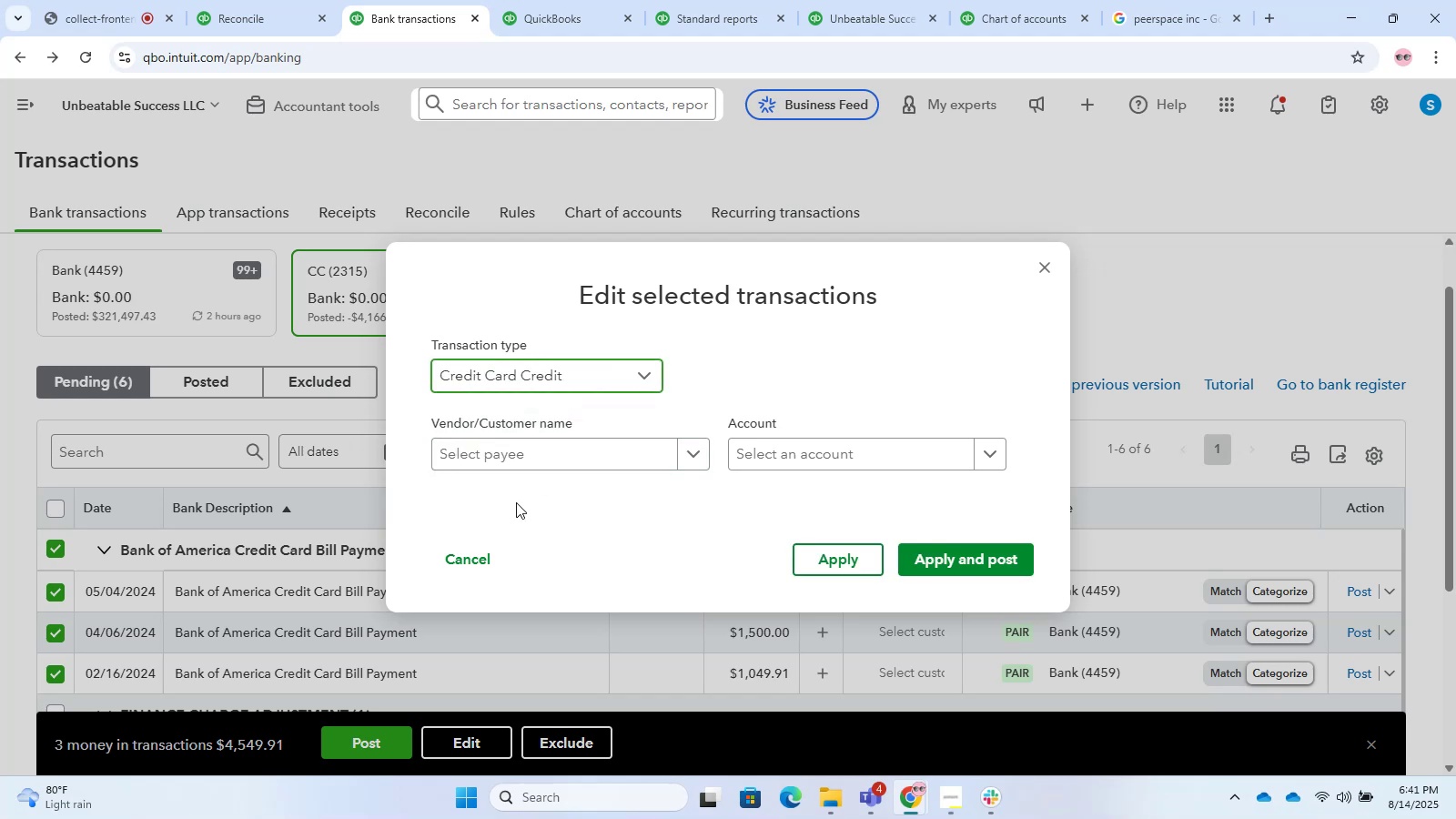 
left_click([509, 464])
 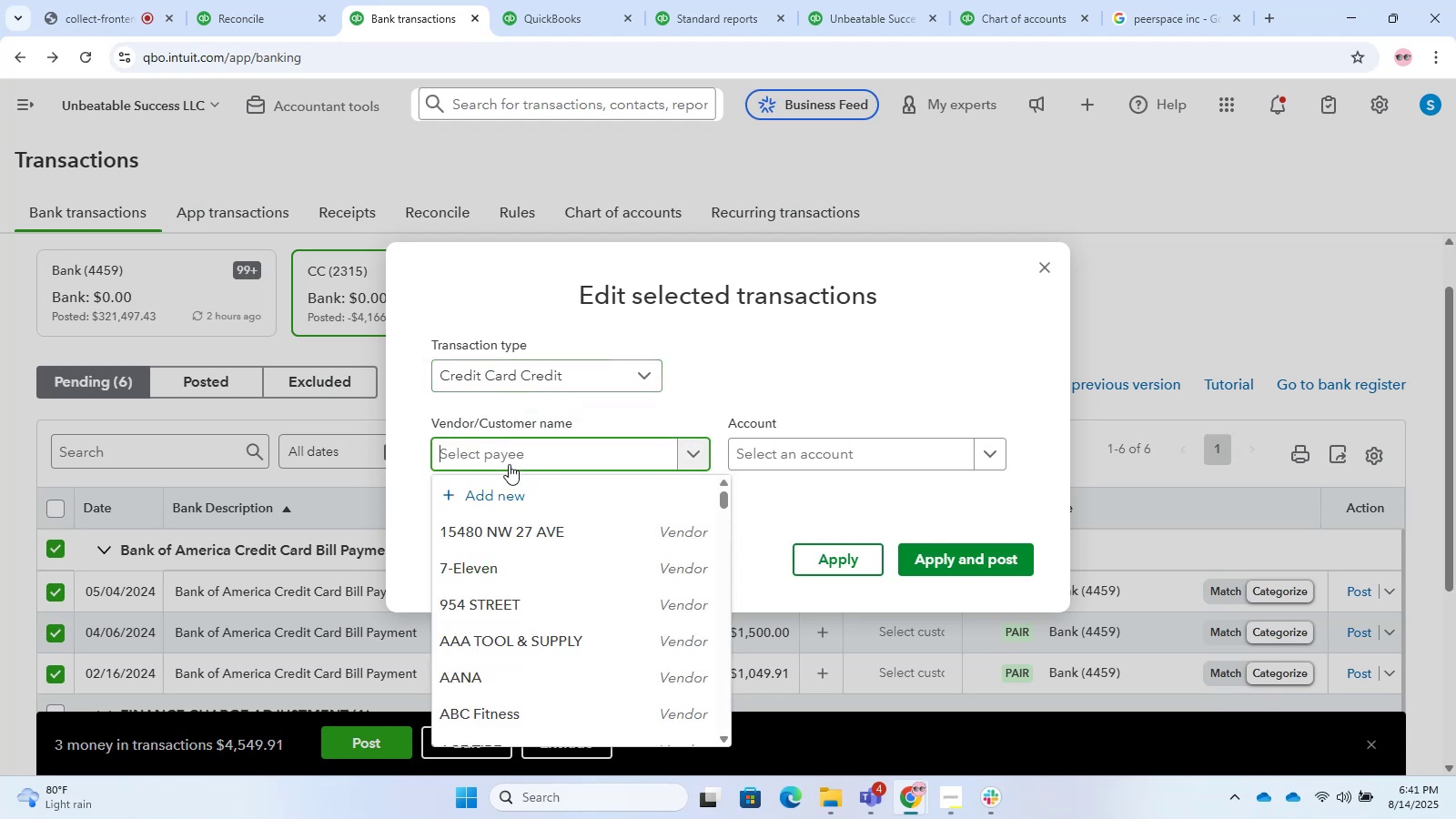 
type(Bank of America Credit Card)
 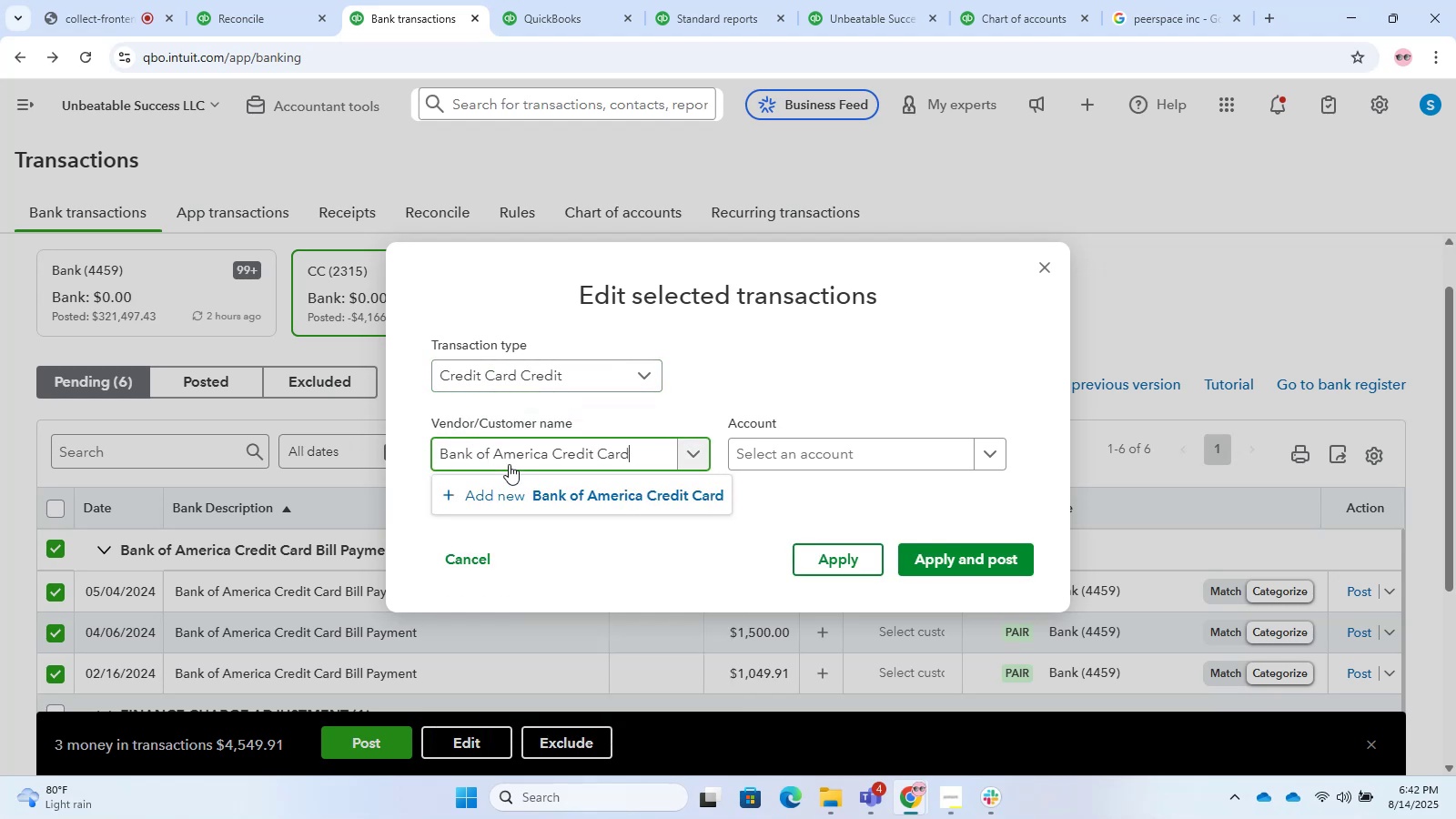 
left_click([599, 504])
 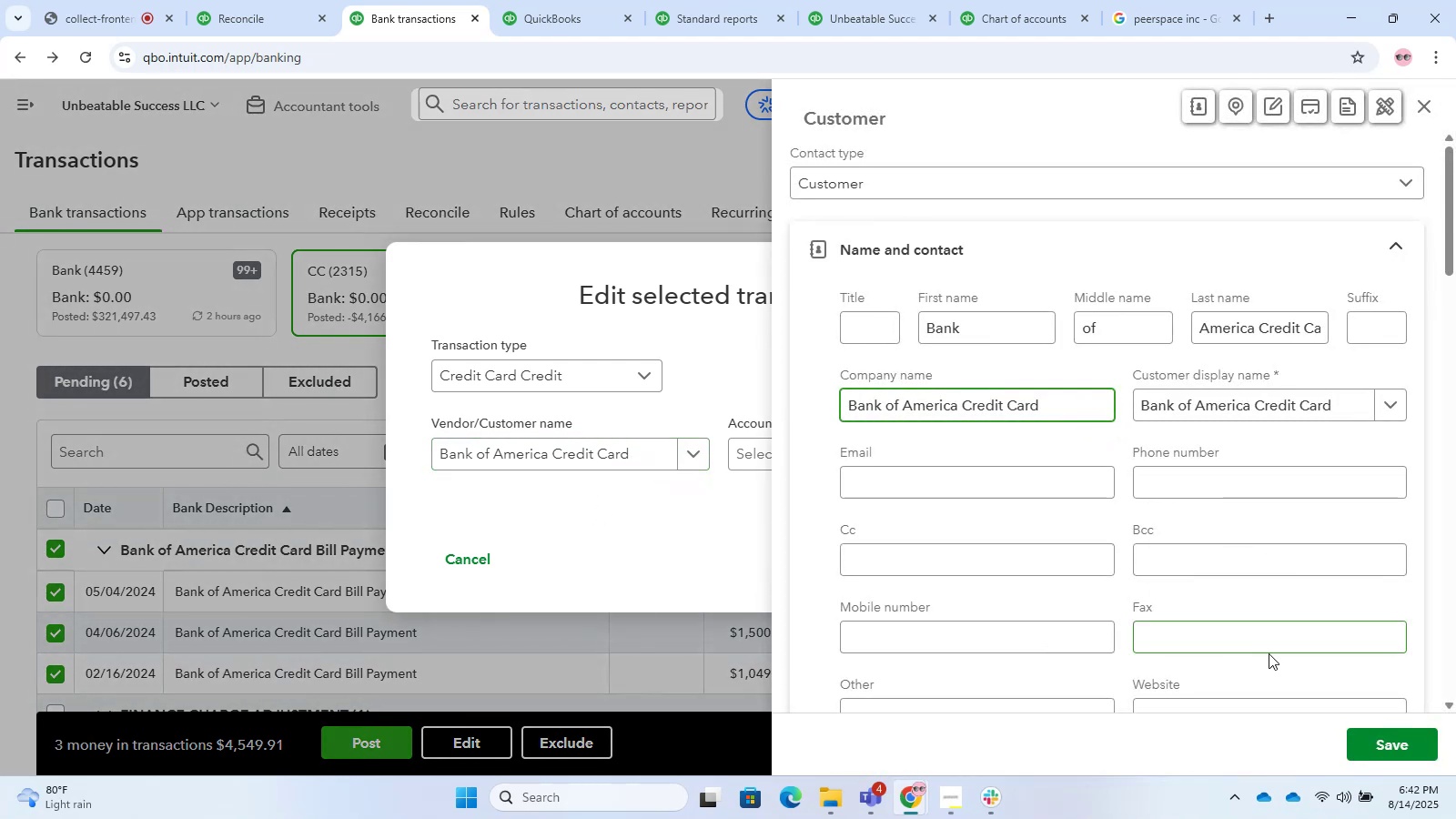 
left_click([1361, 734])
 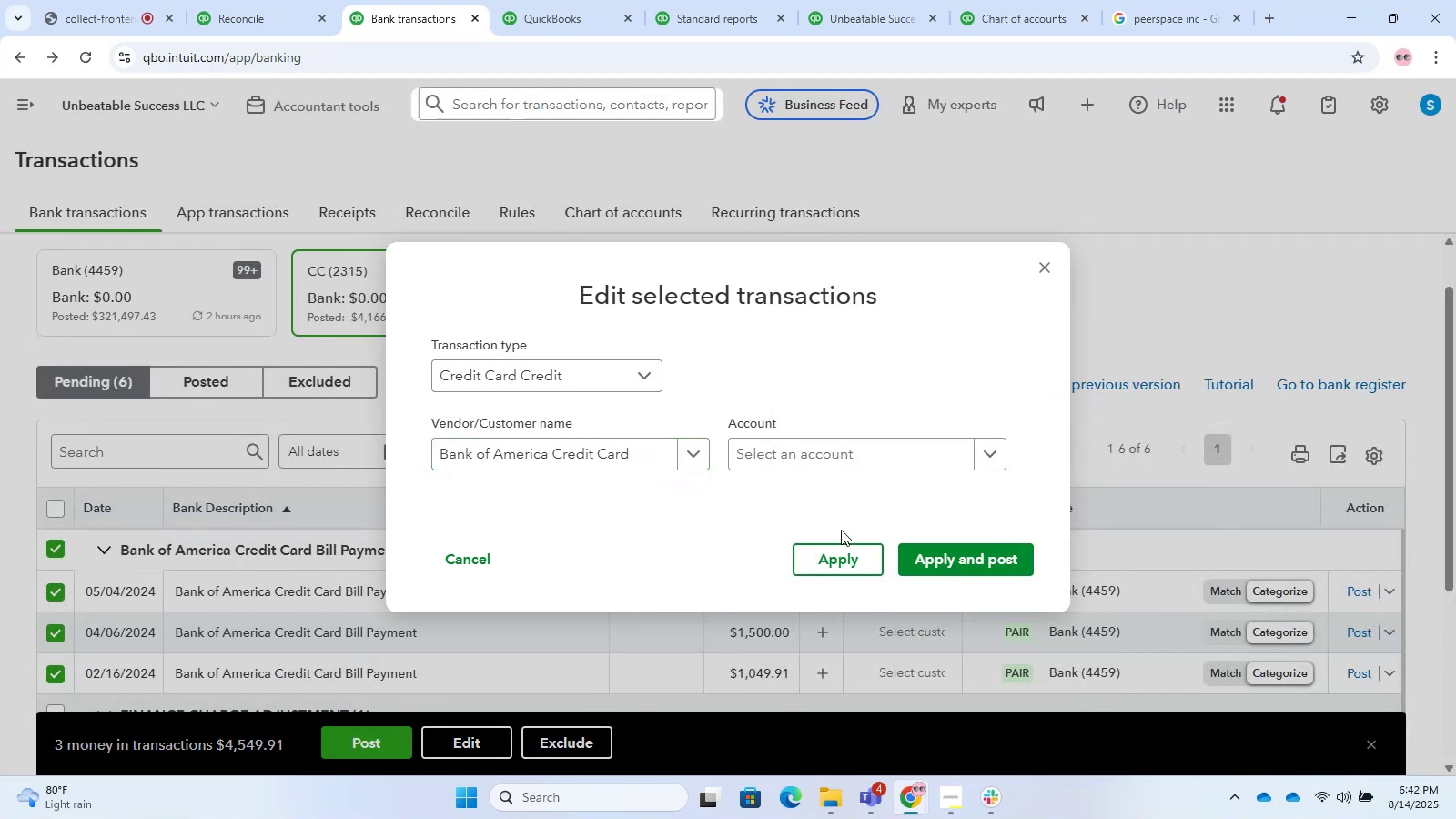 
left_click([872, 455])
 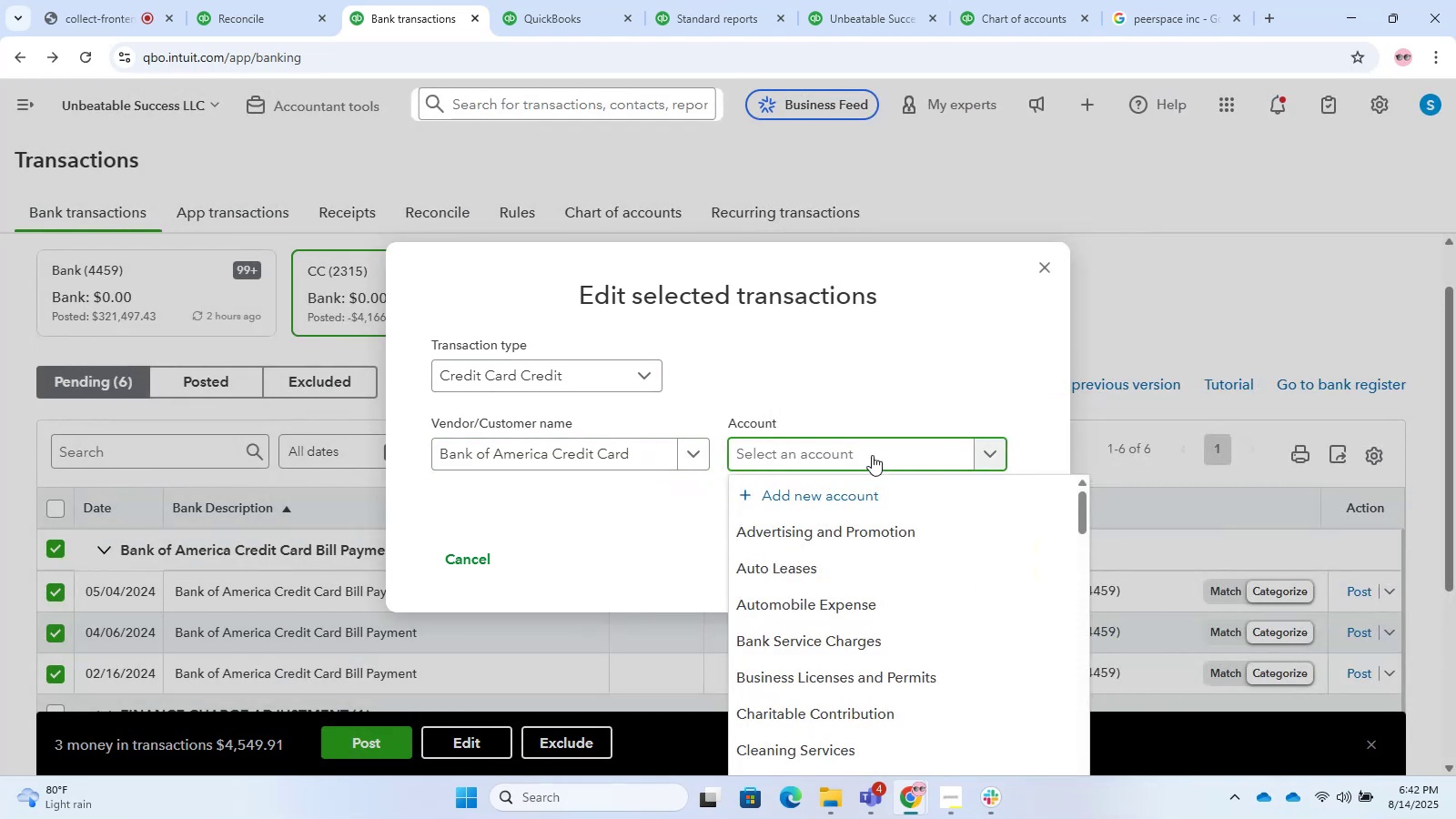 
type(trwansfertransfer)
 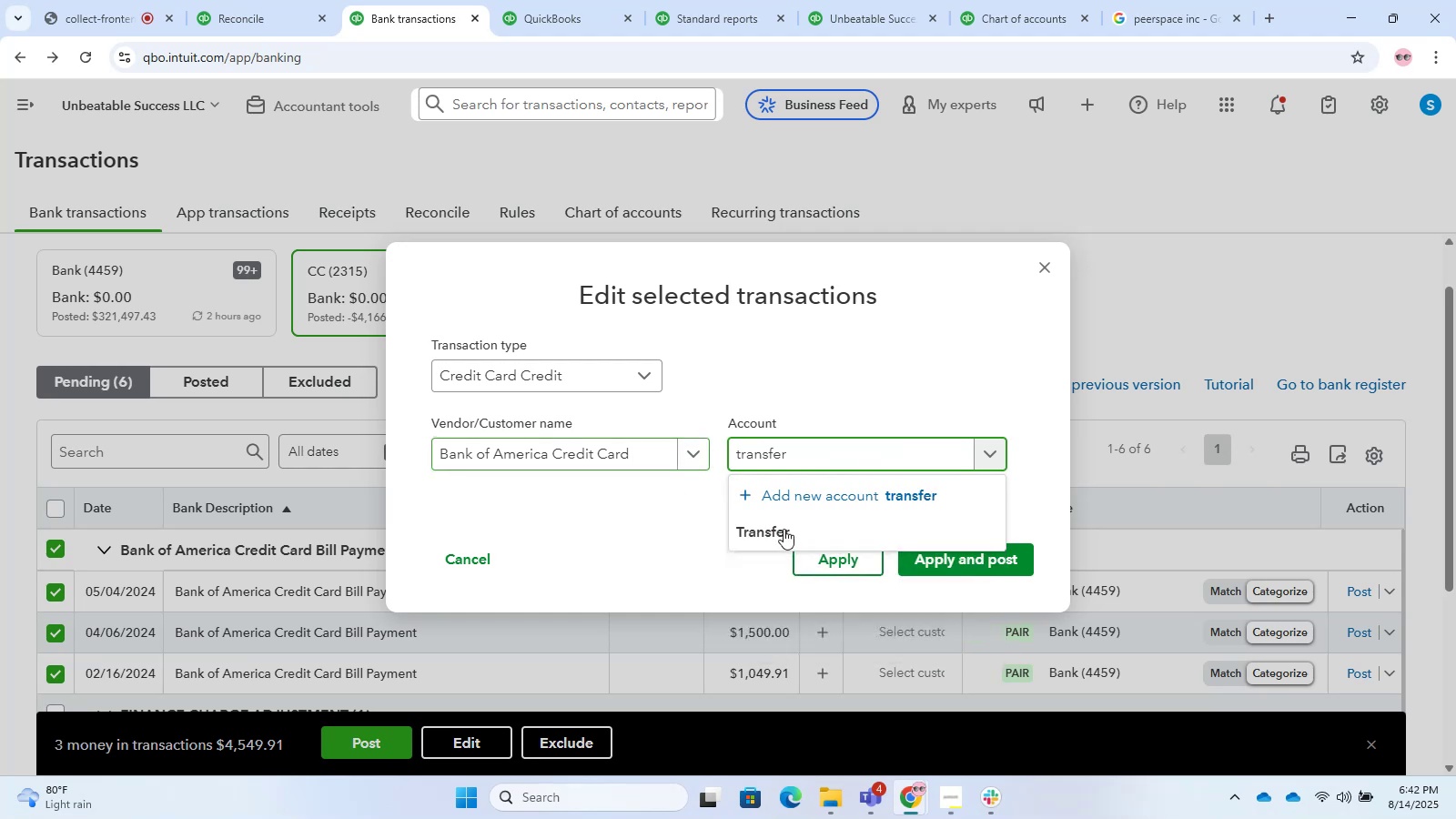 
left_click([784, 508])
 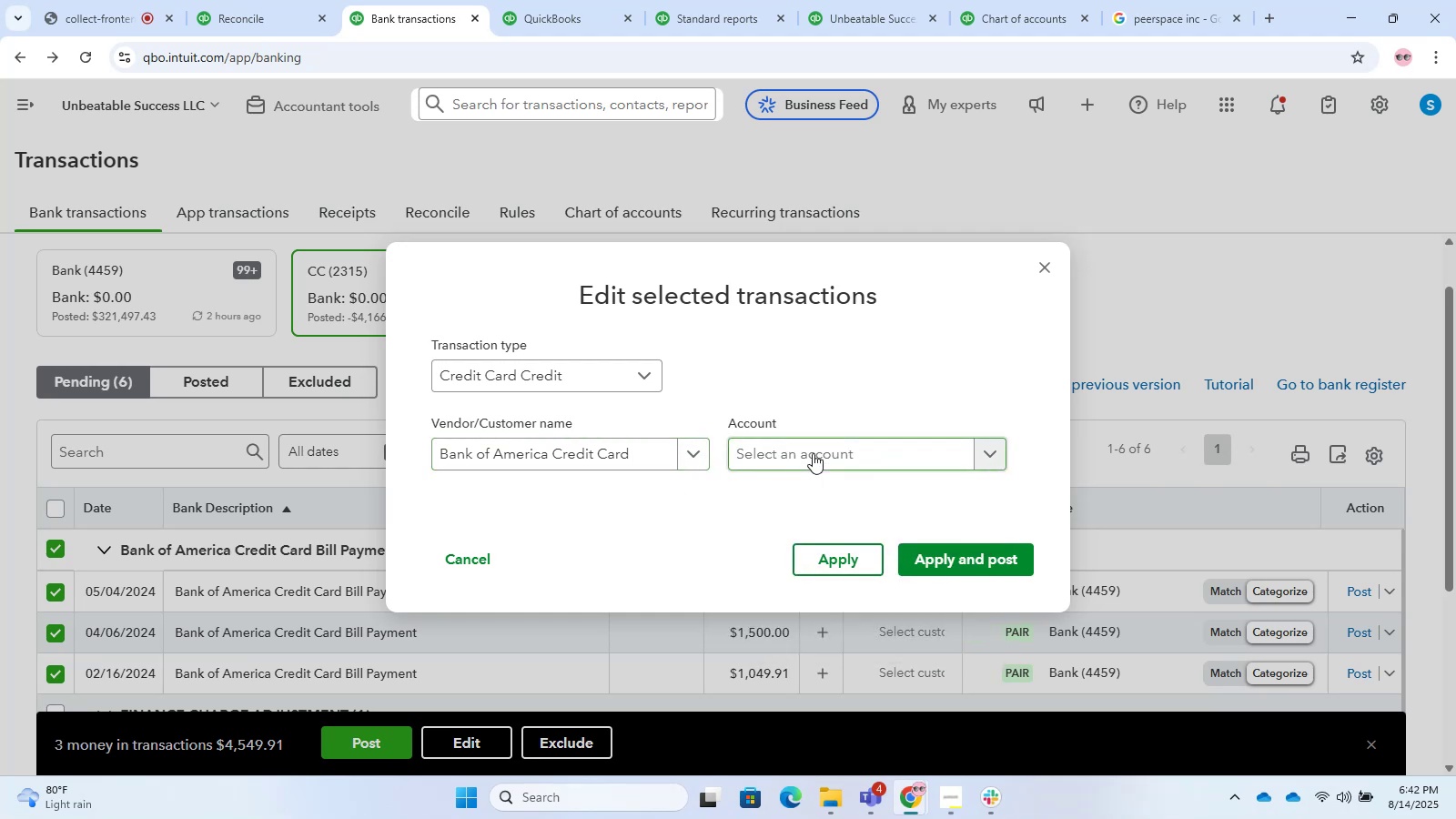 
left_click([853, 466])
 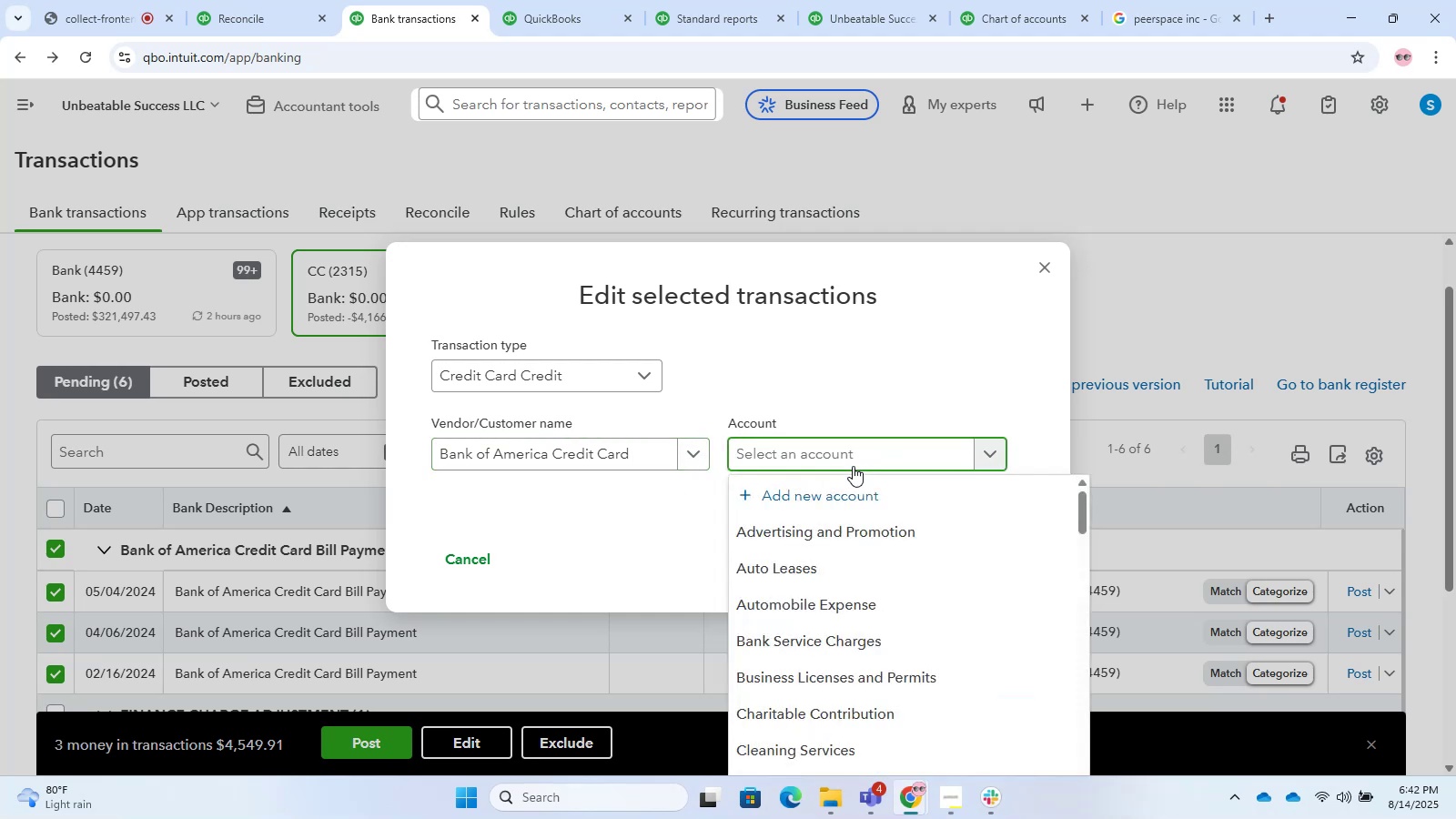 
type(transfer)
 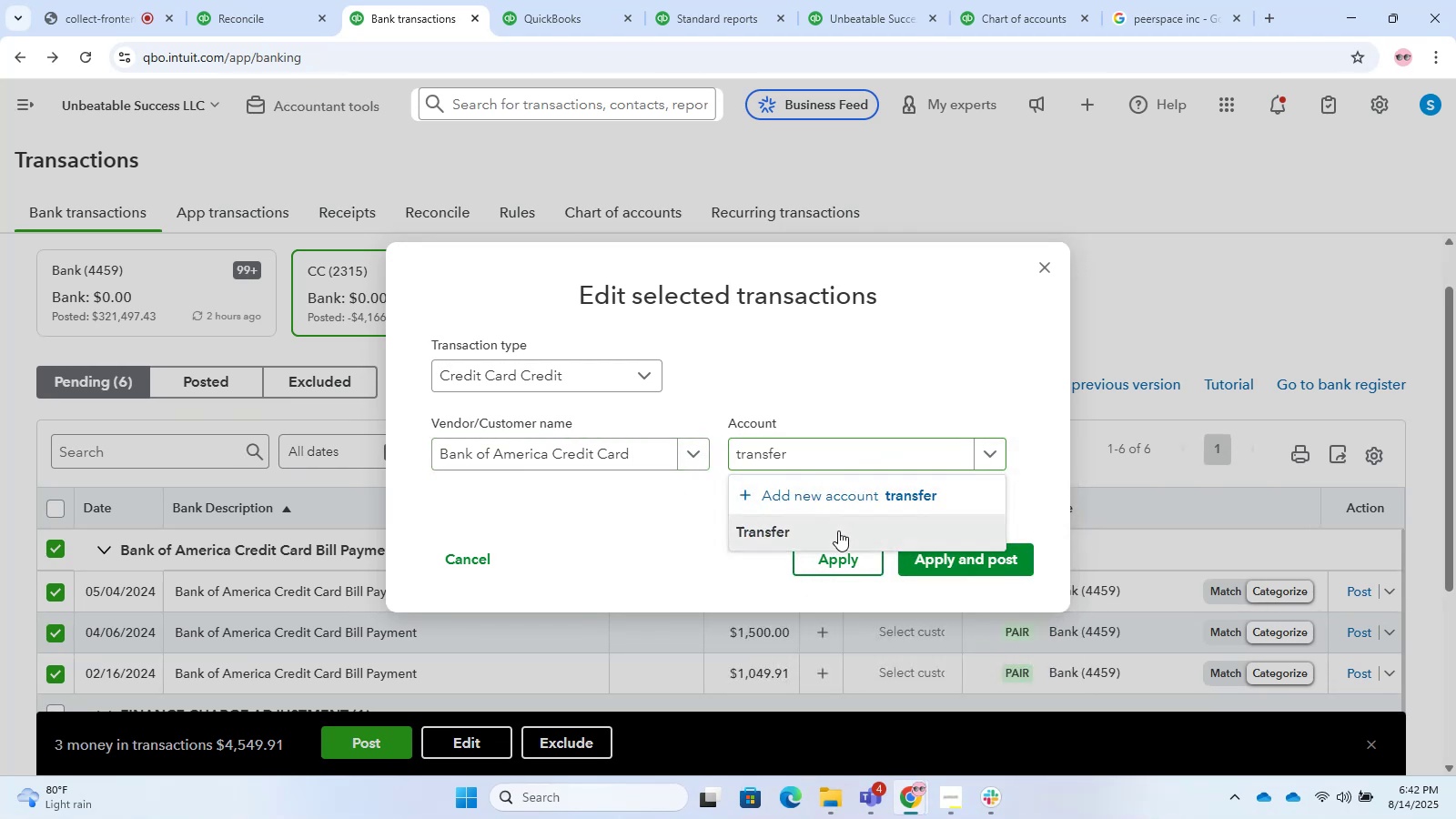 
double_click([940, 549])
 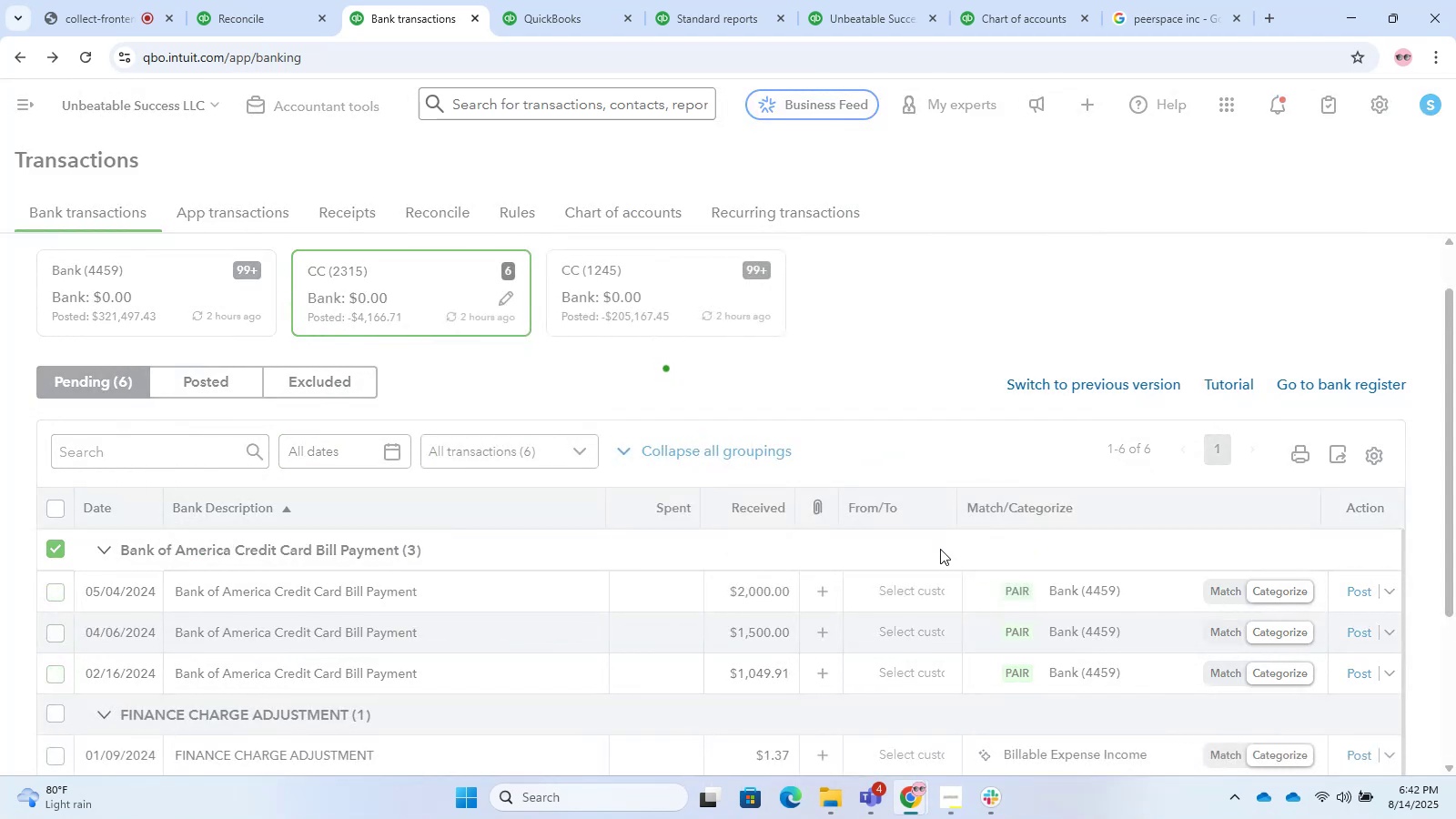 
scroll: coordinate [854, 490], scroll_direction: down, amount: 2.0
 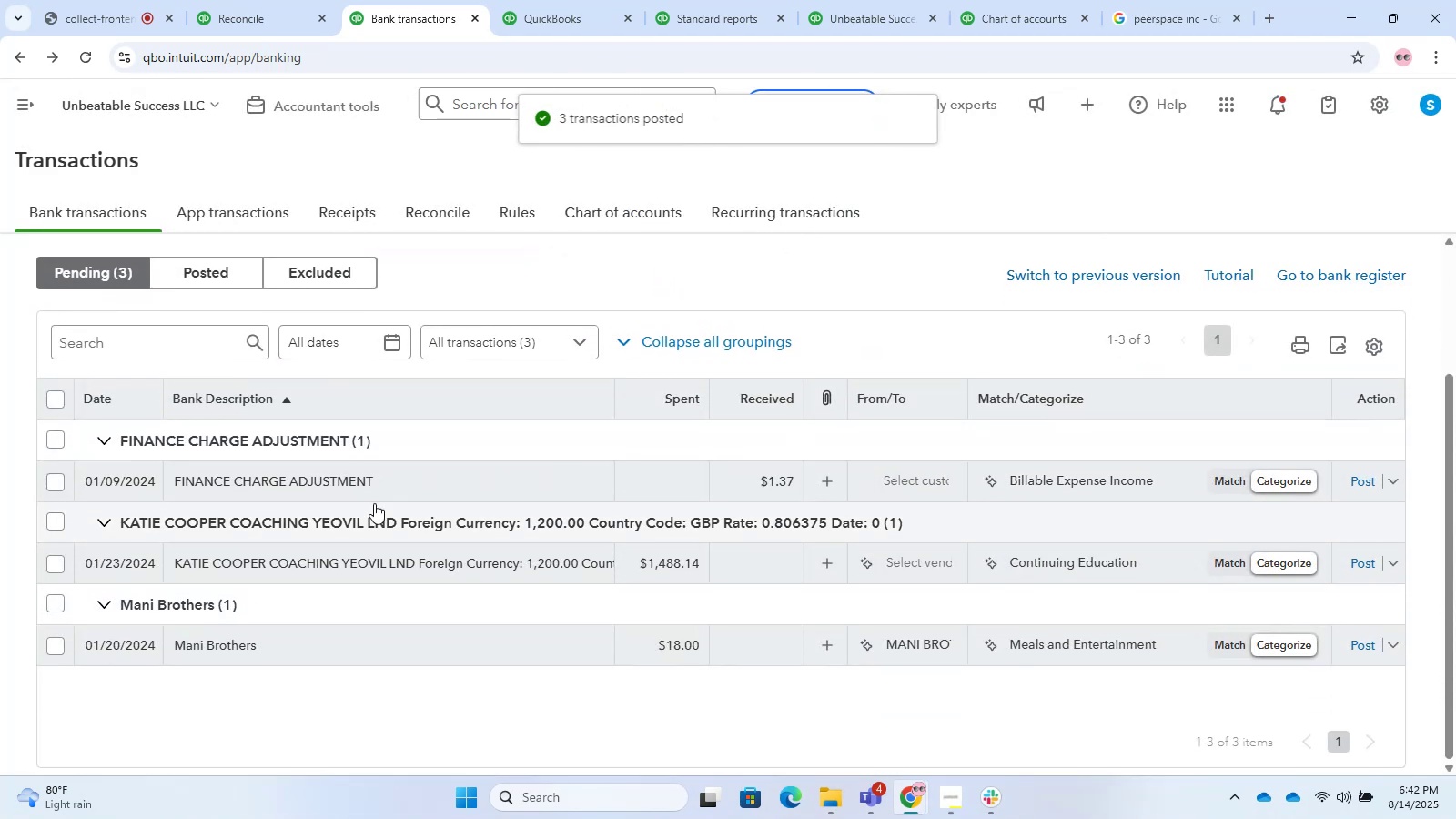 
left_click([374, 484])
 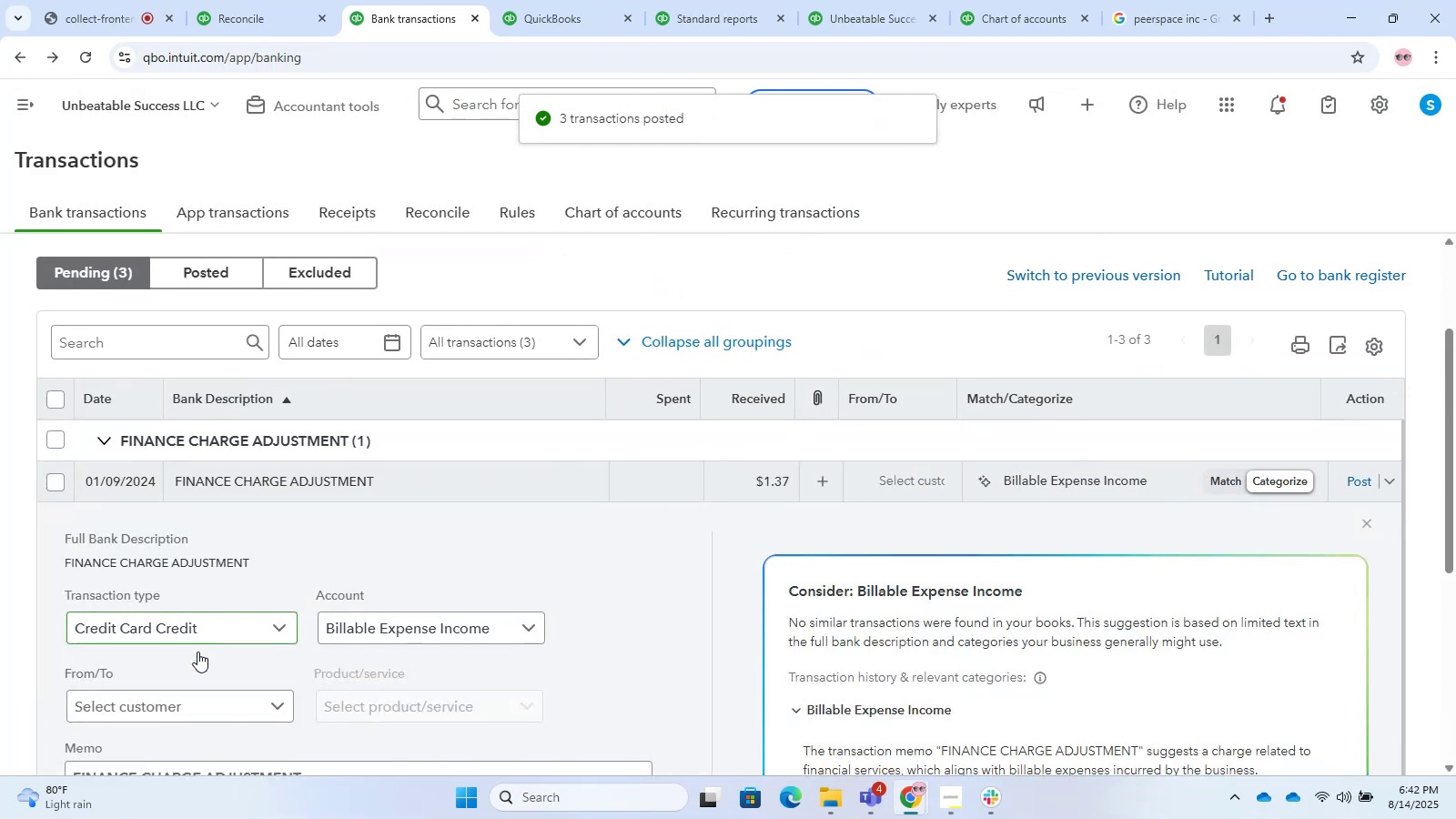 
scroll: coordinate [434, 586], scroll_direction: down, amount: 4.0
 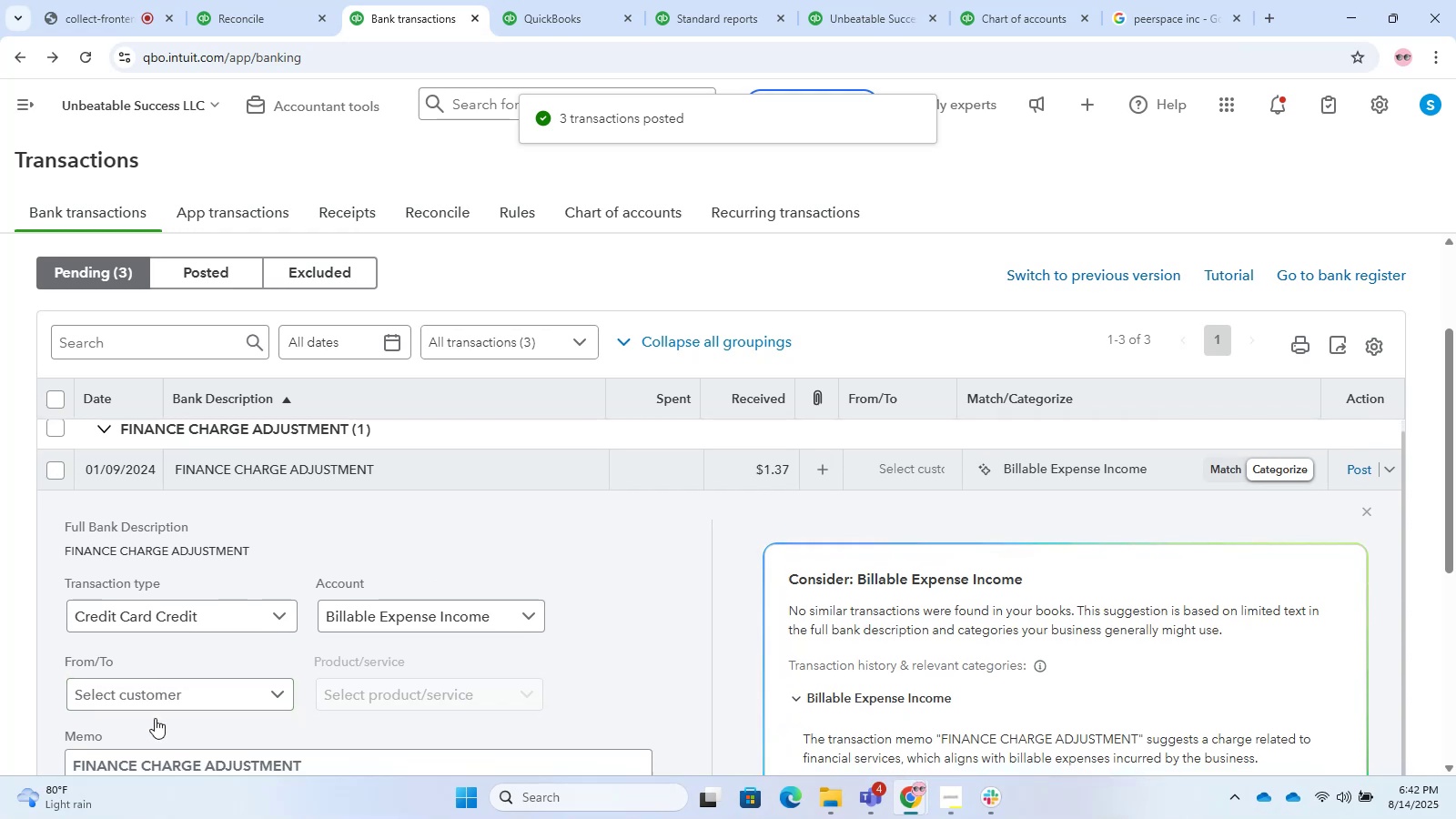 
double_click([153, 713])
 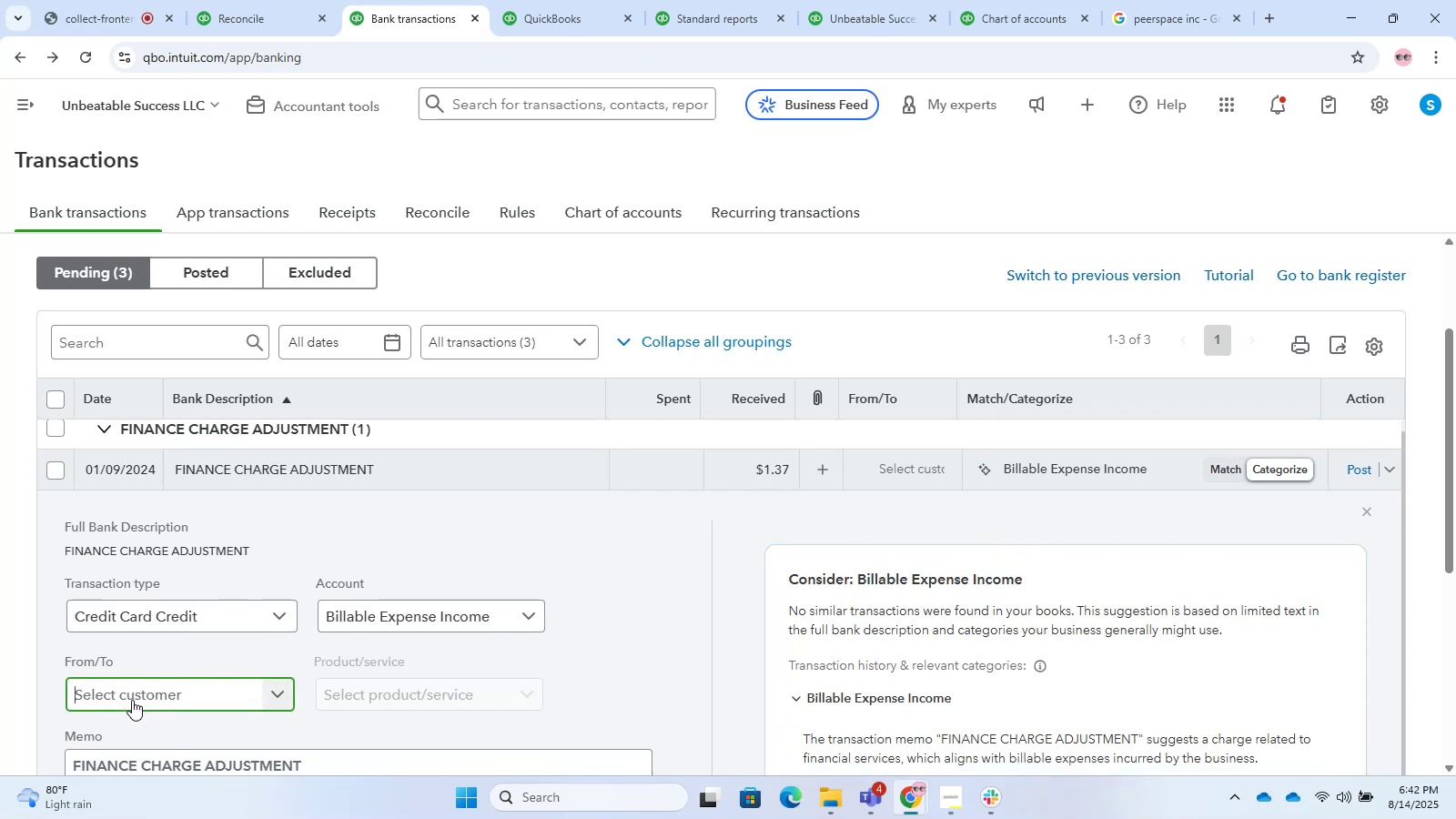 
type(finance)
 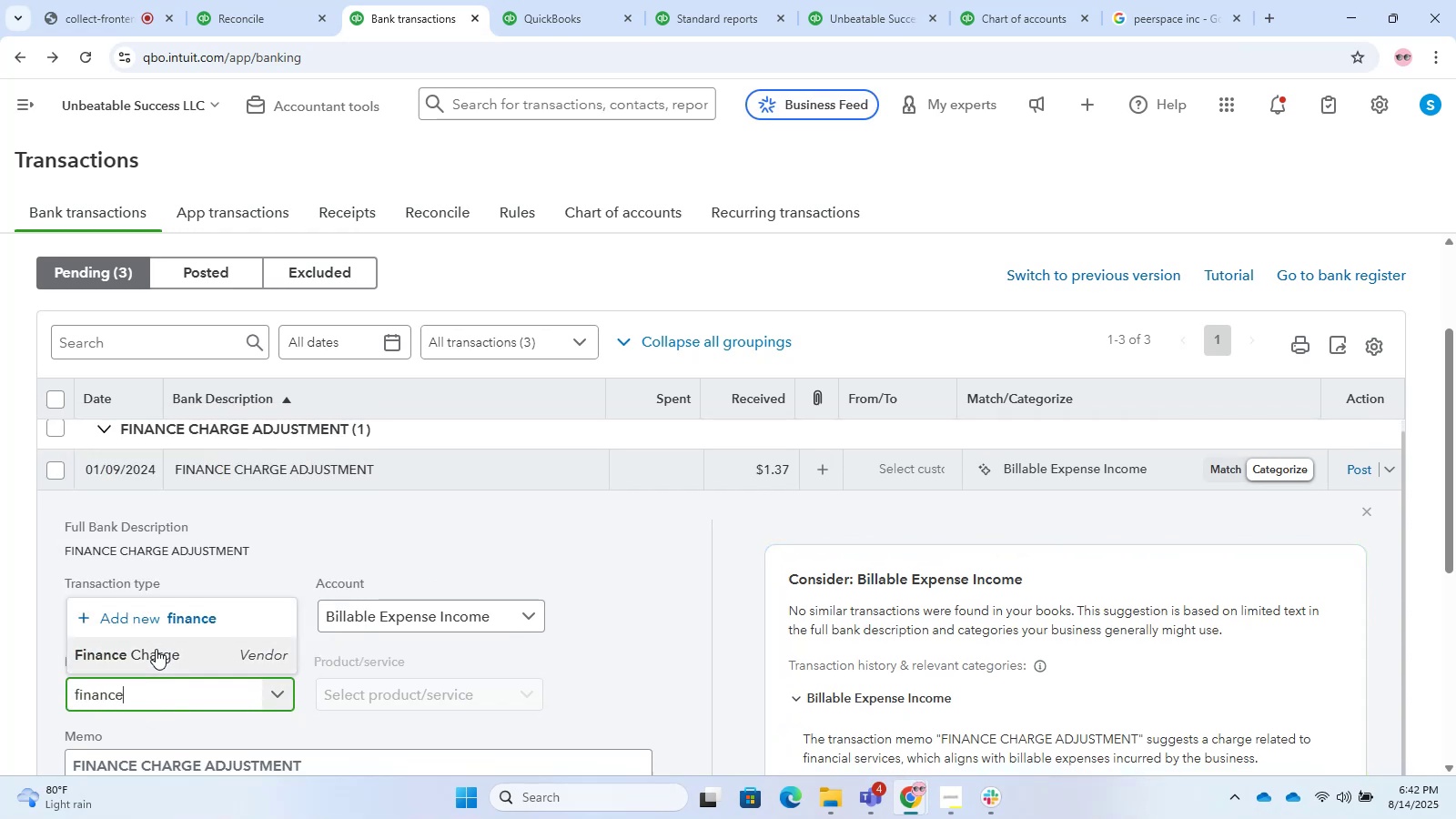 
double_click([440, 615])
 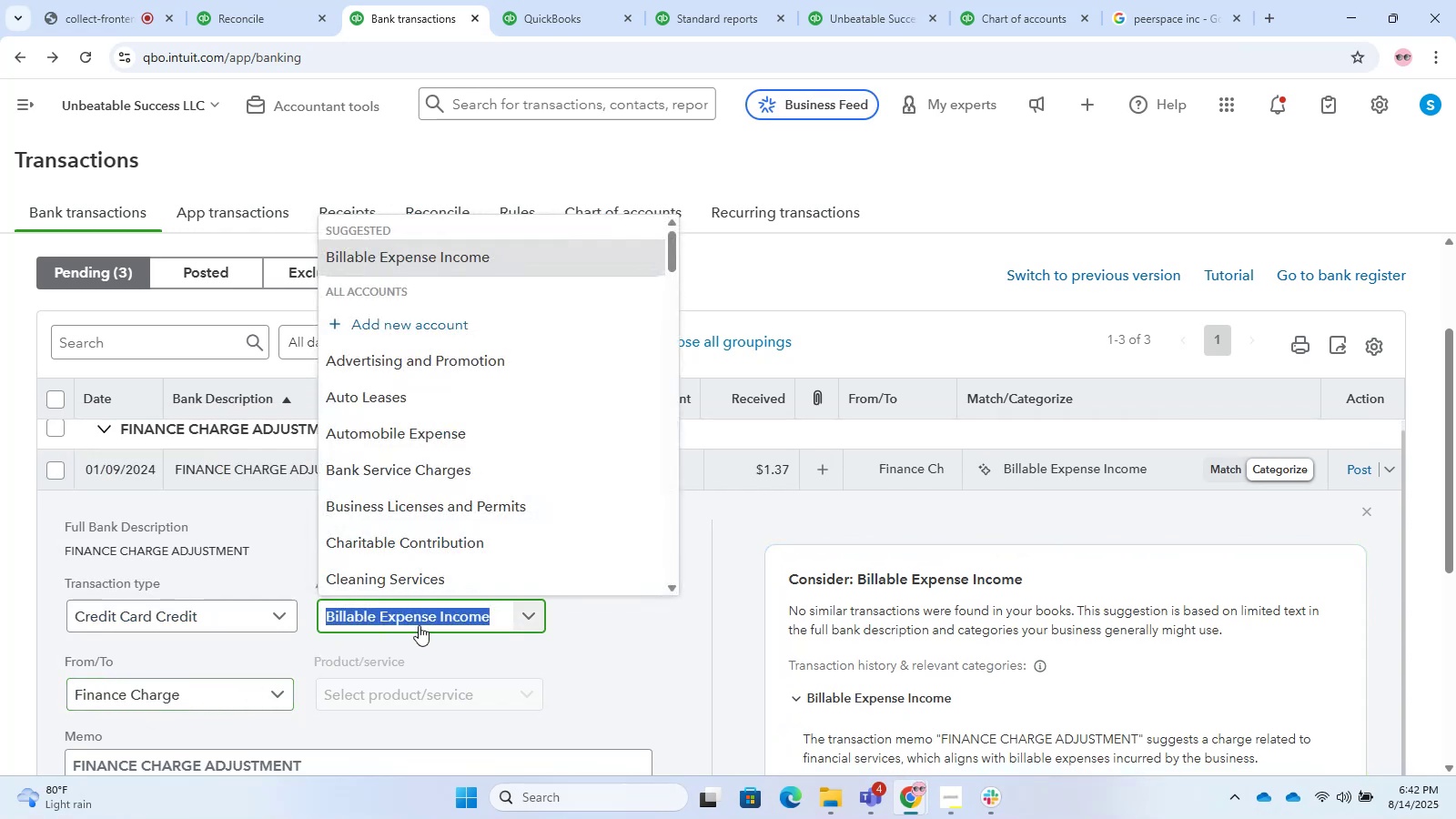 
type(interest )
 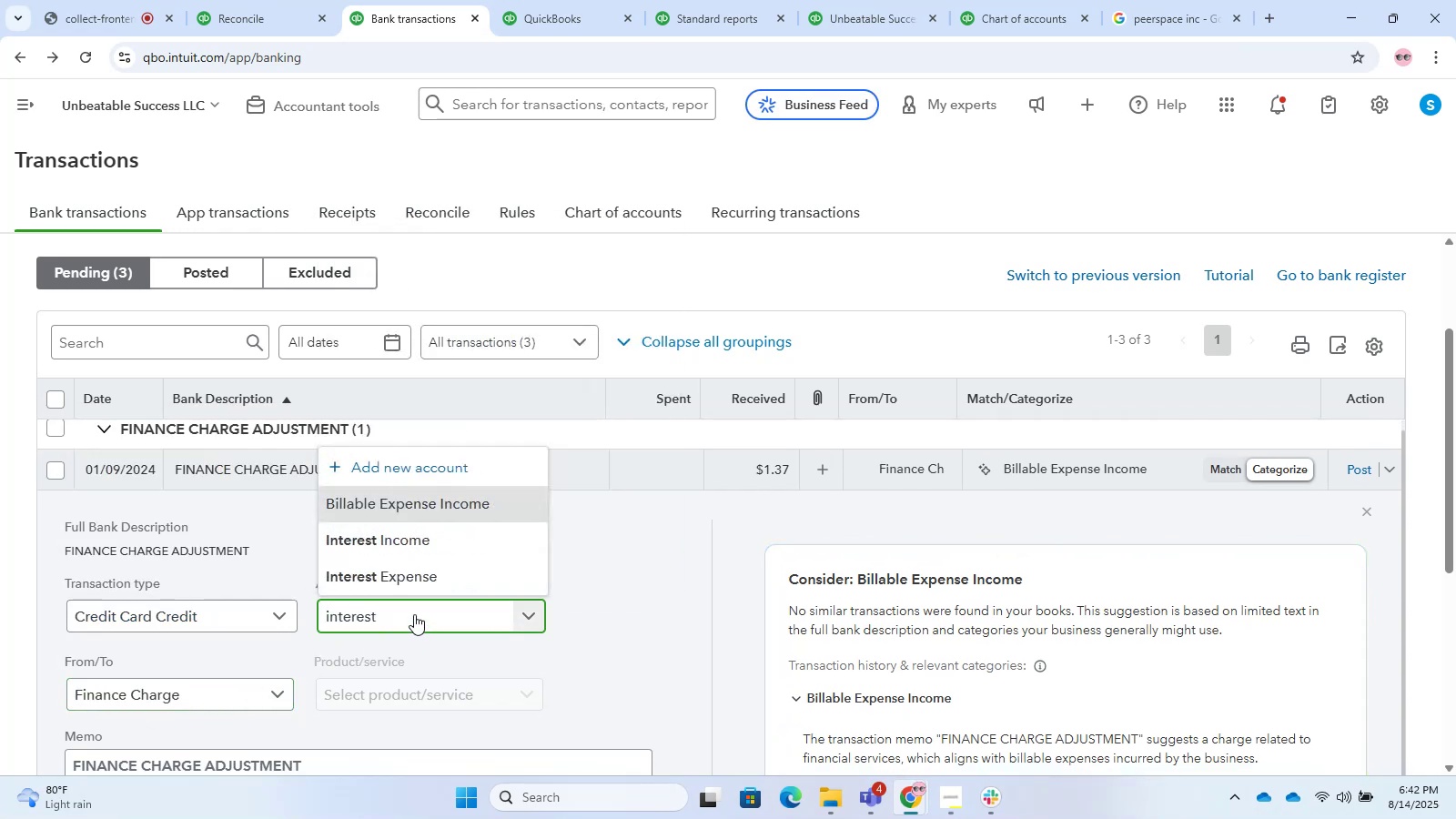 
left_click([378, 578])
 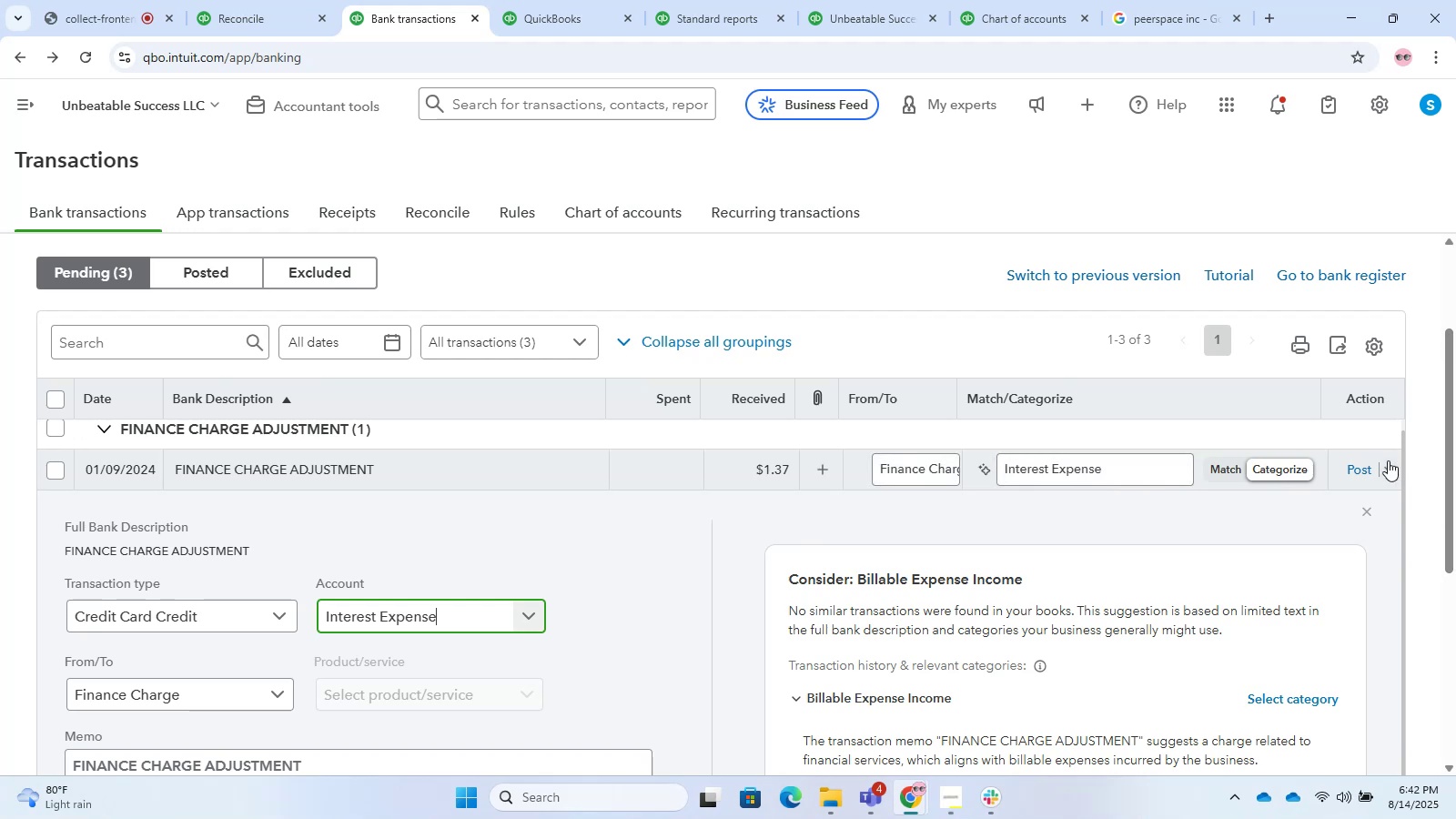 
left_click([1362, 462])
 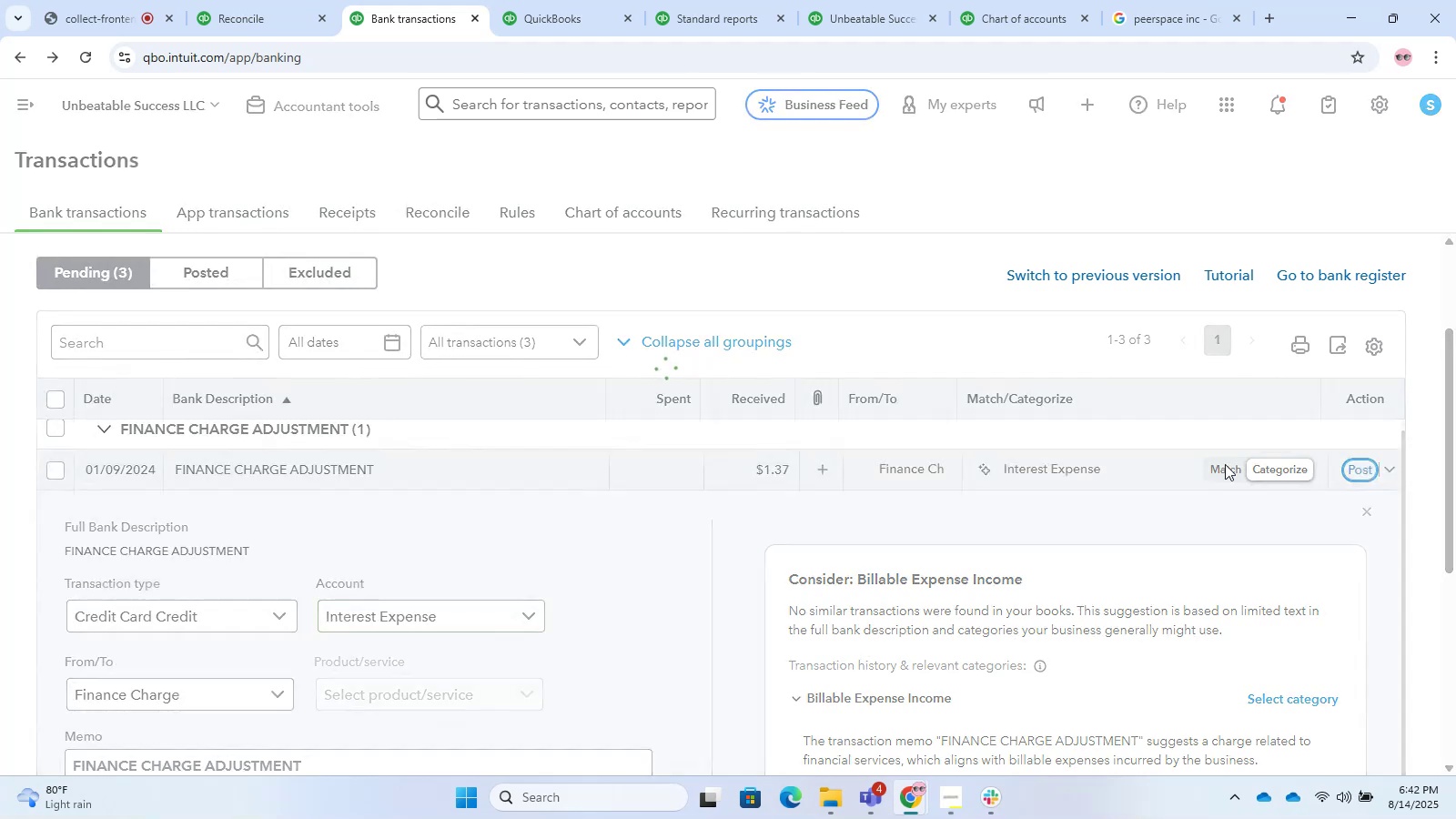 
scroll: coordinate [879, 343], scroll_direction: down, amount: 2.0
 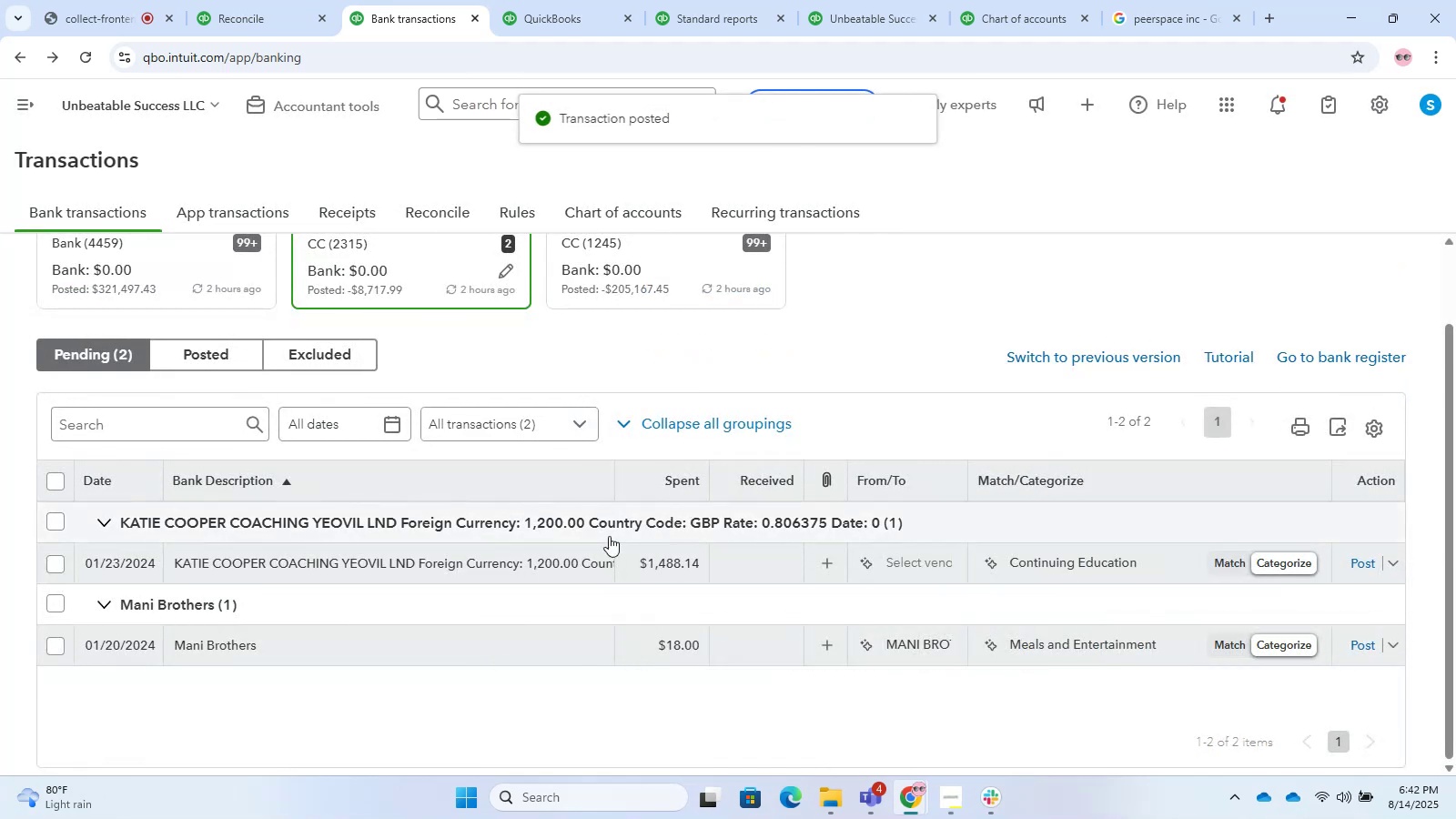 
left_click([500, 551])
 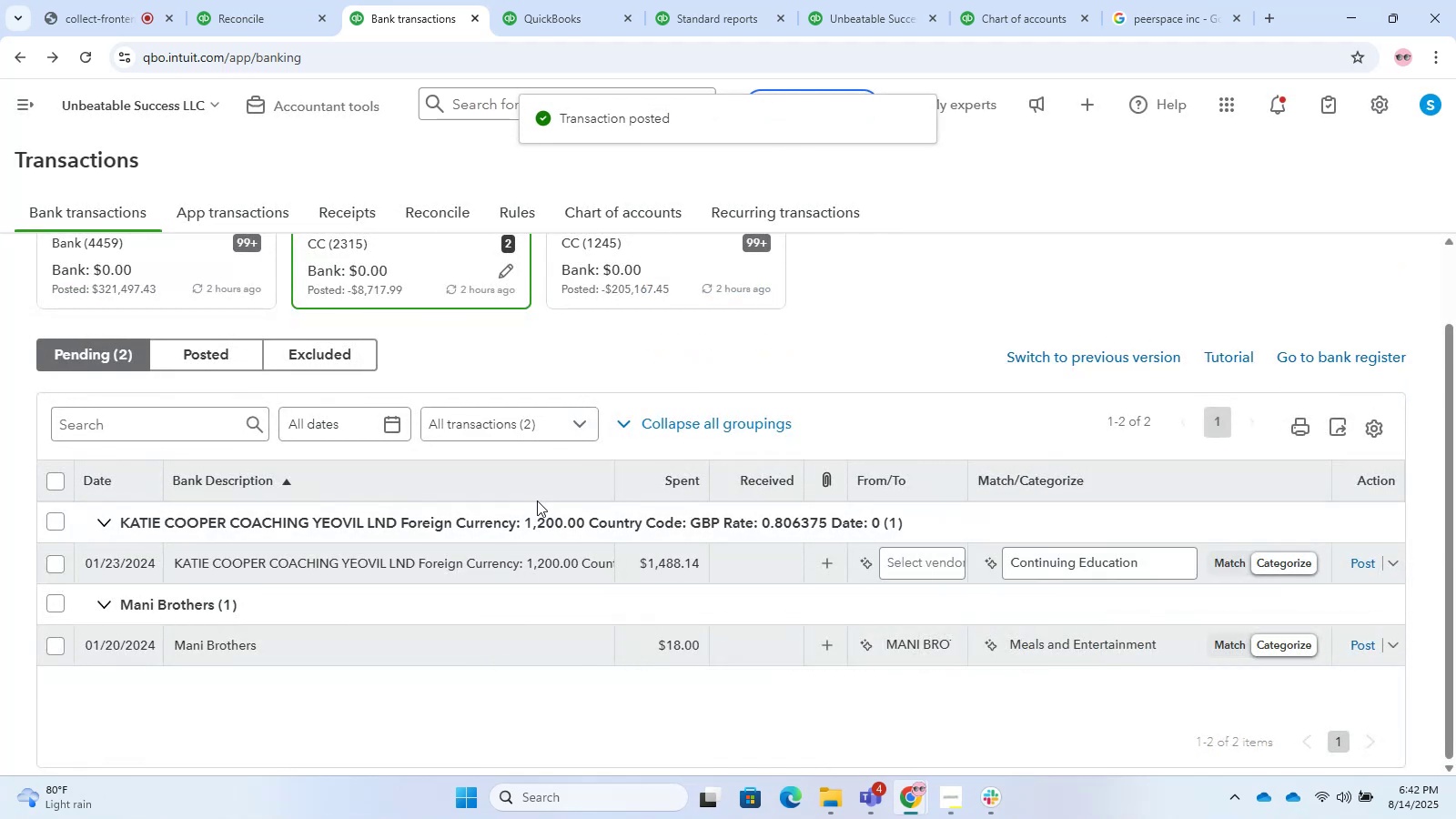 
scroll: coordinate [566, 445], scroll_direction: down, amount: 4.0
 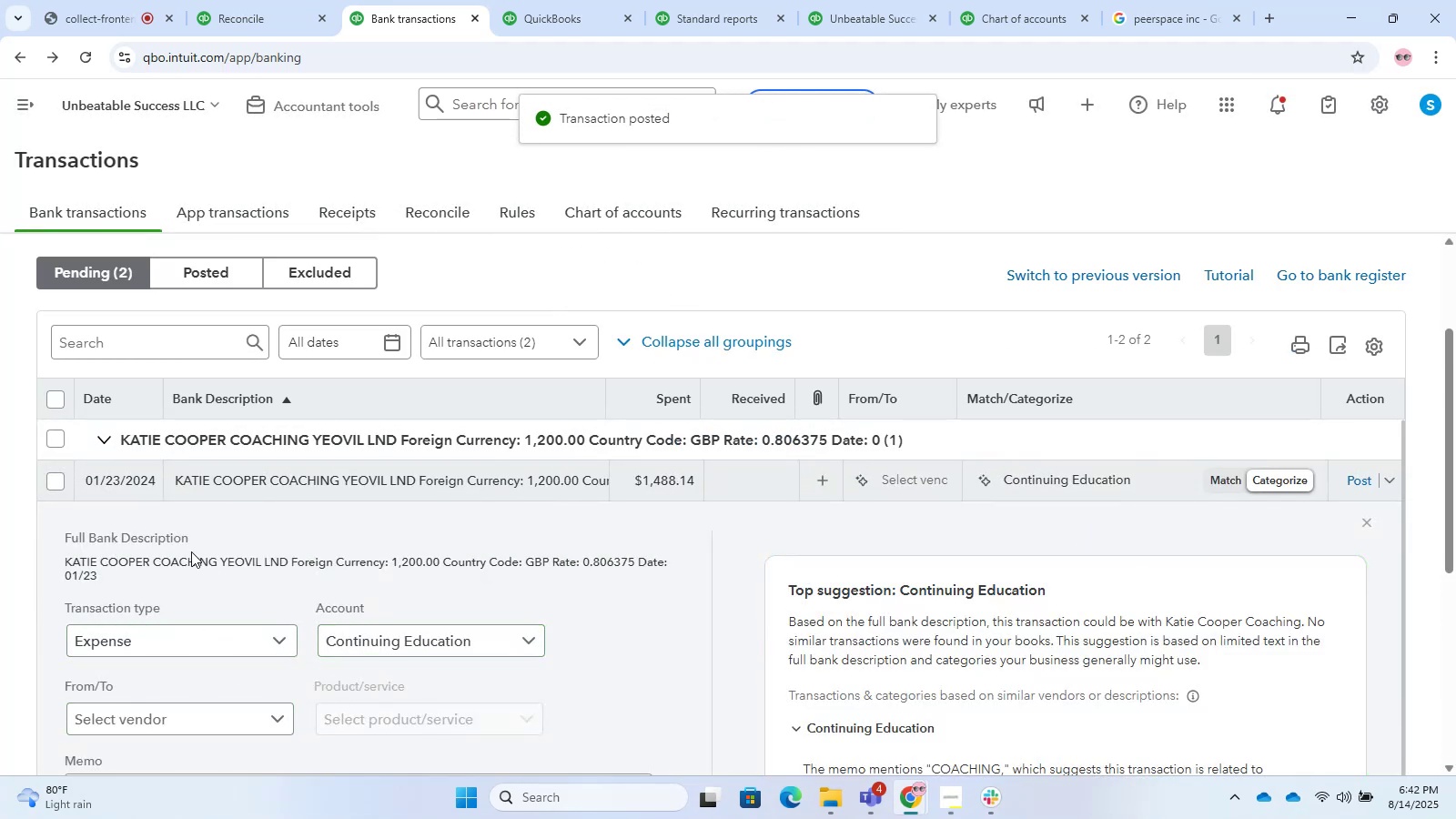 
hold_key(key=ControlLeft, duration=0.47)
 